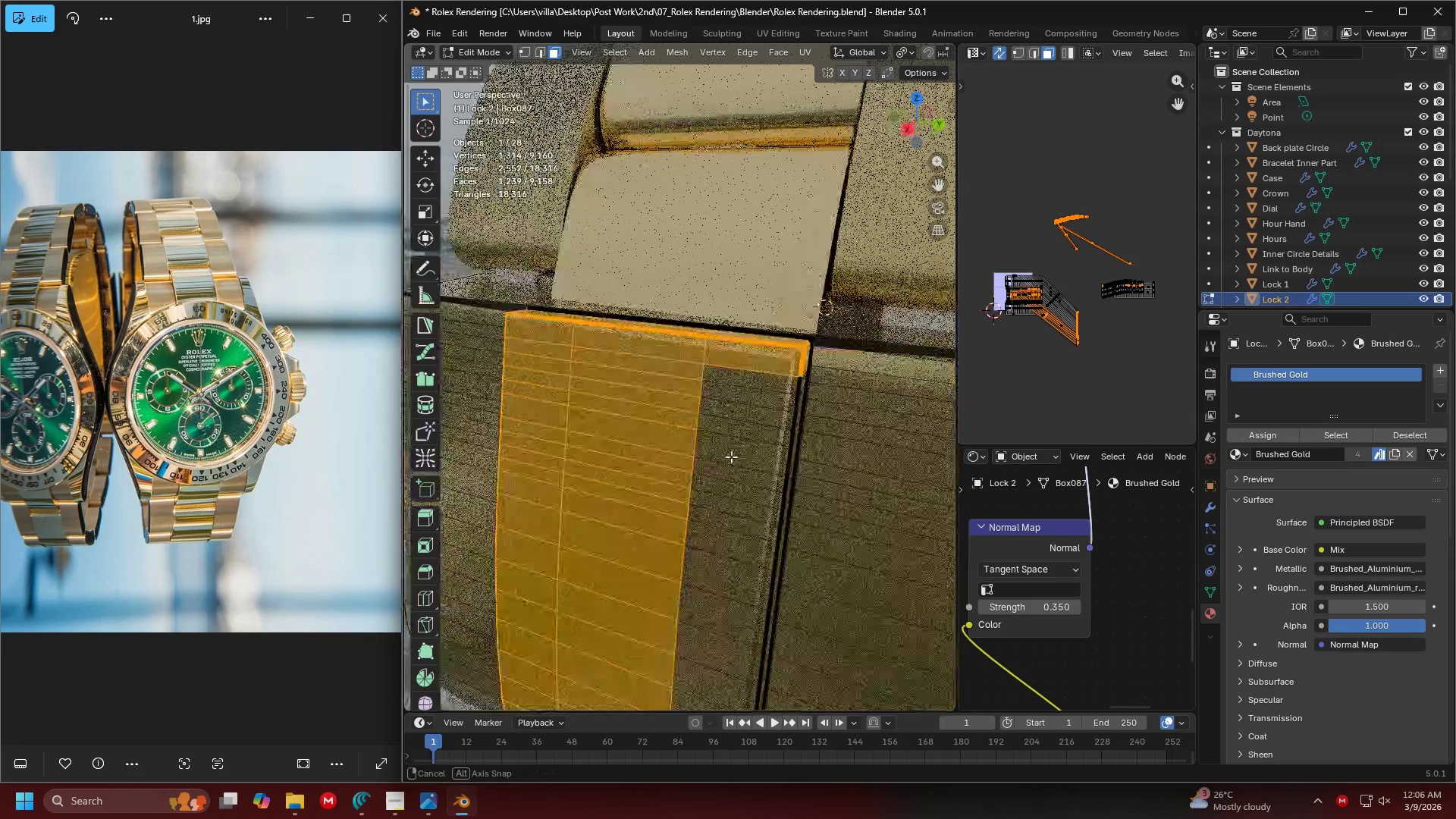 
scroll: coordinate [778, 478], scroll_direction: up, amount: 2.0
 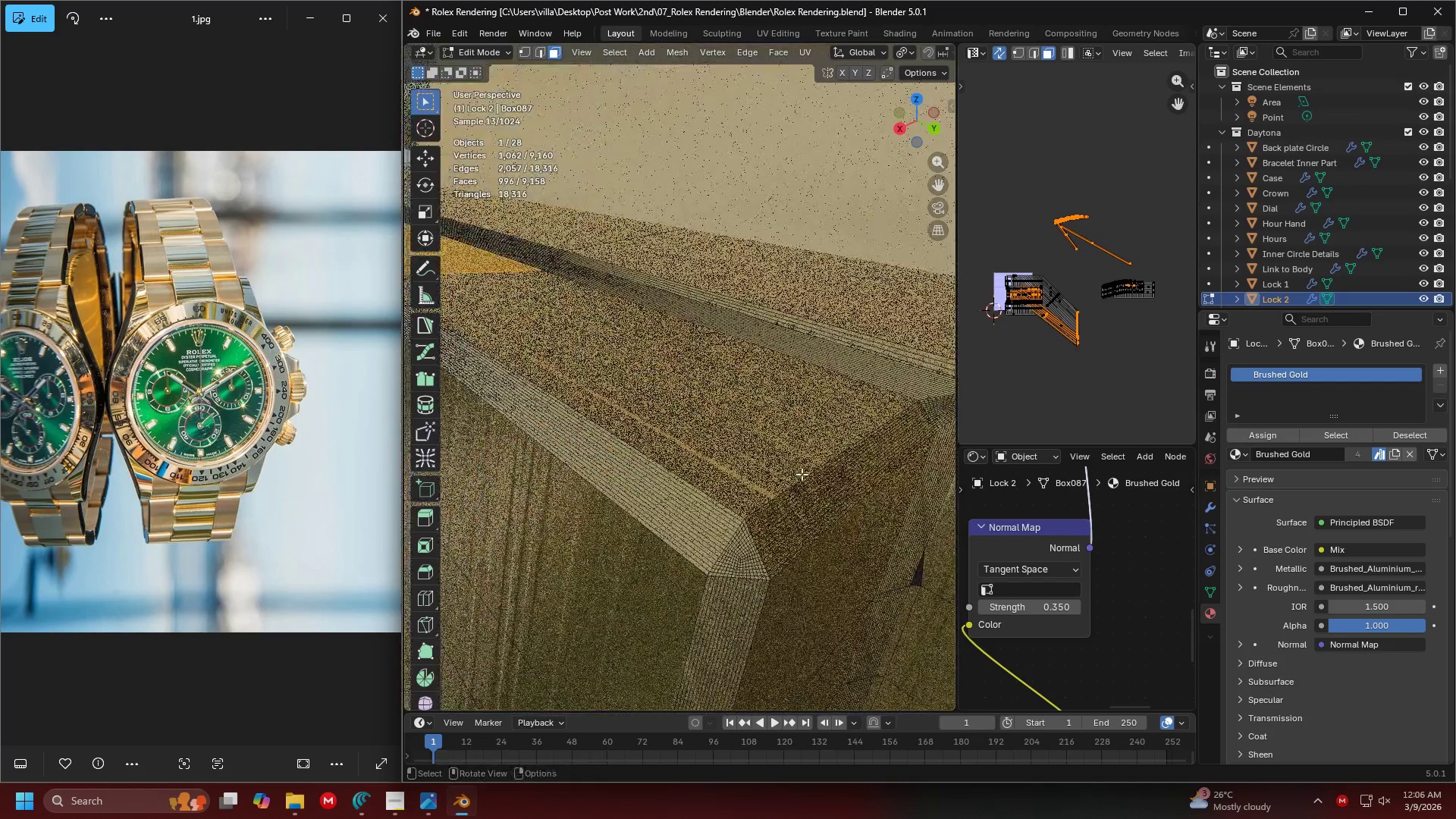 
left_click_drag(start_coordinate=[808, 632], to_coordinate=[684, 466])
 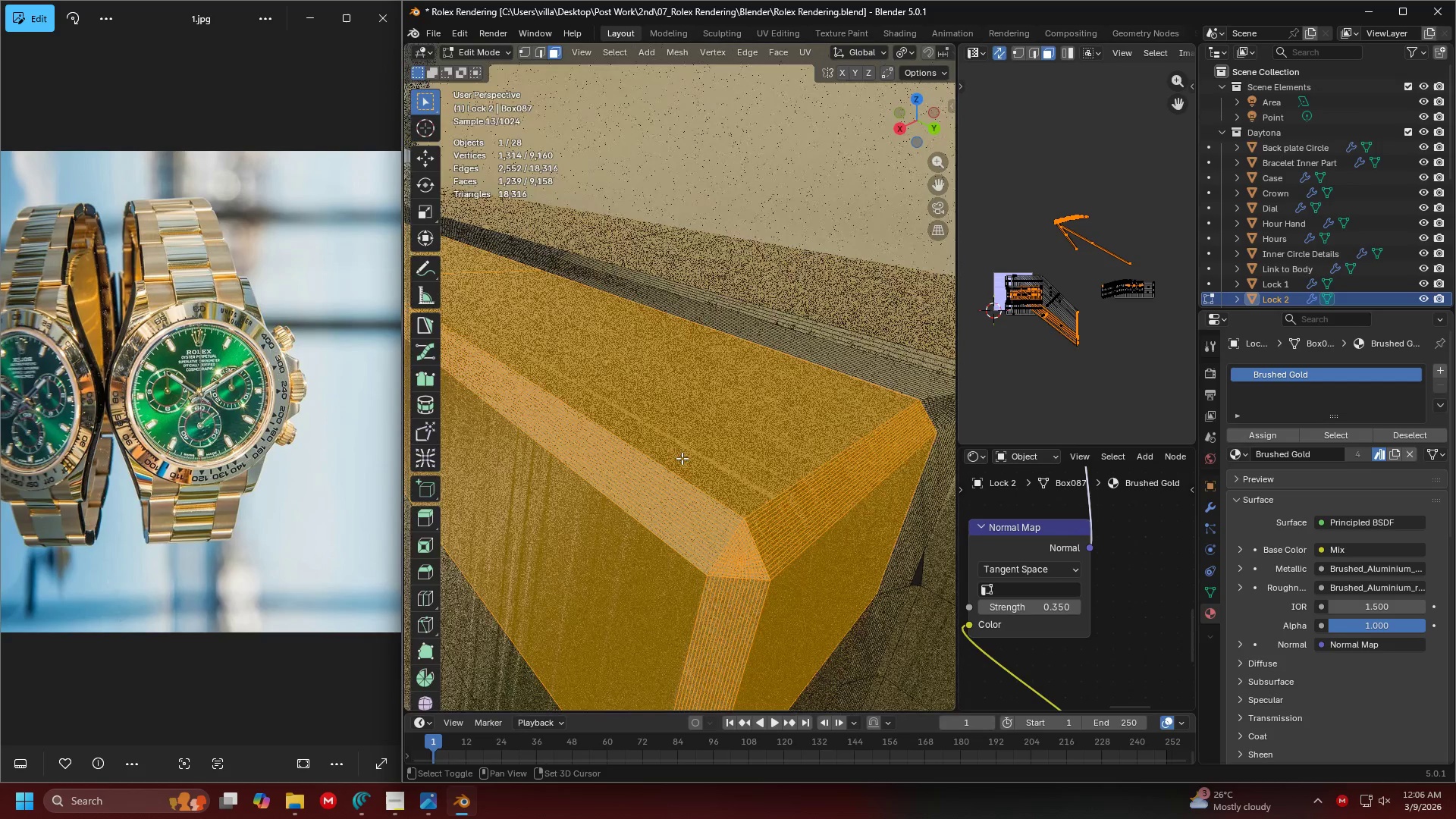 
scroll: coordinate [682, 466], scroll_direction: down, amount: 5.0
 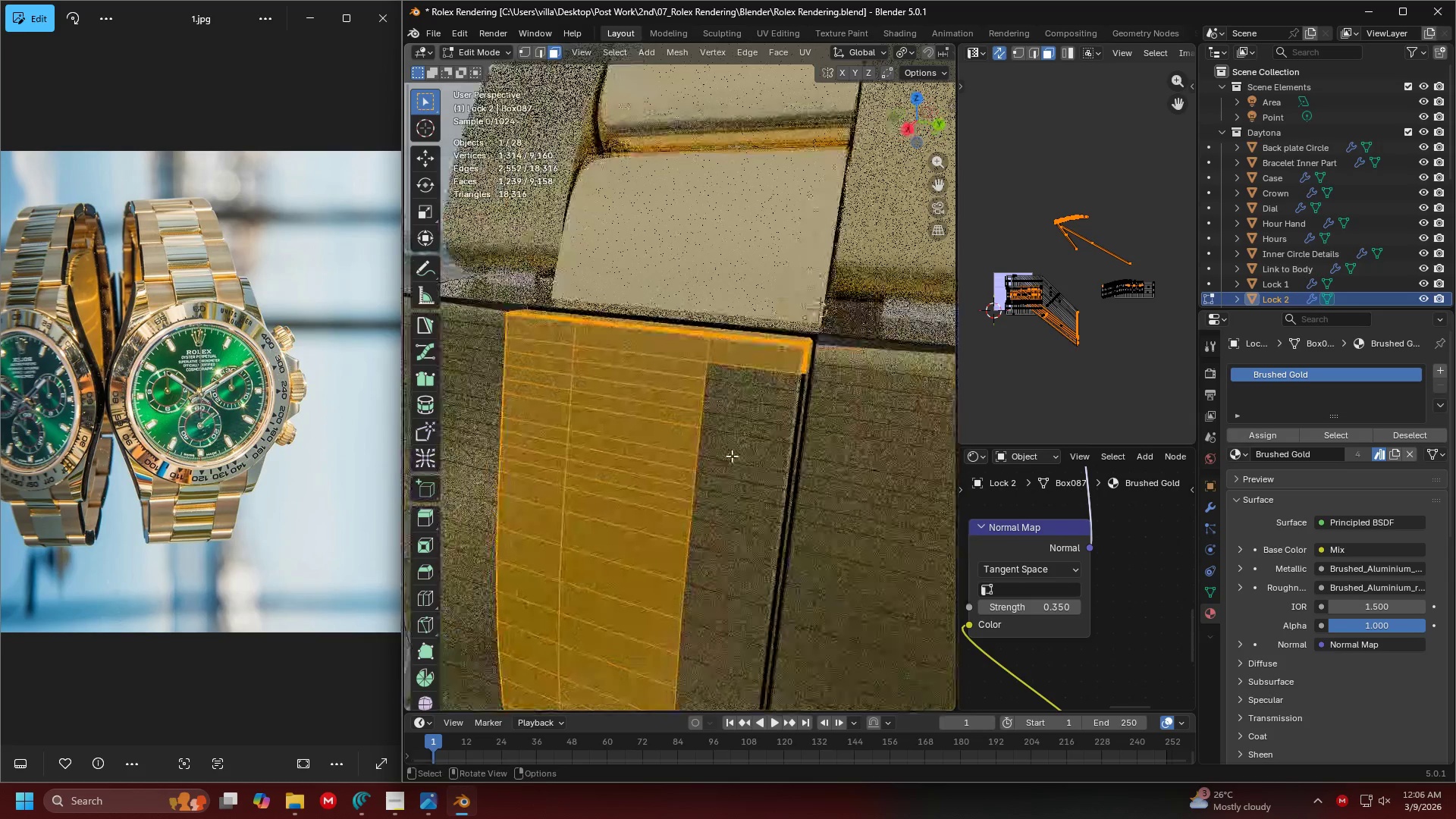 
hold_key(key=ShiftLeft, duration=1.17)
left_click_drag(start_coordinate=[792, 478], to_coordinate=[752, 366])
 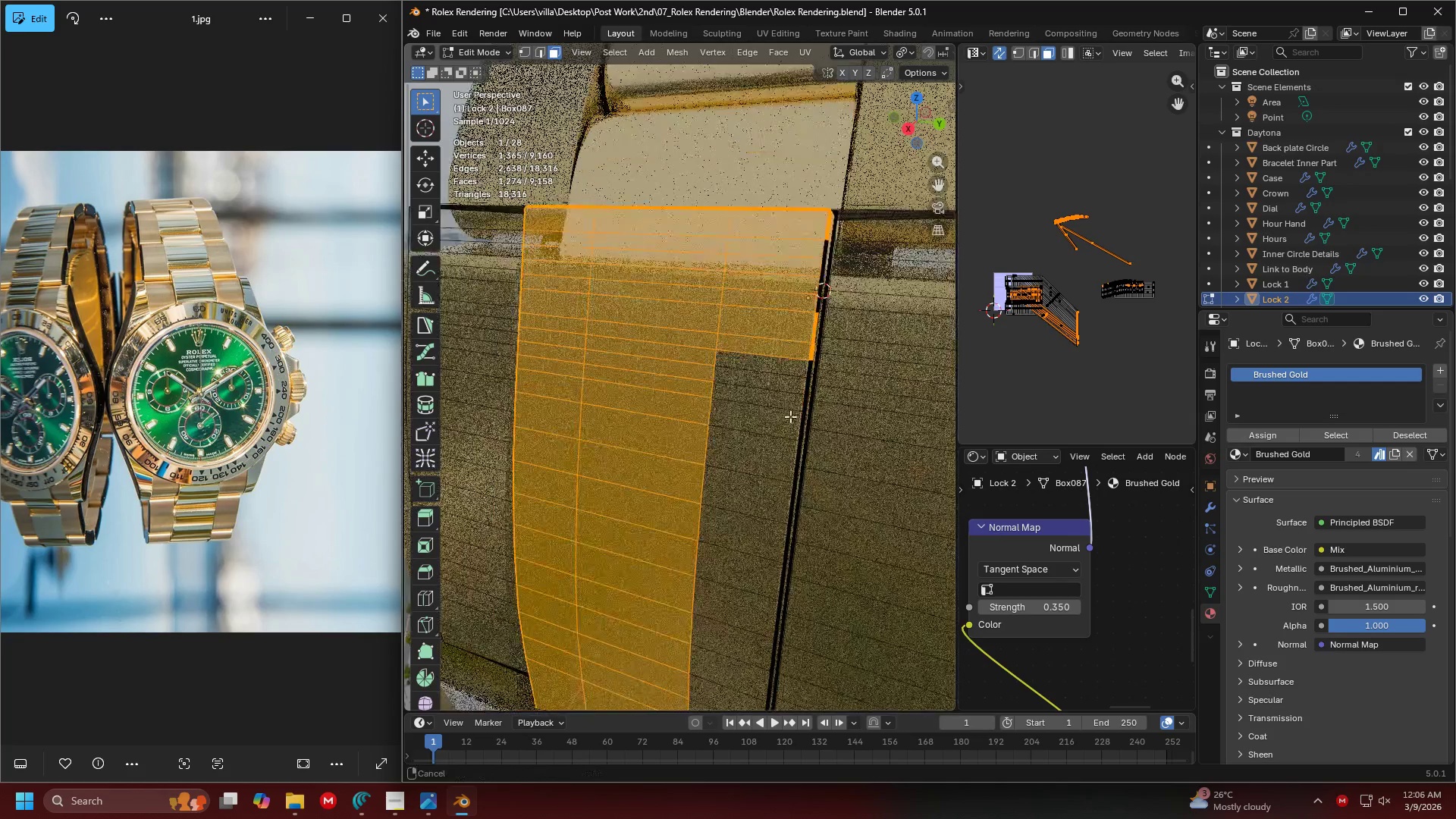 
scroll: coordinate [781, 405], scroll_direction: down, amount: 2.0
 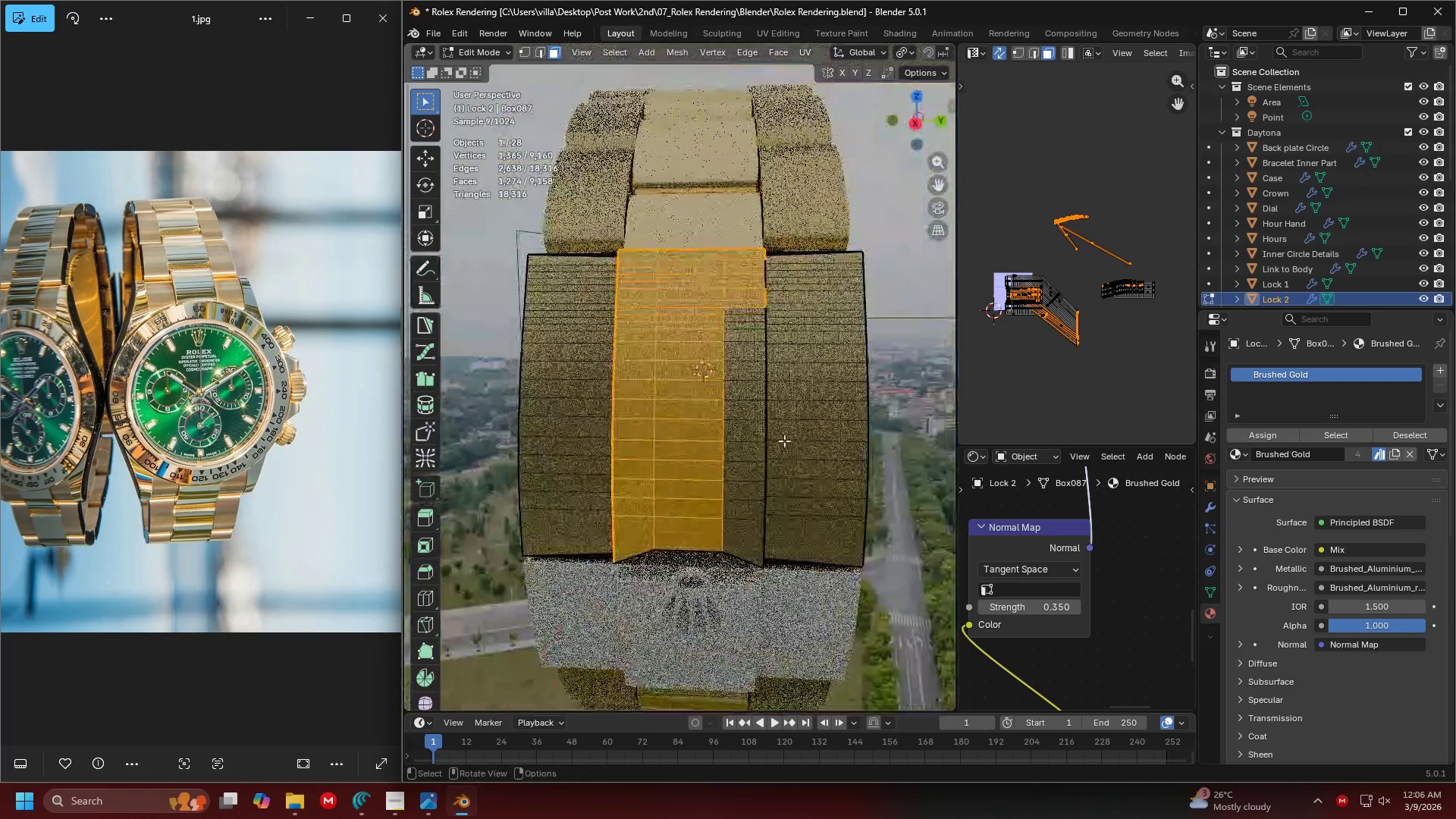 
hold_key(key=ShiftLeft, duration=0.95)
left_click_drag(start_coordinate=[742, 560], to_coordinate=[730, 241])
 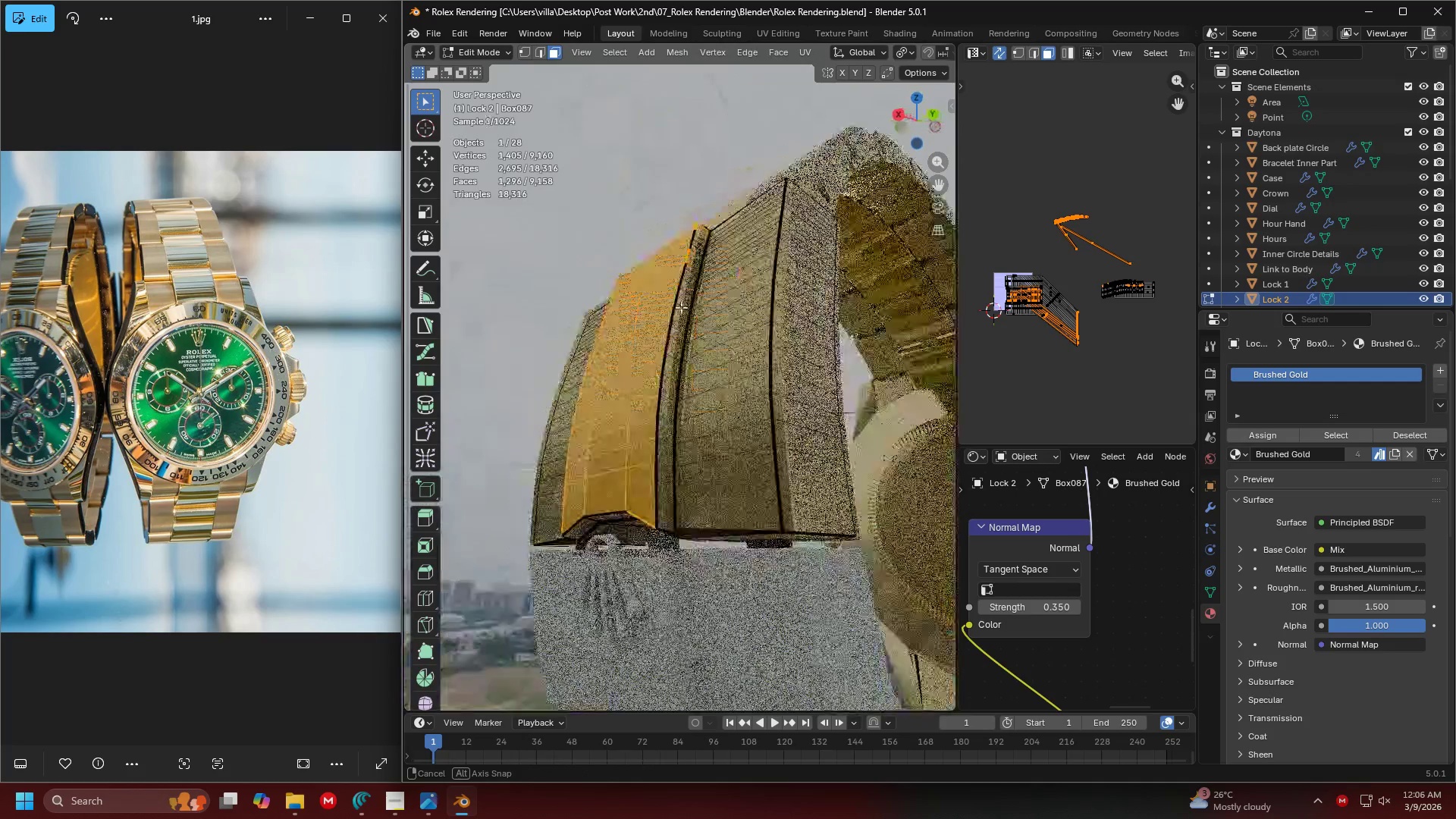 
hold_key(key=ShiftLeft, duration=1.5)
 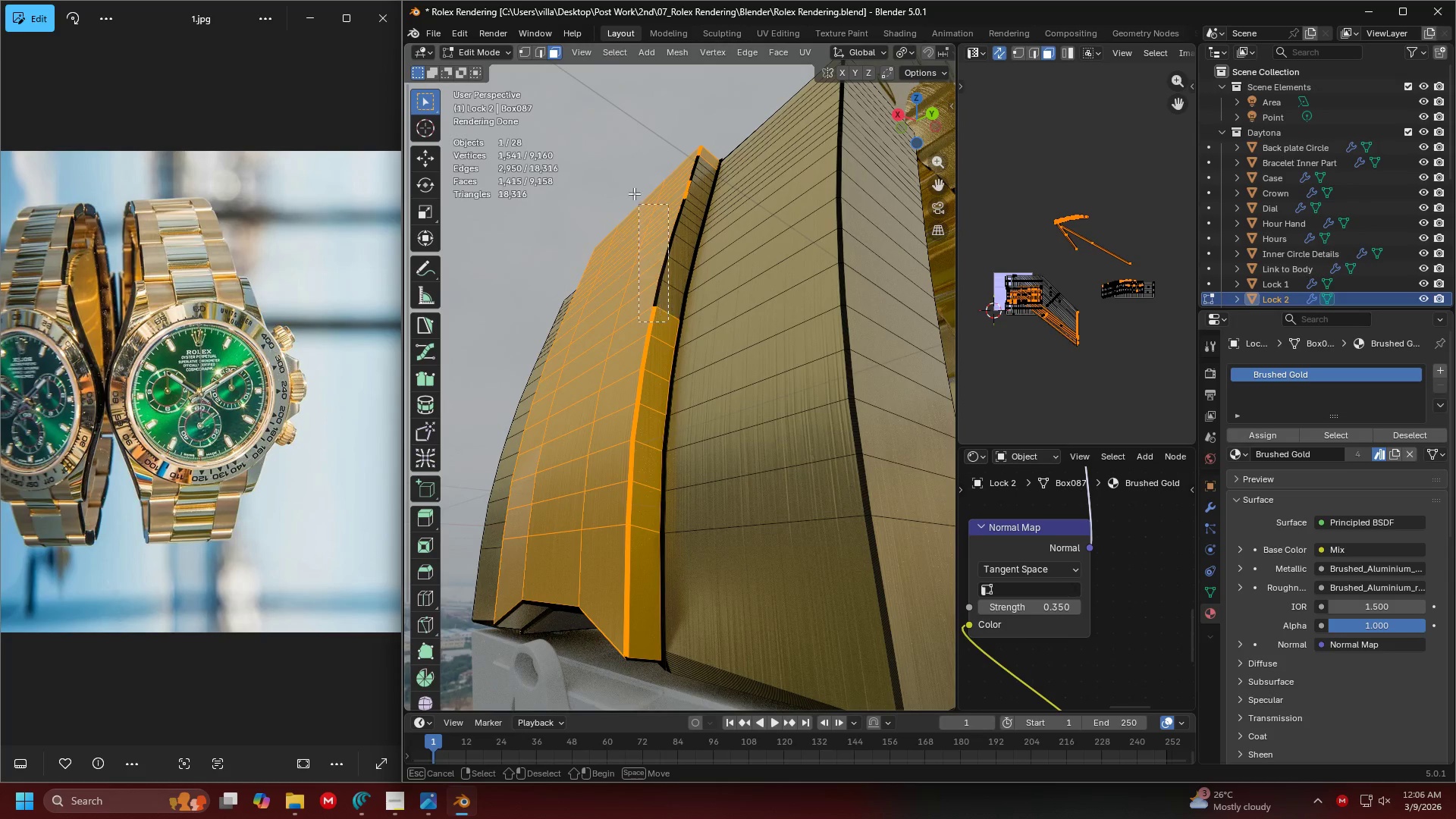 
scroll: coordinate [684, 468], scroll_direction: up, amount: 2.0
 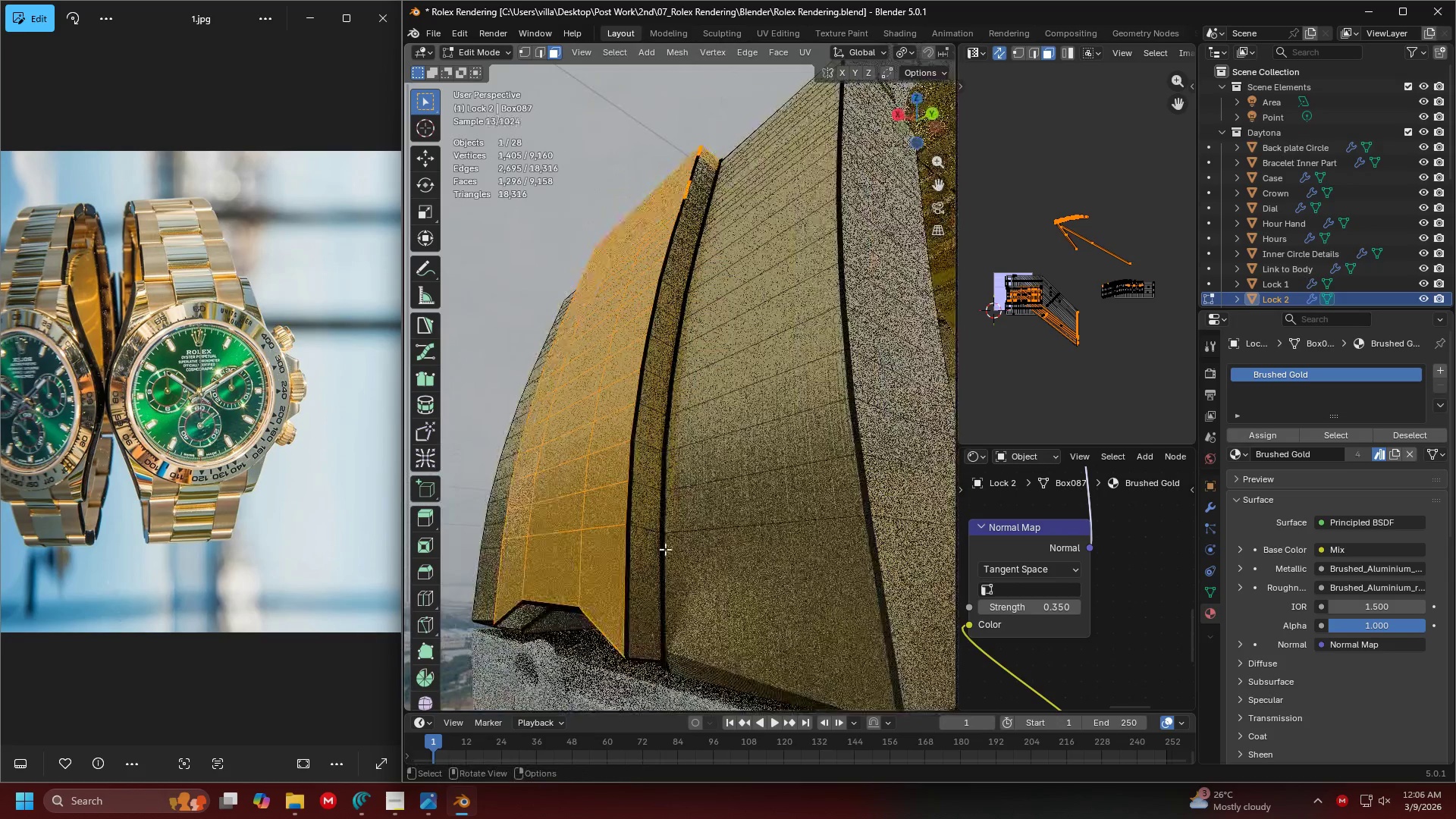 
left_click_drag(start_coordinate=[651, 567], to_coordinate=[593, 305])
 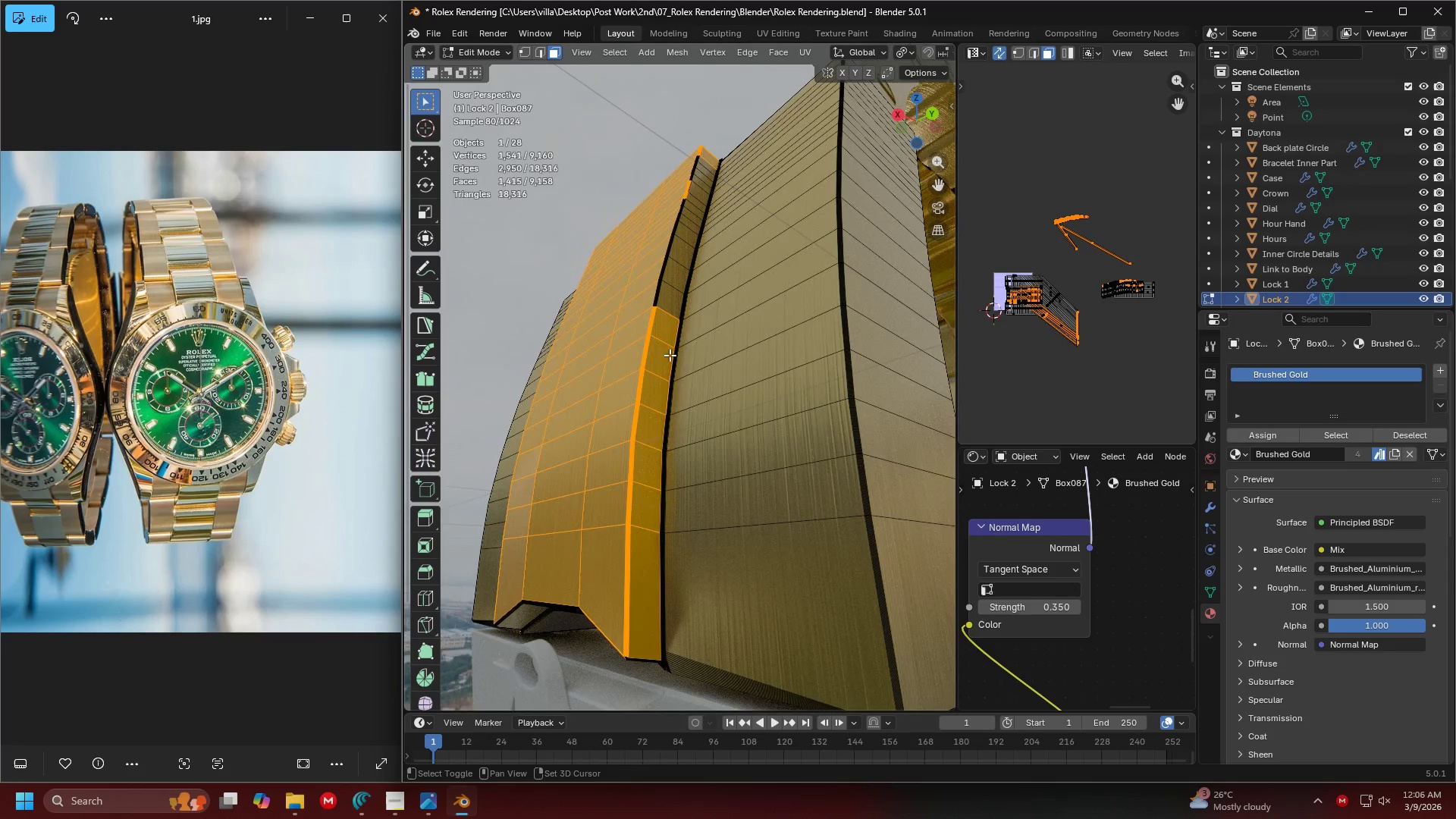 
hold_key(key=ShiftLeft, duration=1.05)
left_click_drag(start_coordinate=[668, 322], to_coordinate=[613, 167])
 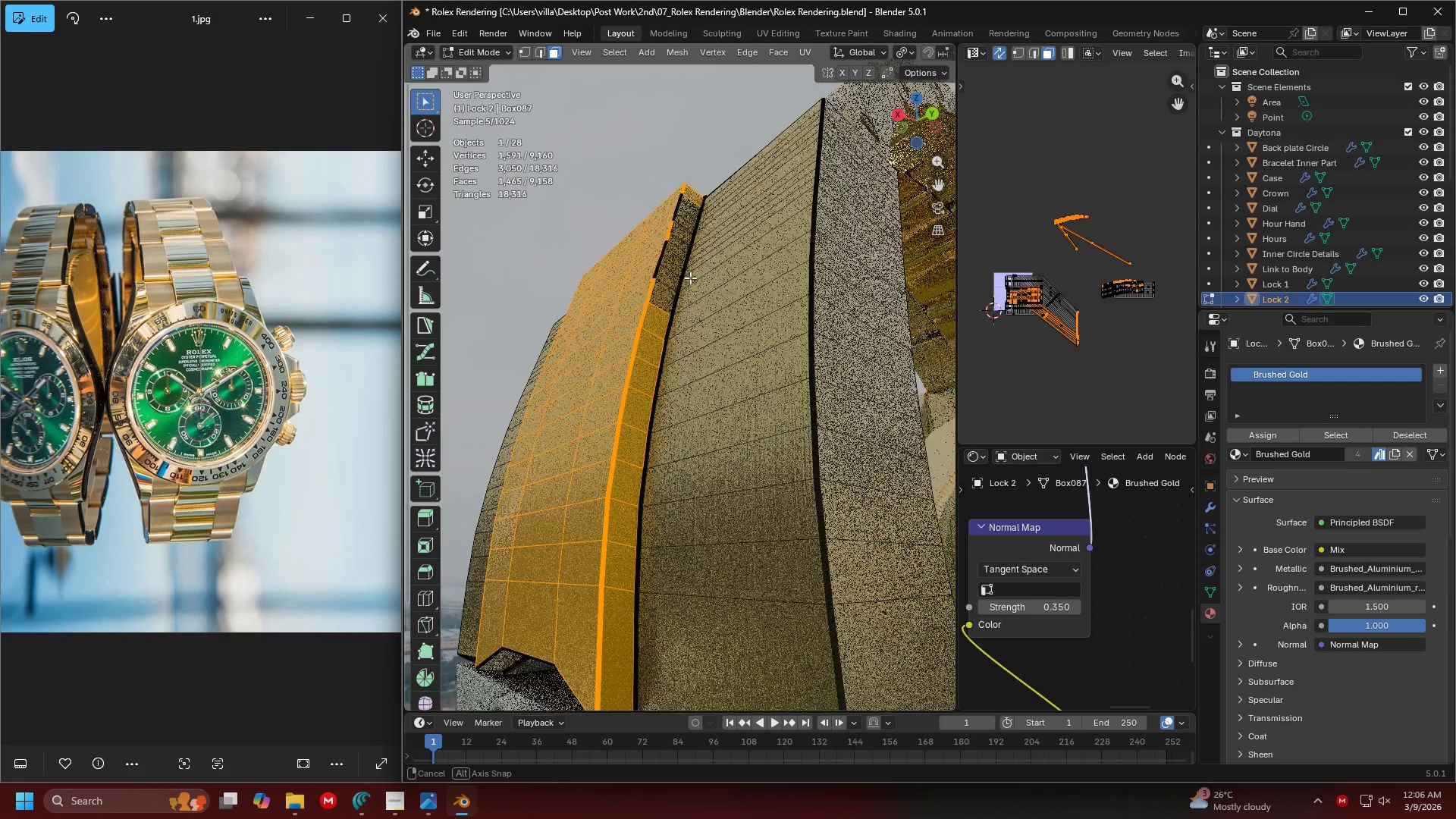 
hold_key(key=ShiftLeft, duration=1.5)
left_click_drag(start_coordinate=[626, 367], to_coordinate=[563, 213])
 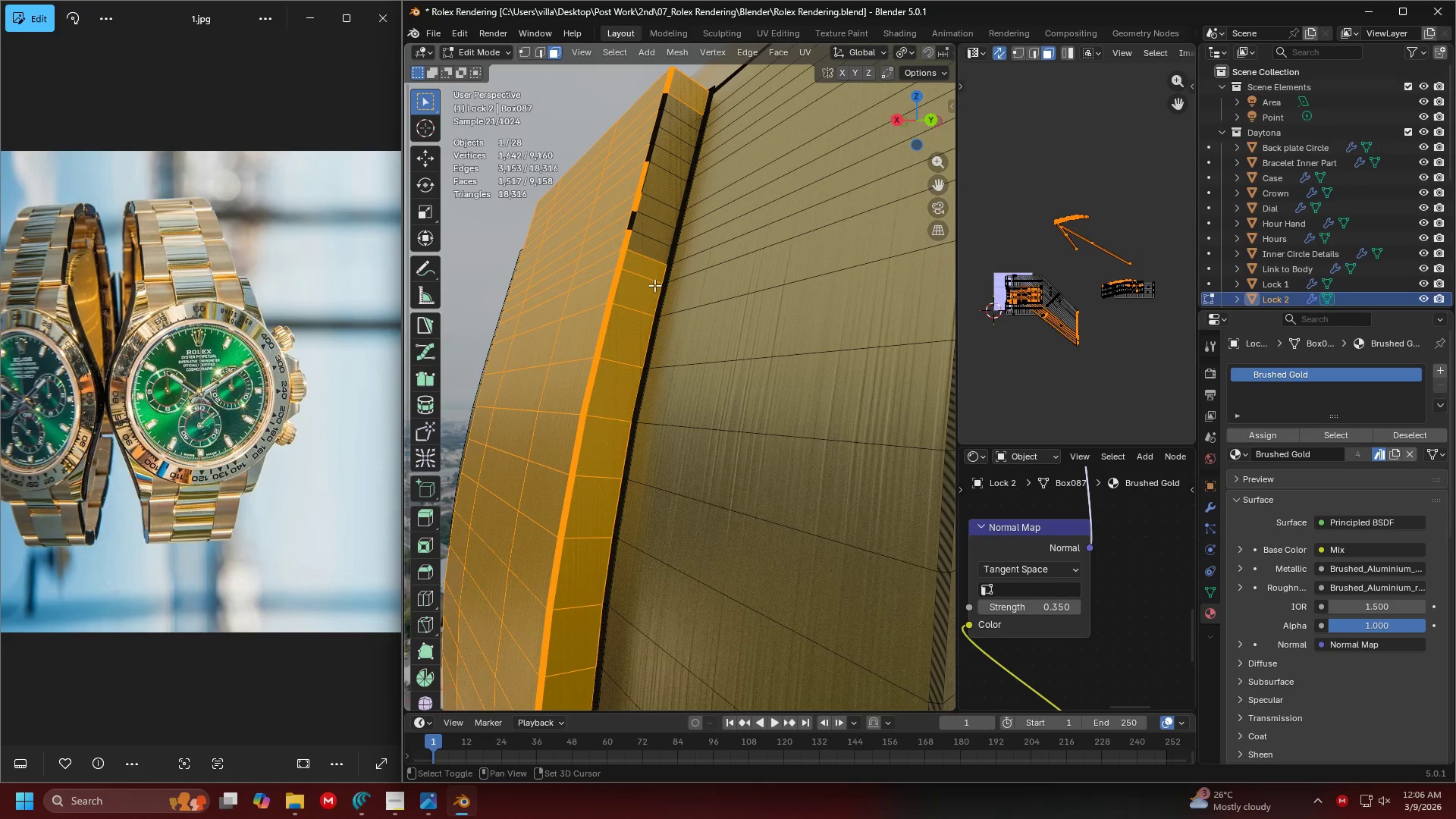 
scroll: coordinate [682, 313], scroll_direction: up, amount: 2.0
 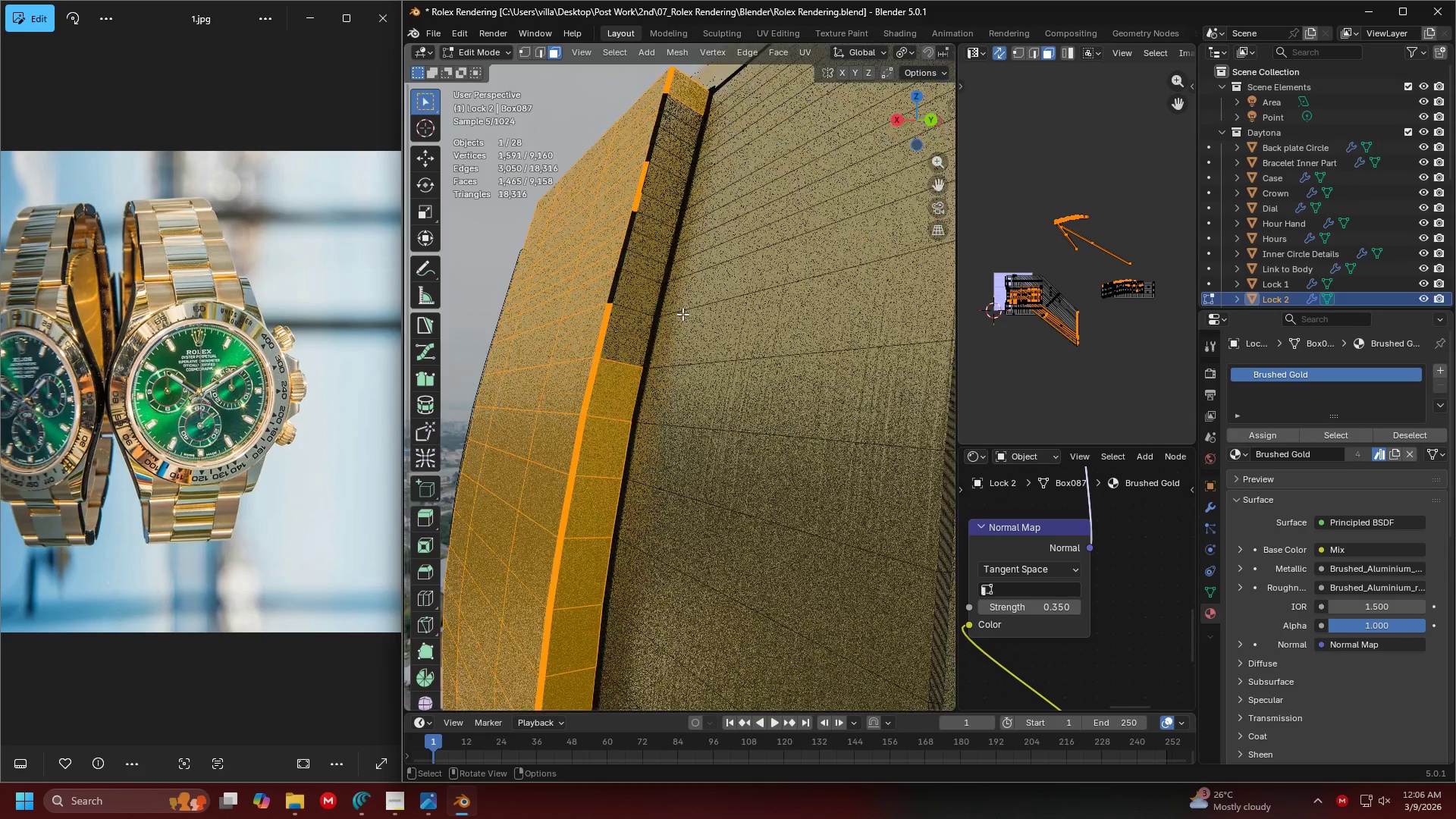 
left_click_drag(start_coordinate=[654, 298], to_coordinate=[595, 143])
 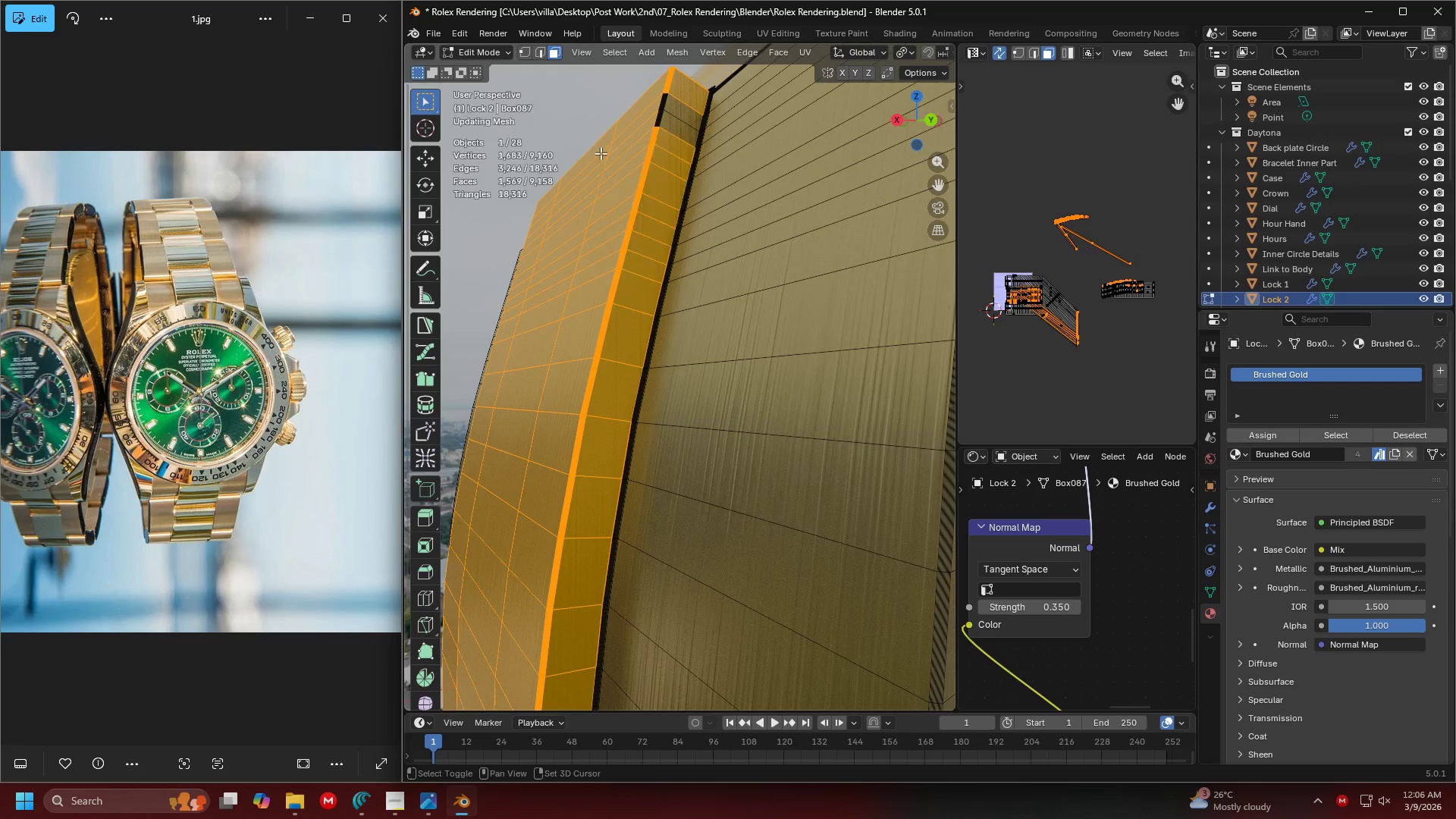 
hold_key(key=ShiftLeft, duration=1.52)
left_click_drag(start_coordinate=[715, 290], to_coordinate=[628, 112])
 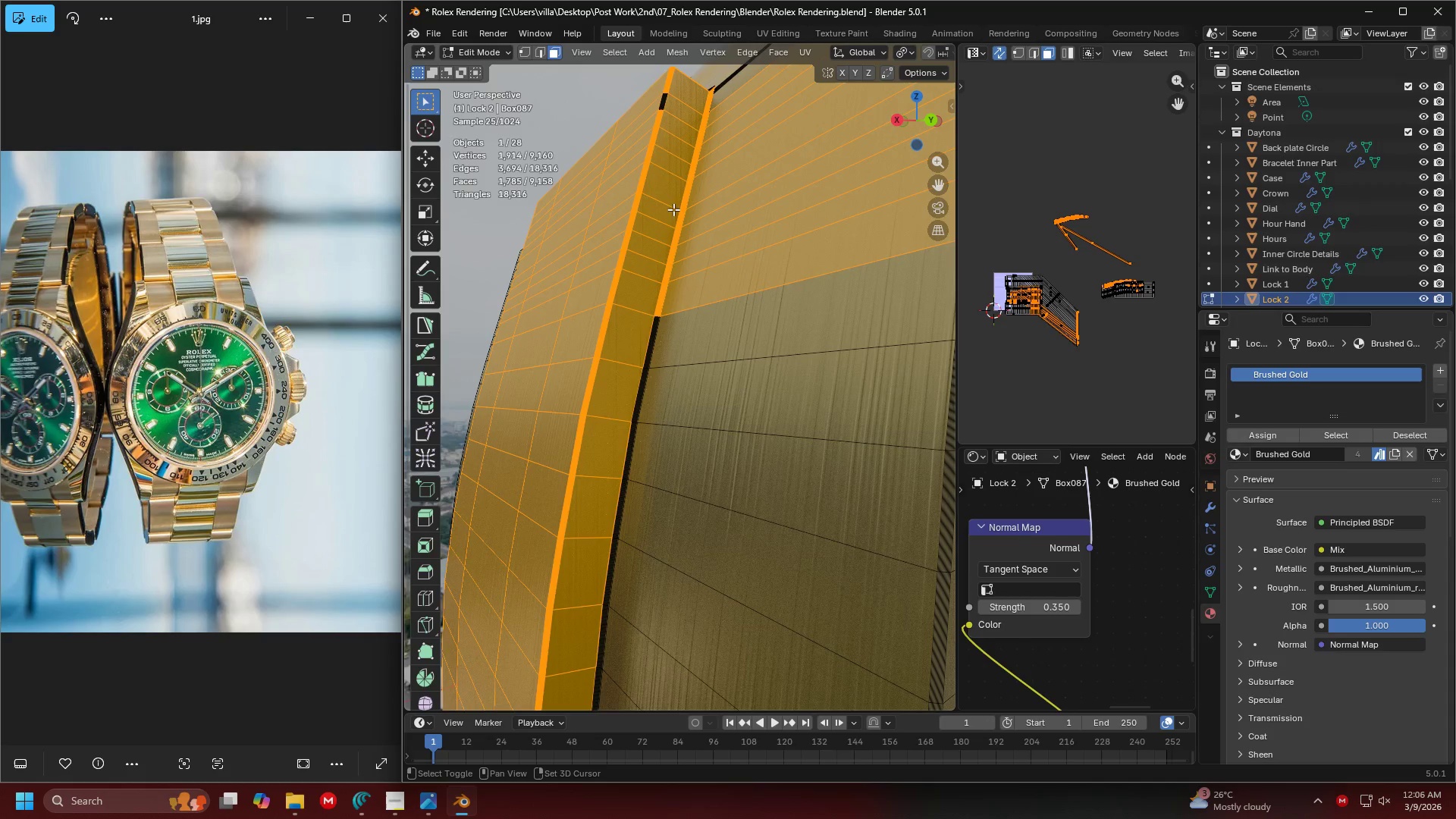 
left_click_drag(start_coordinate=[672, 150], to_coordinate=[651, 93])
 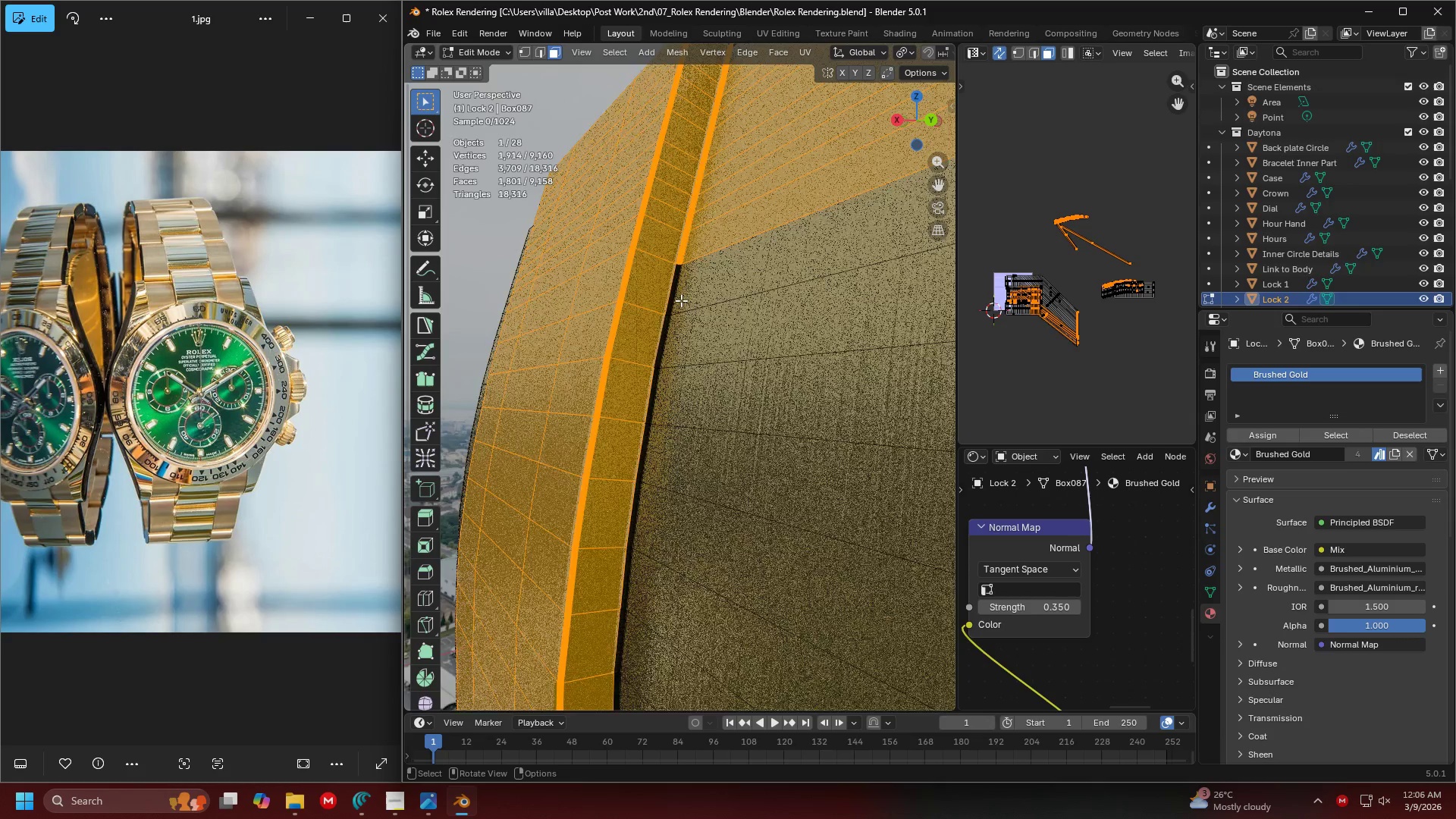 
hold_key(key=ShiftLeft, duration=0.77)
 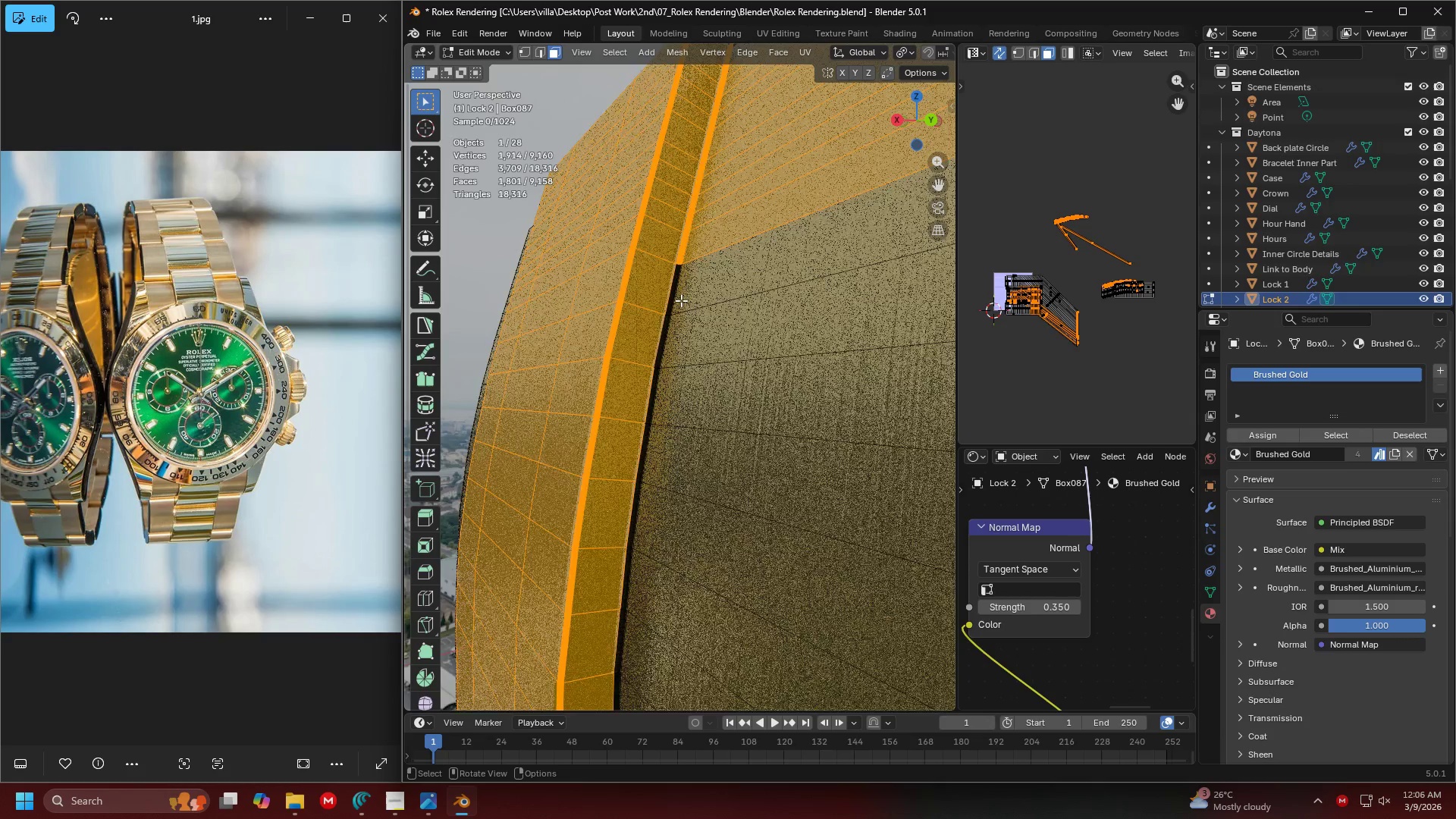 
hold_key(key=ShiftLeft, duration=0.81)
left_click_drag(start_coordinate=[675, 513], to_coordinate=[609, 235])
 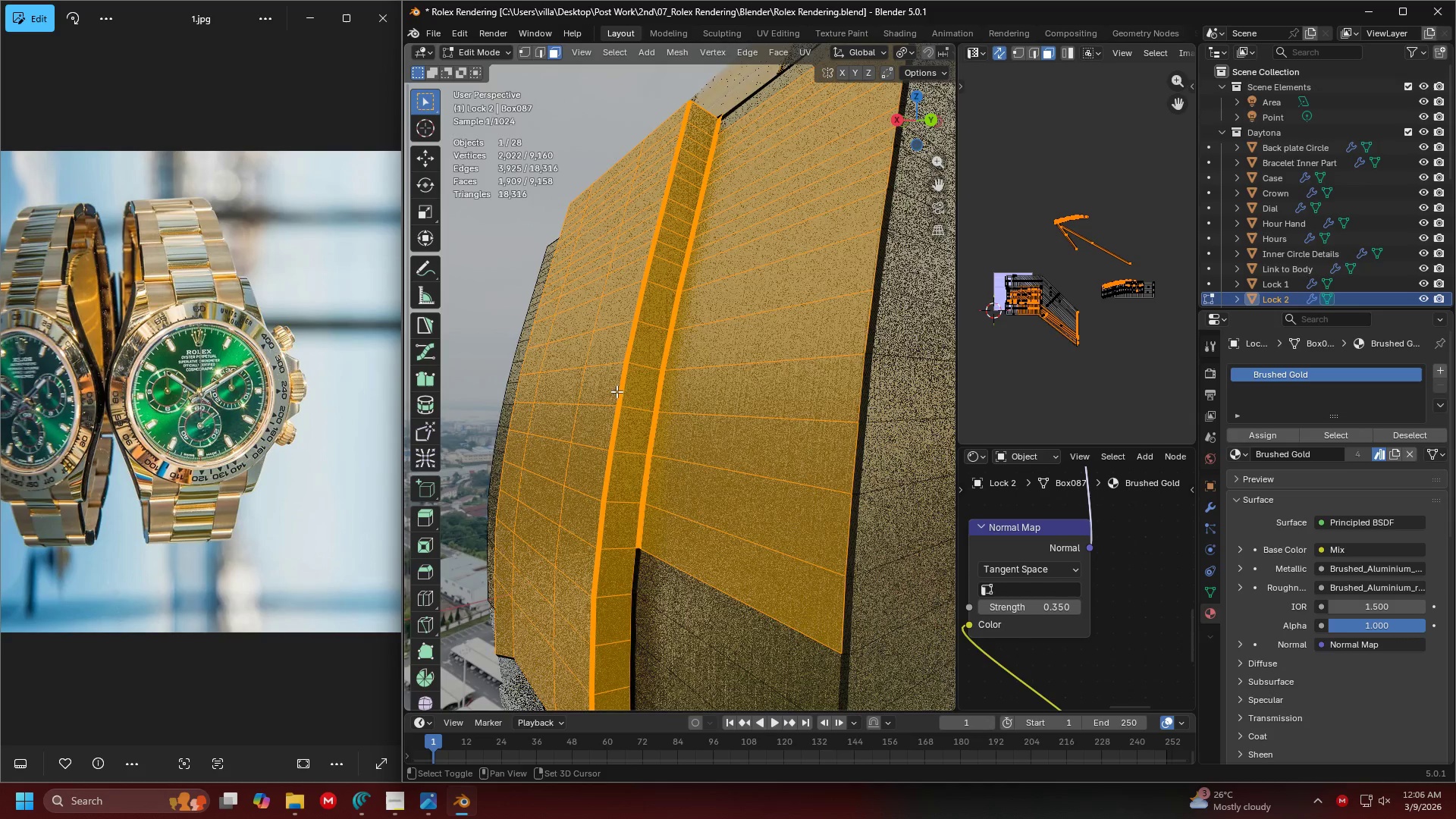 
scroll: coordinate [684, 306], scroll_direction: down, amount: 1.0
 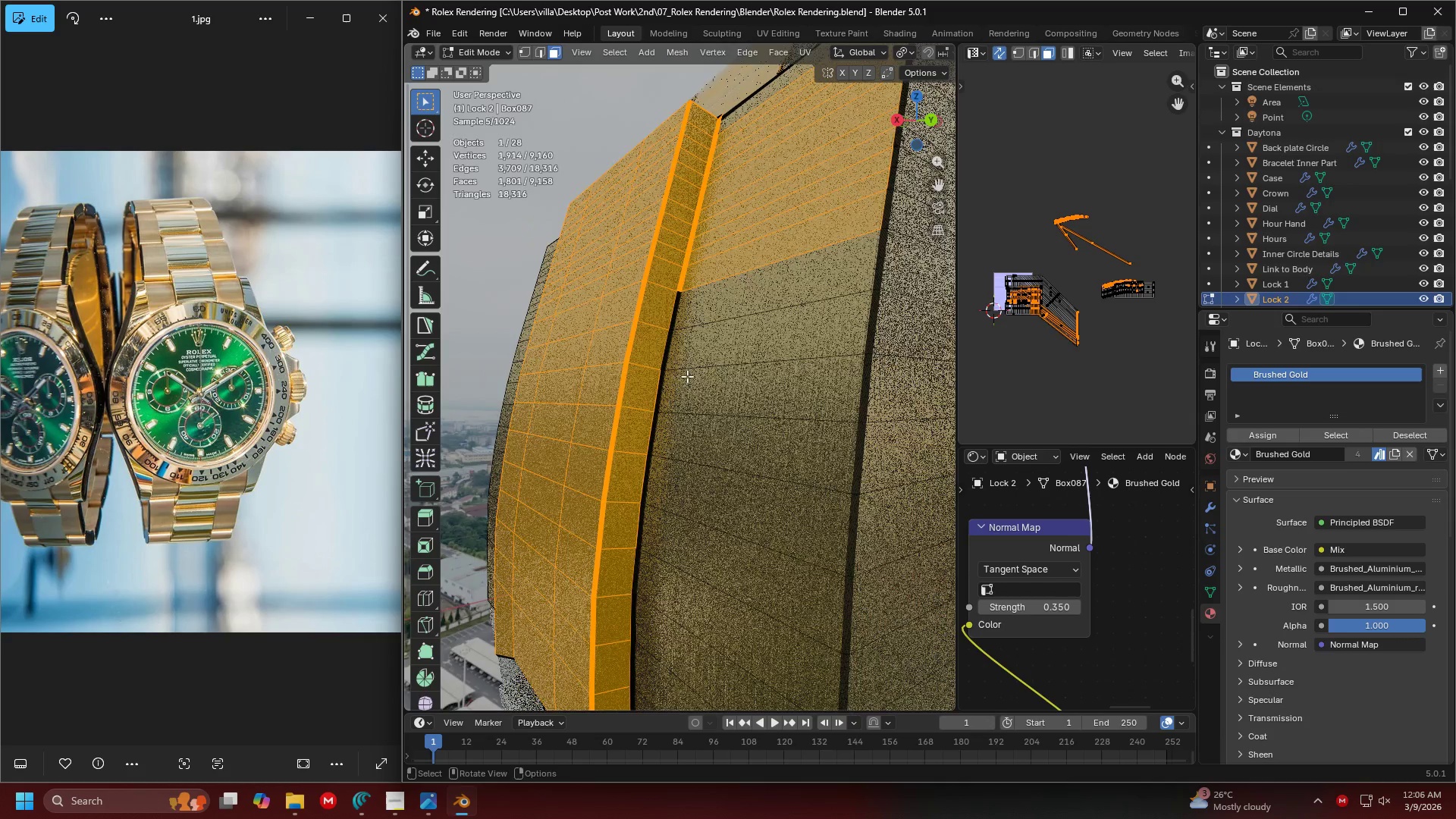 
hold_key(key=ShiftLeft, duration=1.03)
 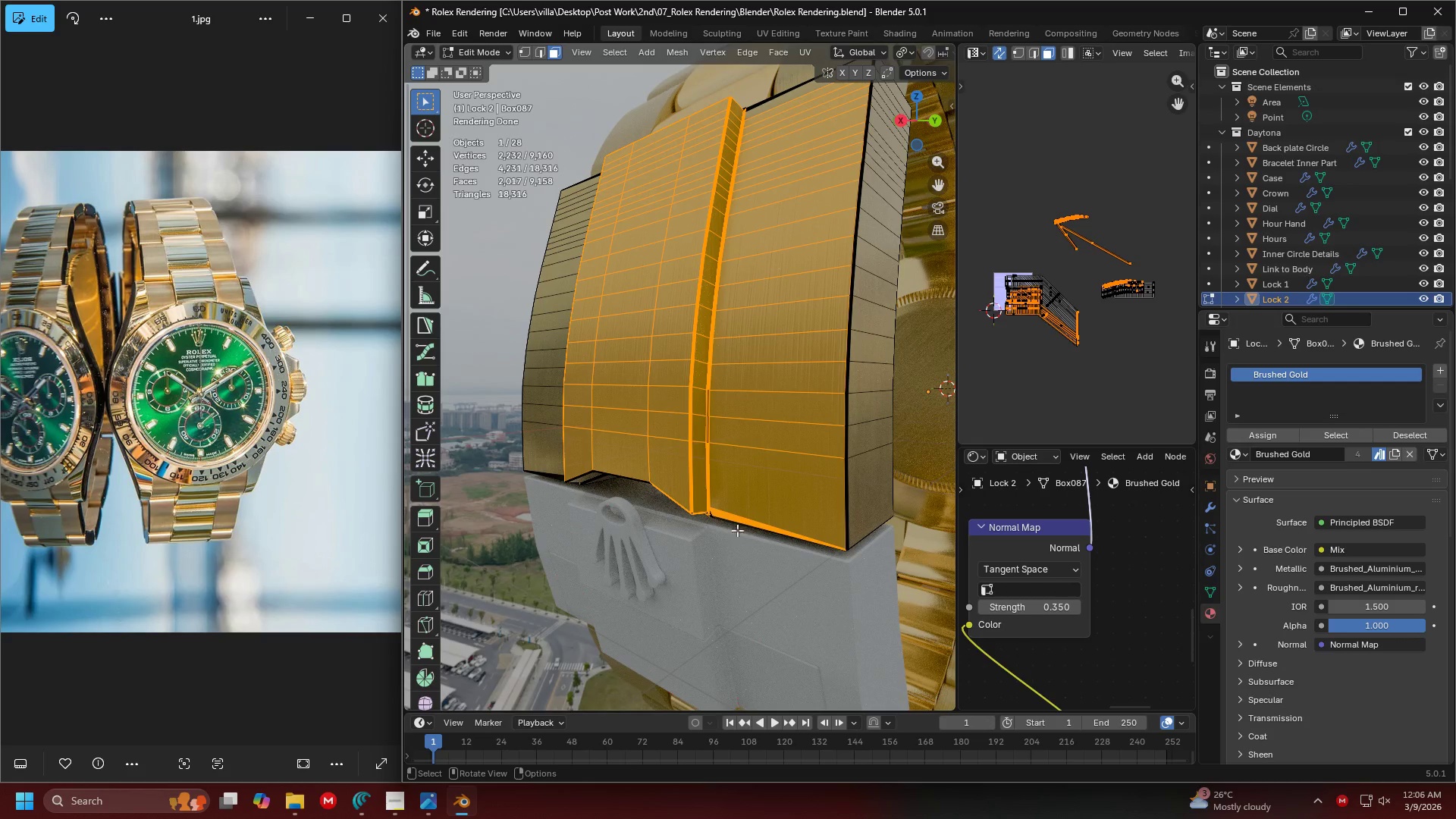 
scroll: coordinate [668, 367], scroll_direction: down, amount: 3.0
 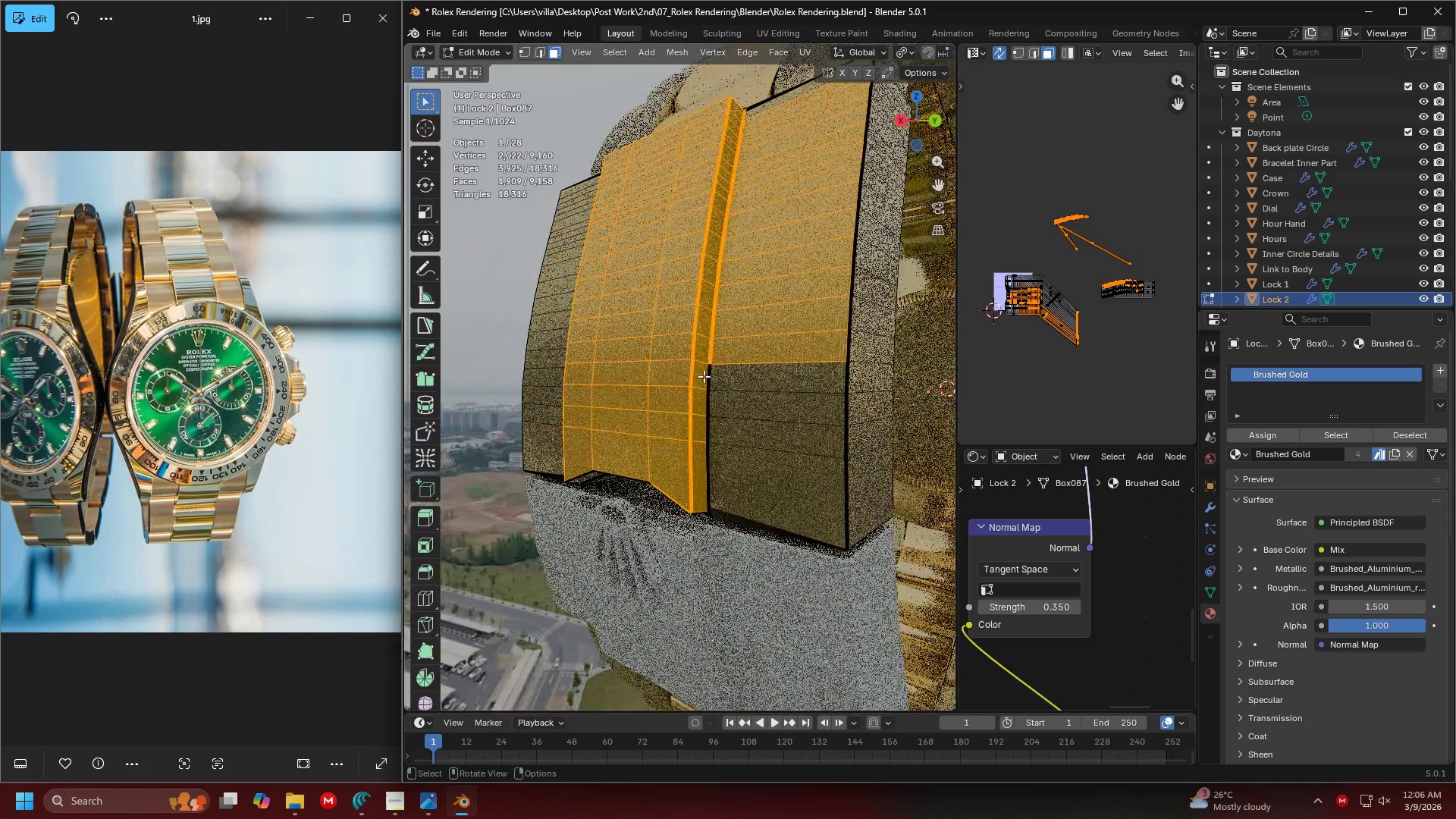 
left_click_drag(start_coordinate=[733, 514], to_coordinate=[682, 290])
 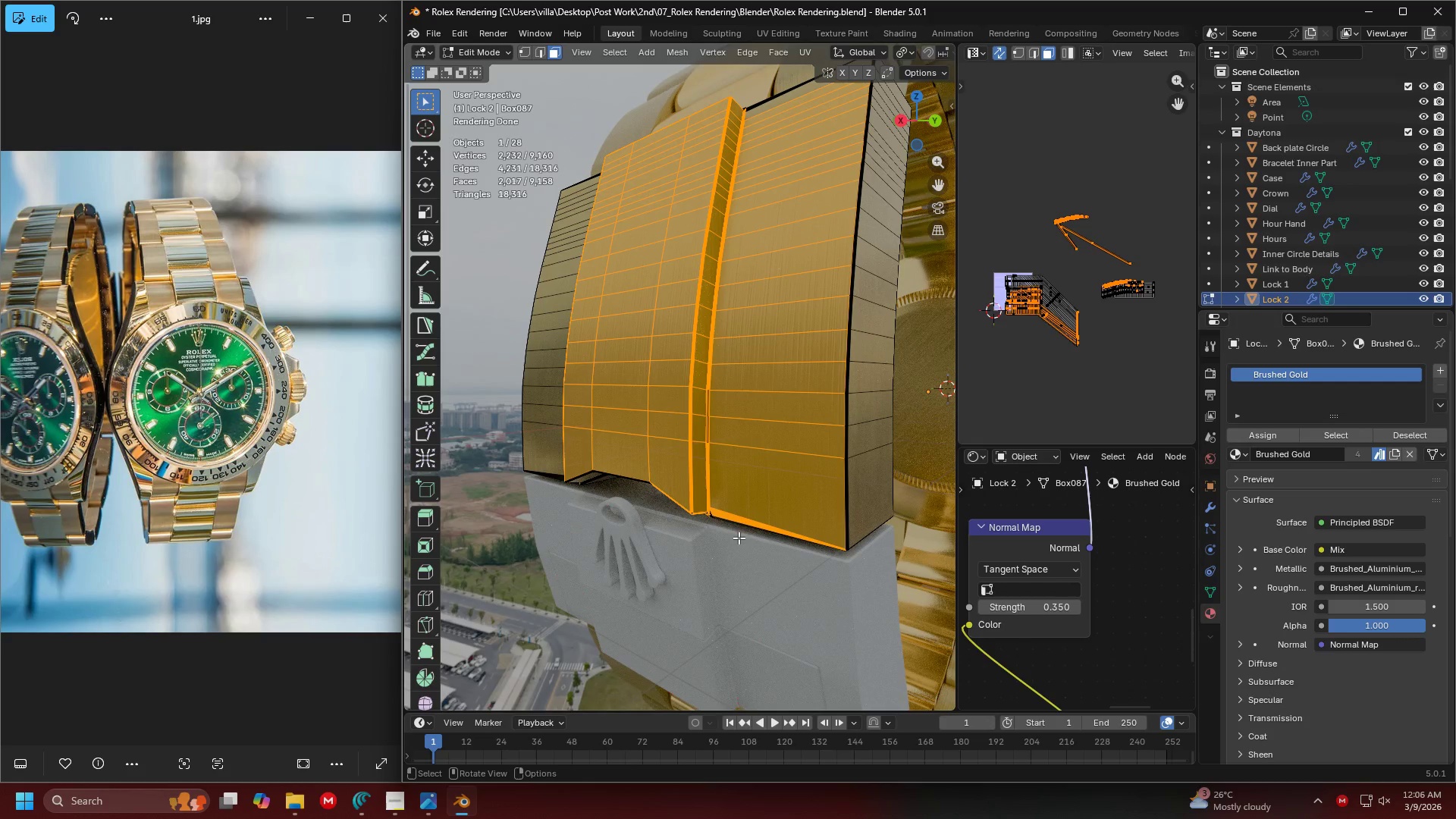 
hold_key(key=ShiftLeft, duration=0.48)
left_click_drag(start_coordinate=[725, 524], to_coordinate=[677, 302])
 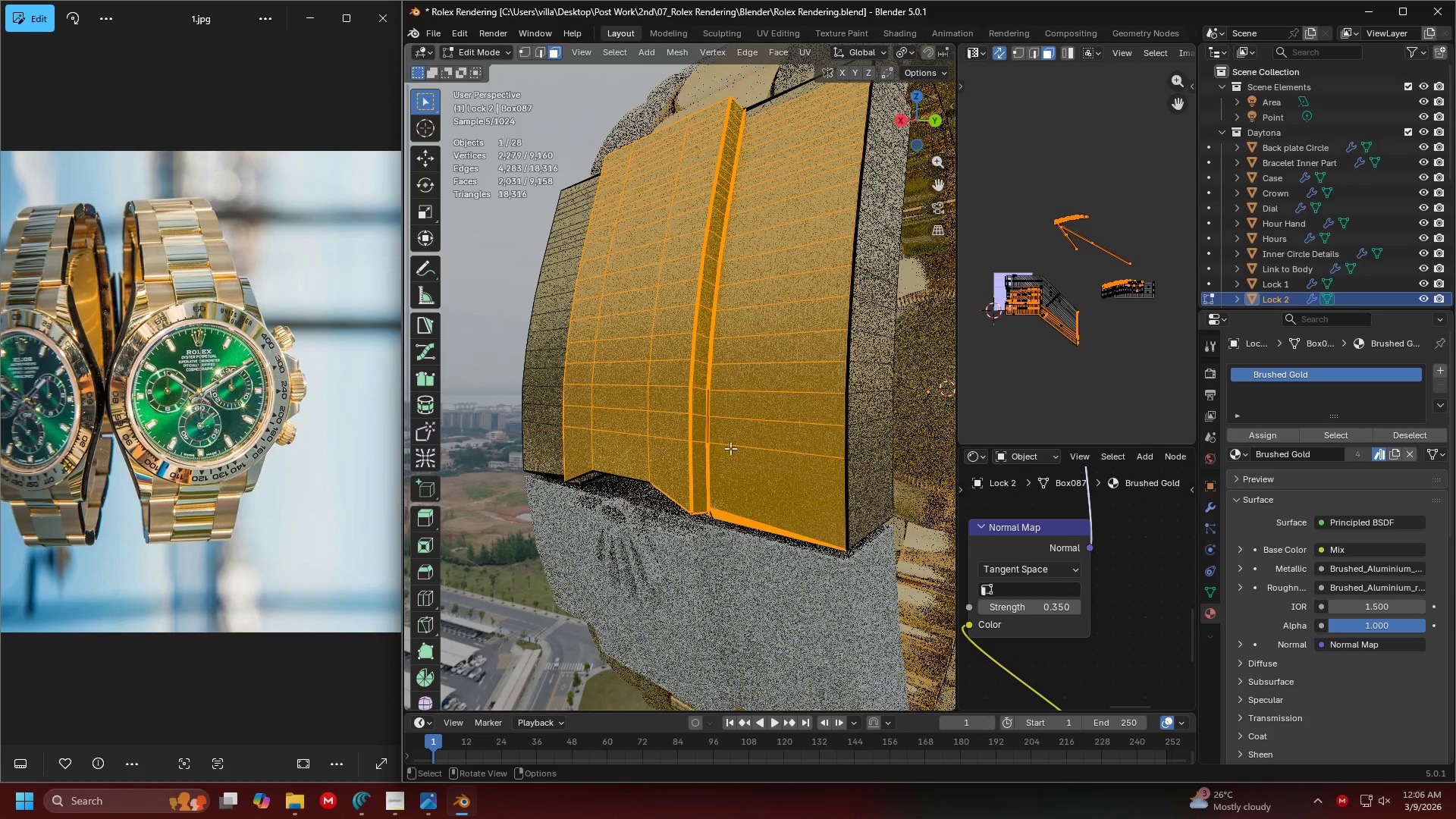 
key(Shift+ShiftLeft)
 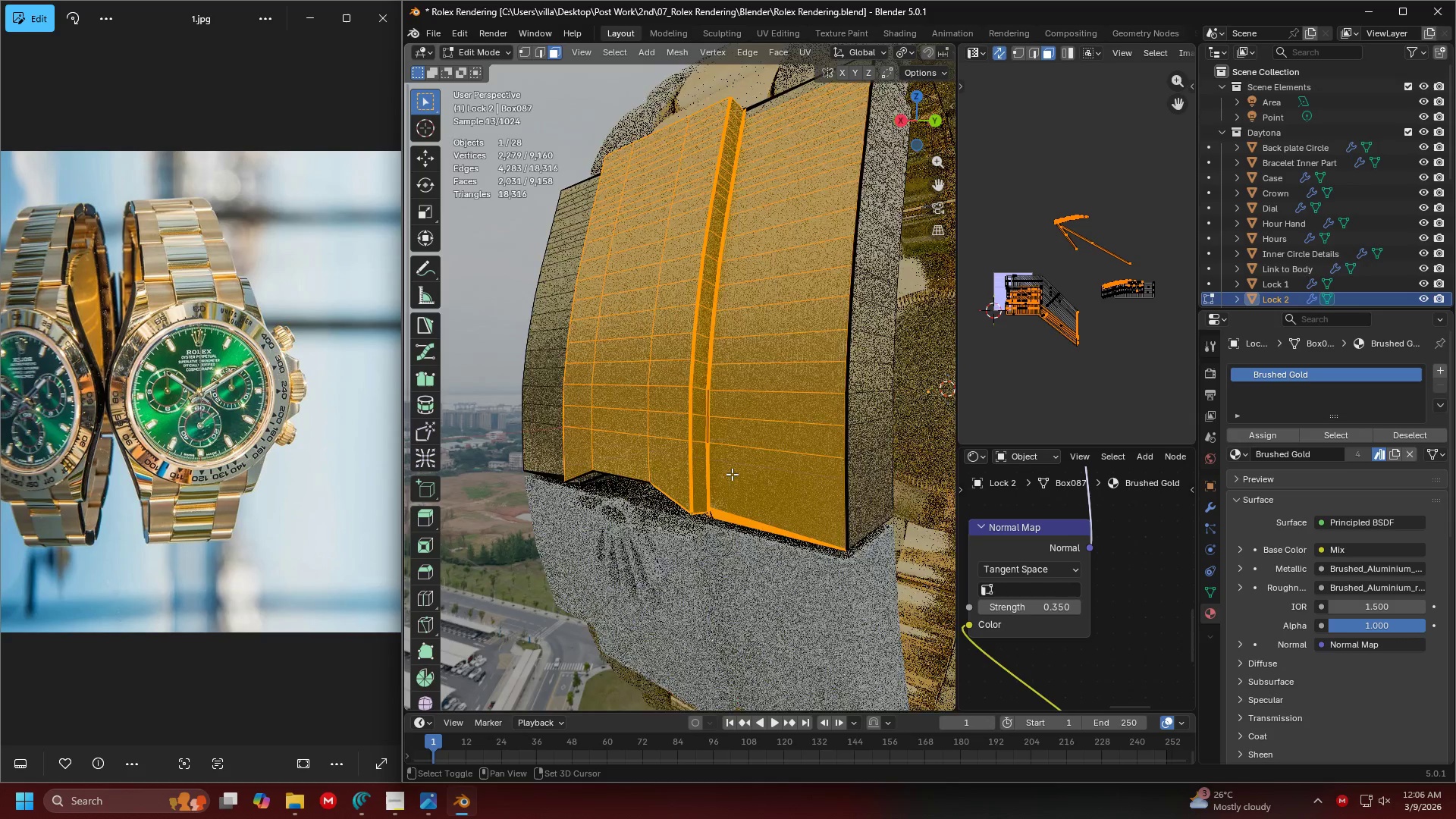 
hold_key(key=ShiftLeft, duration=0.56)
 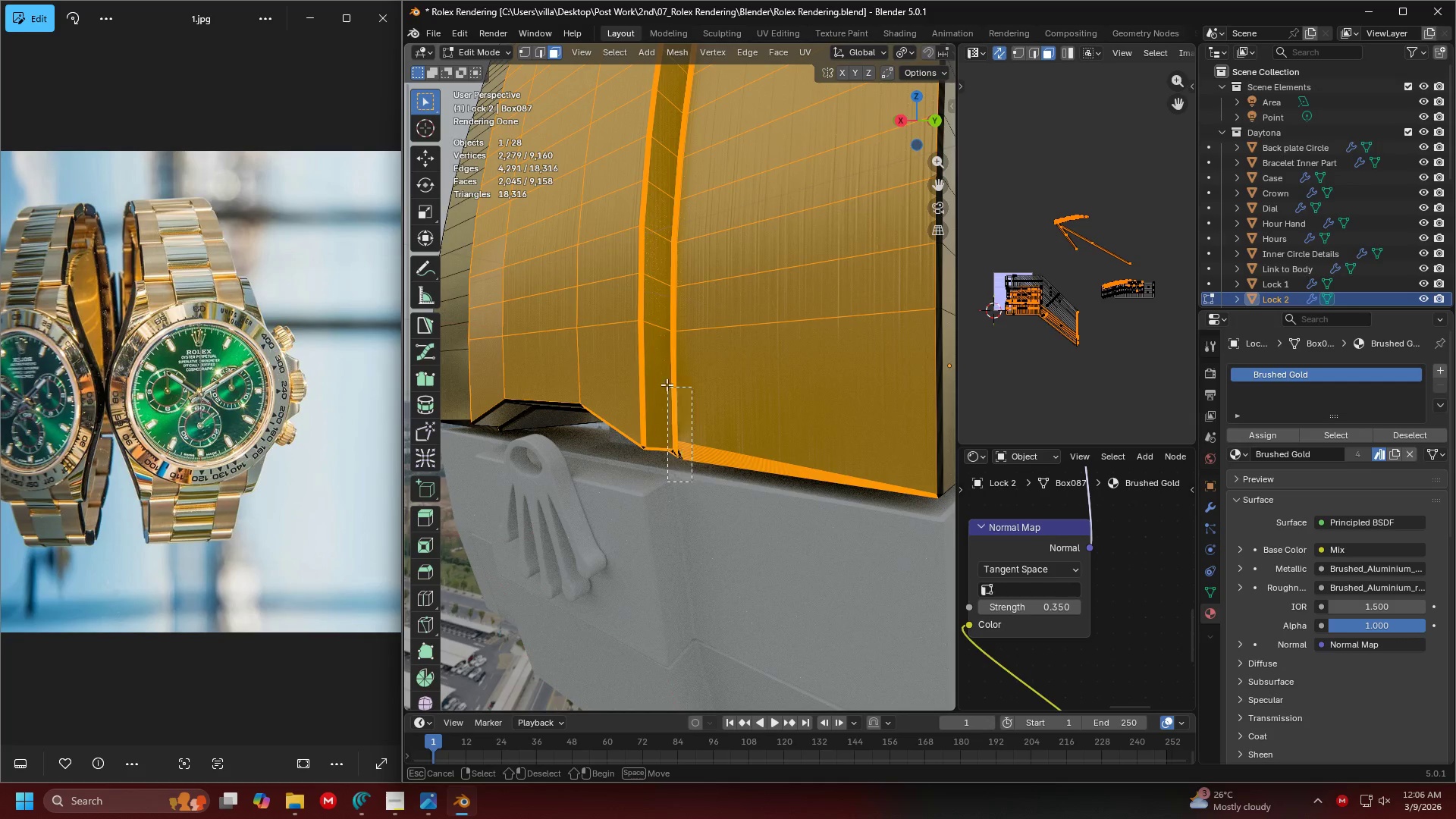 
scroll: coordinate [705, 403], scroll_direction: up, amount: 3.0
 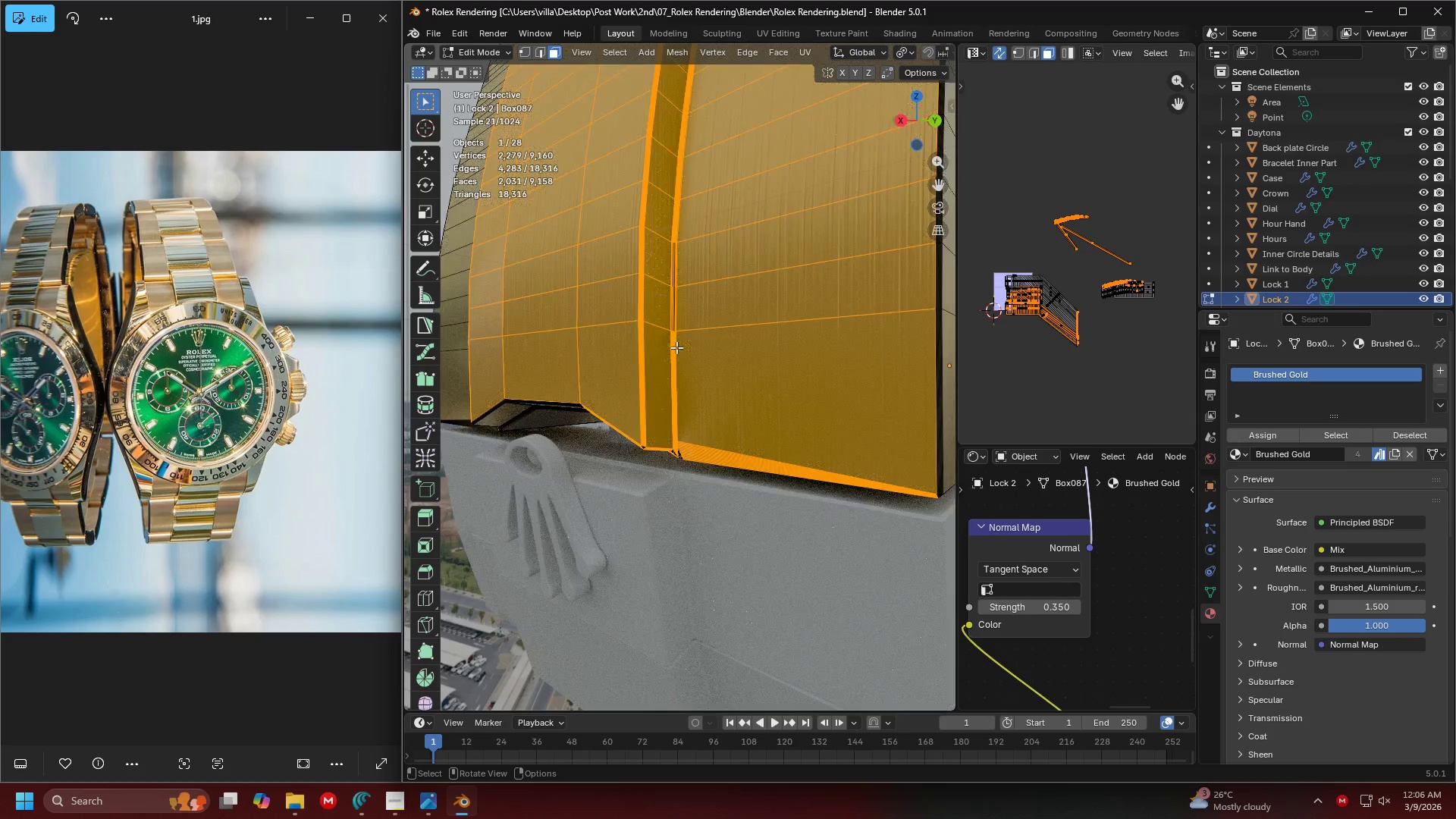 
left_click_drag(start_coordinate=[685, 342], to_coordinate=[648, 212])
 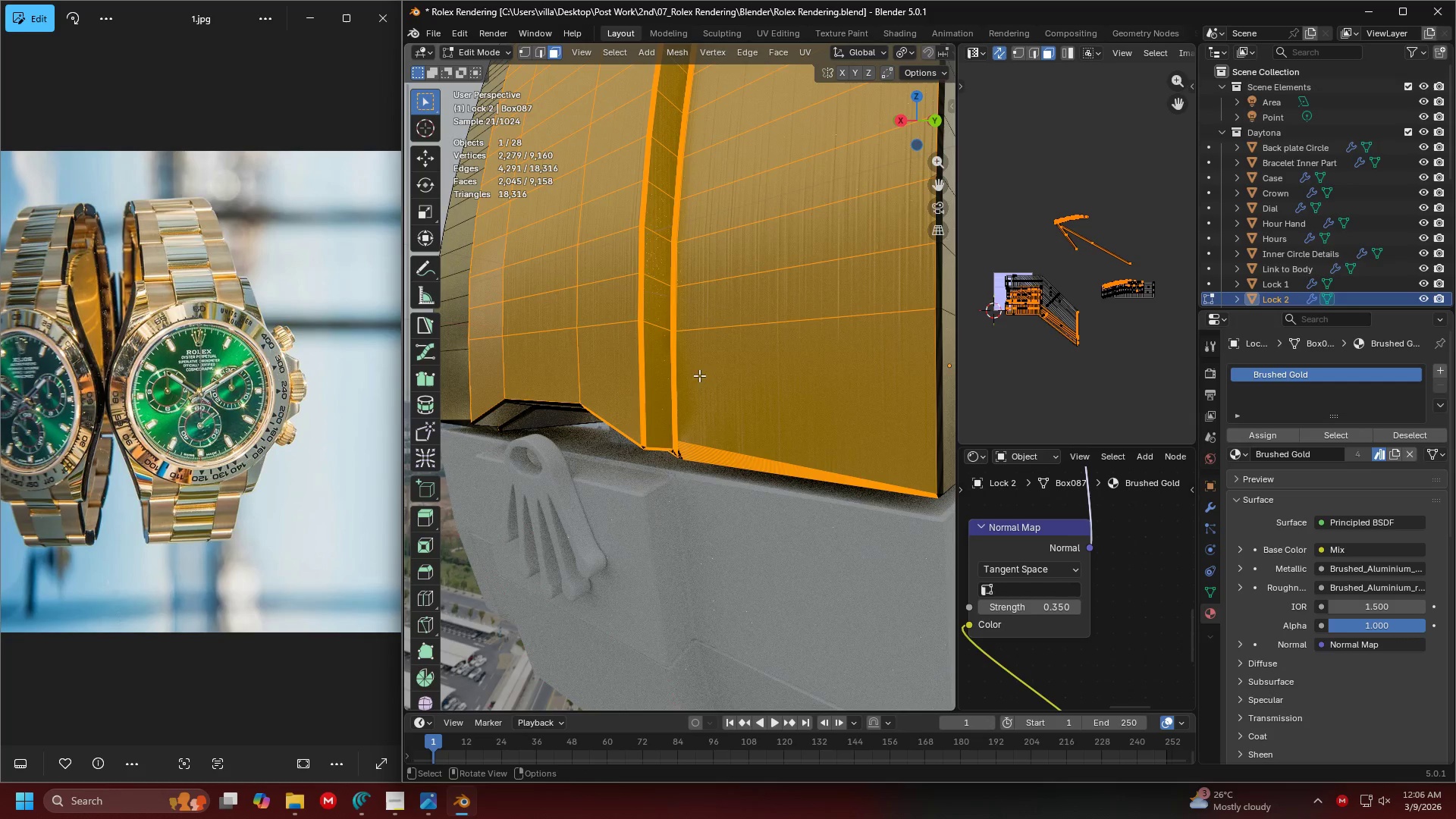 
hold_key(key=ShiftLeft, duration=0.38)
left_click_drag(start_coordinate=[692, 482], to_coordinate=[666, 384])
 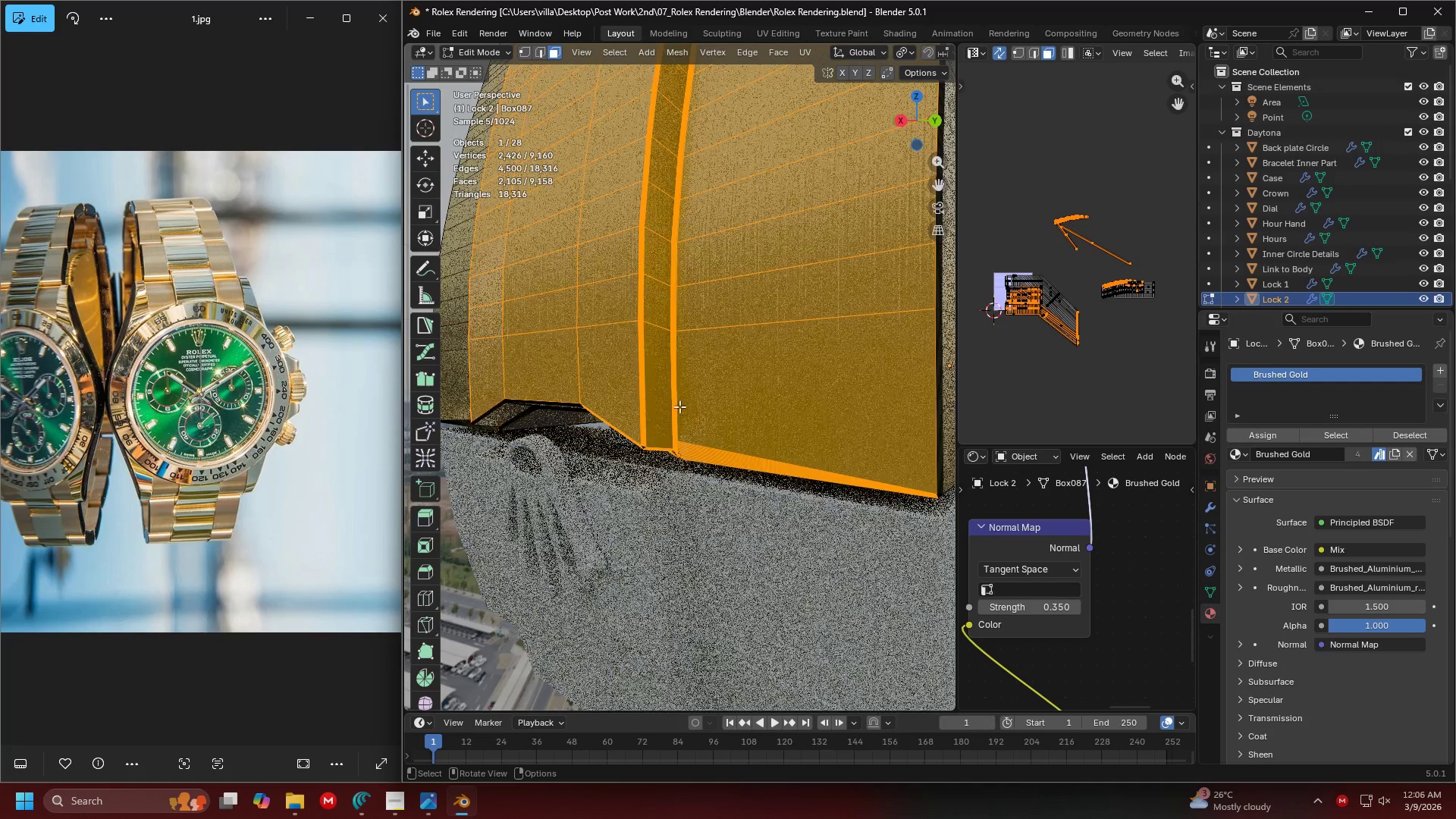 
scroll: coordinate [681, 408], scroll_direction: up, amount: 1.0
 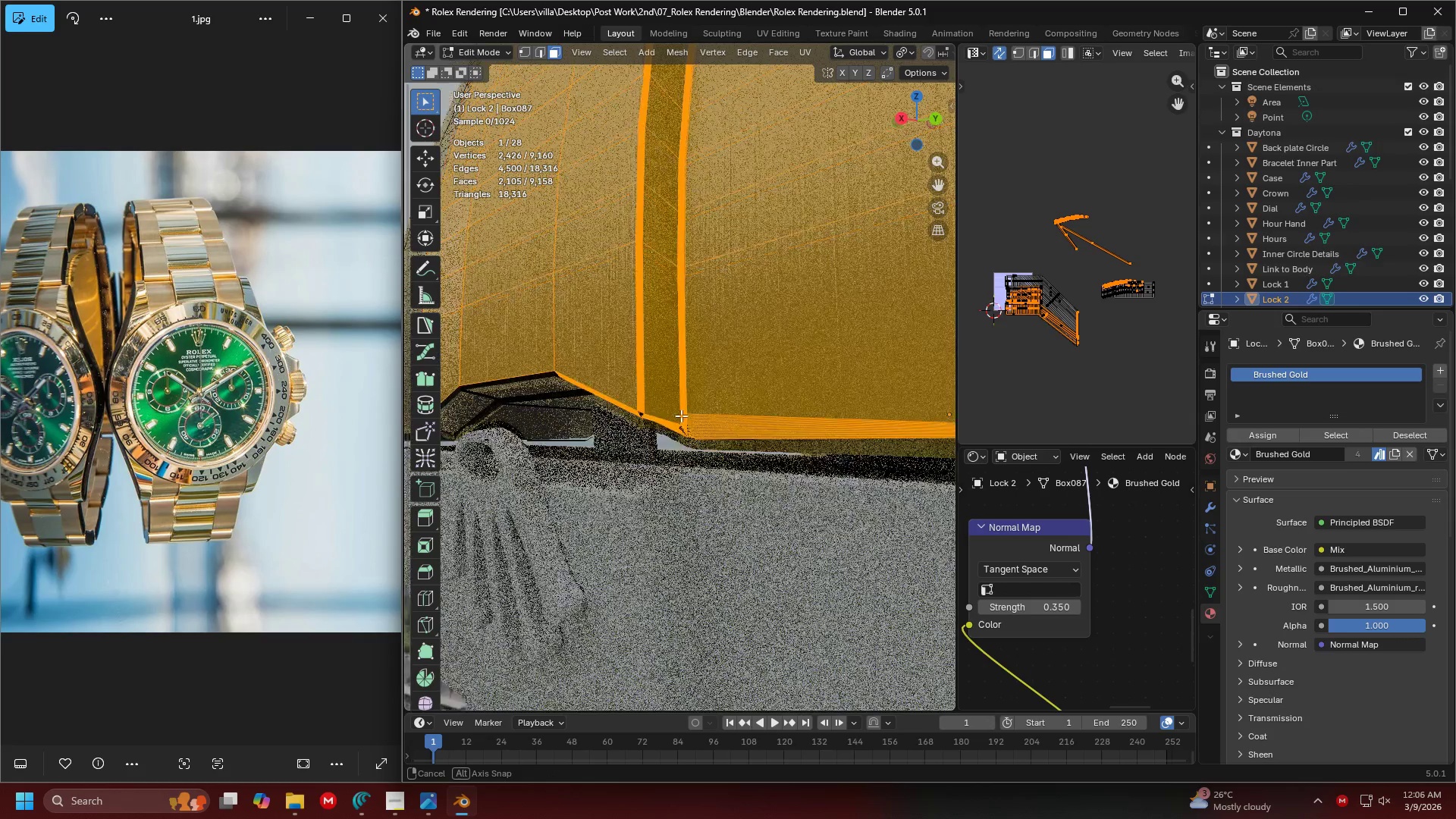 
hold_key(key=ShiftLeft, duration=1.19)
 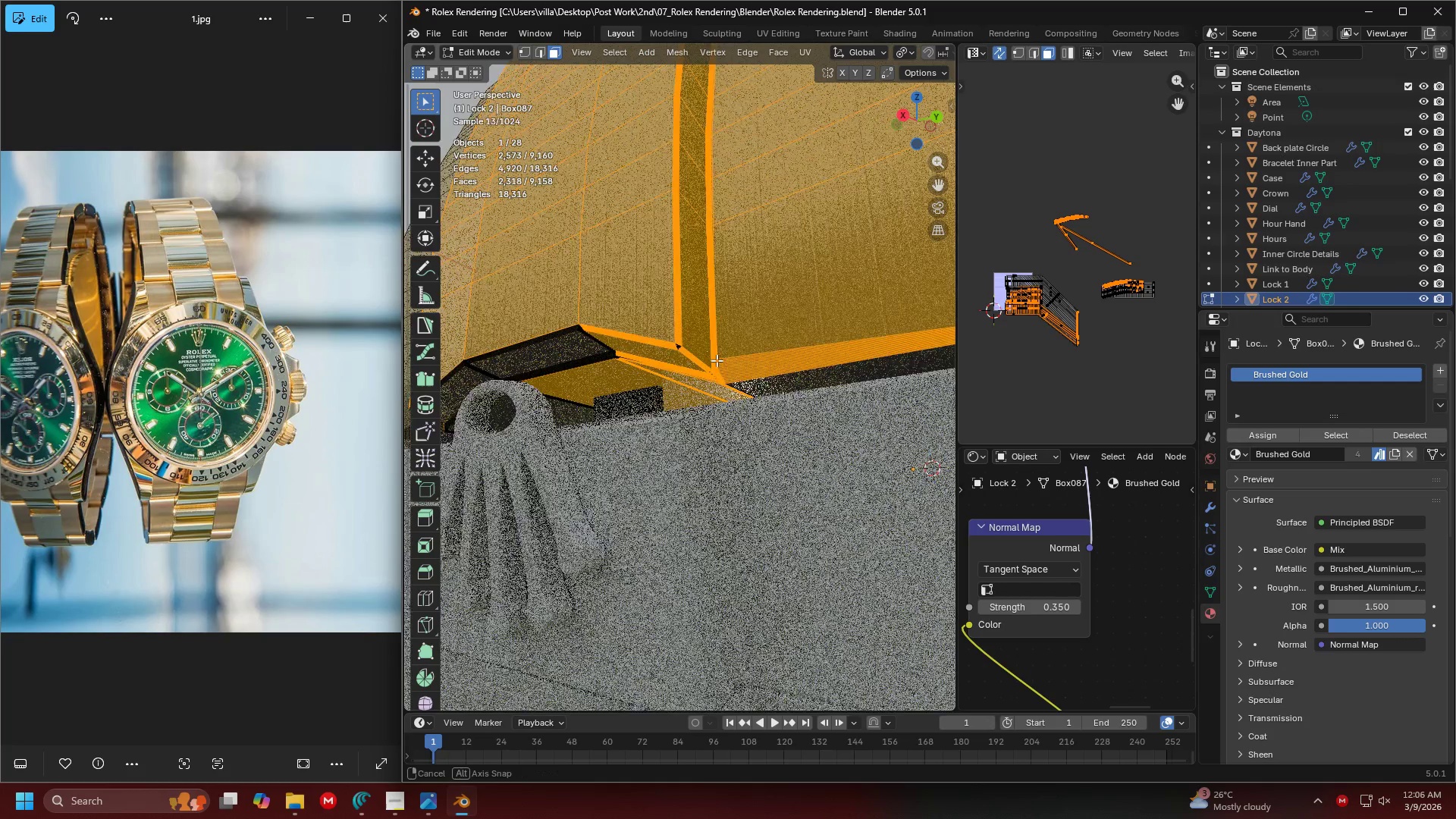 
scroll: coordinate [679, 400], scroll_direction: up, amount: 2.0
 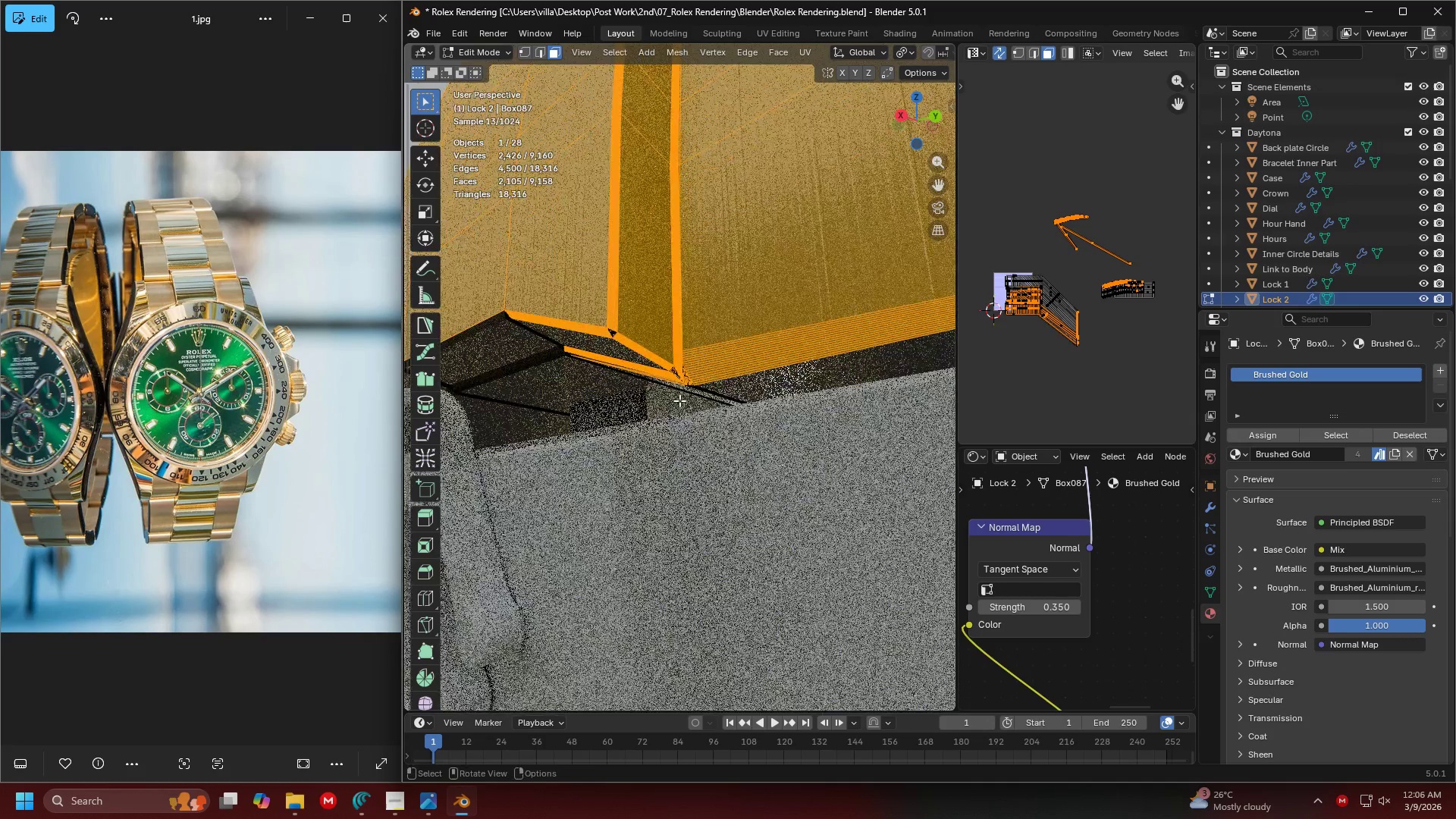 
left_click_drag(start_coordinate=[692, 395], to_coordinate=[645, 281])
 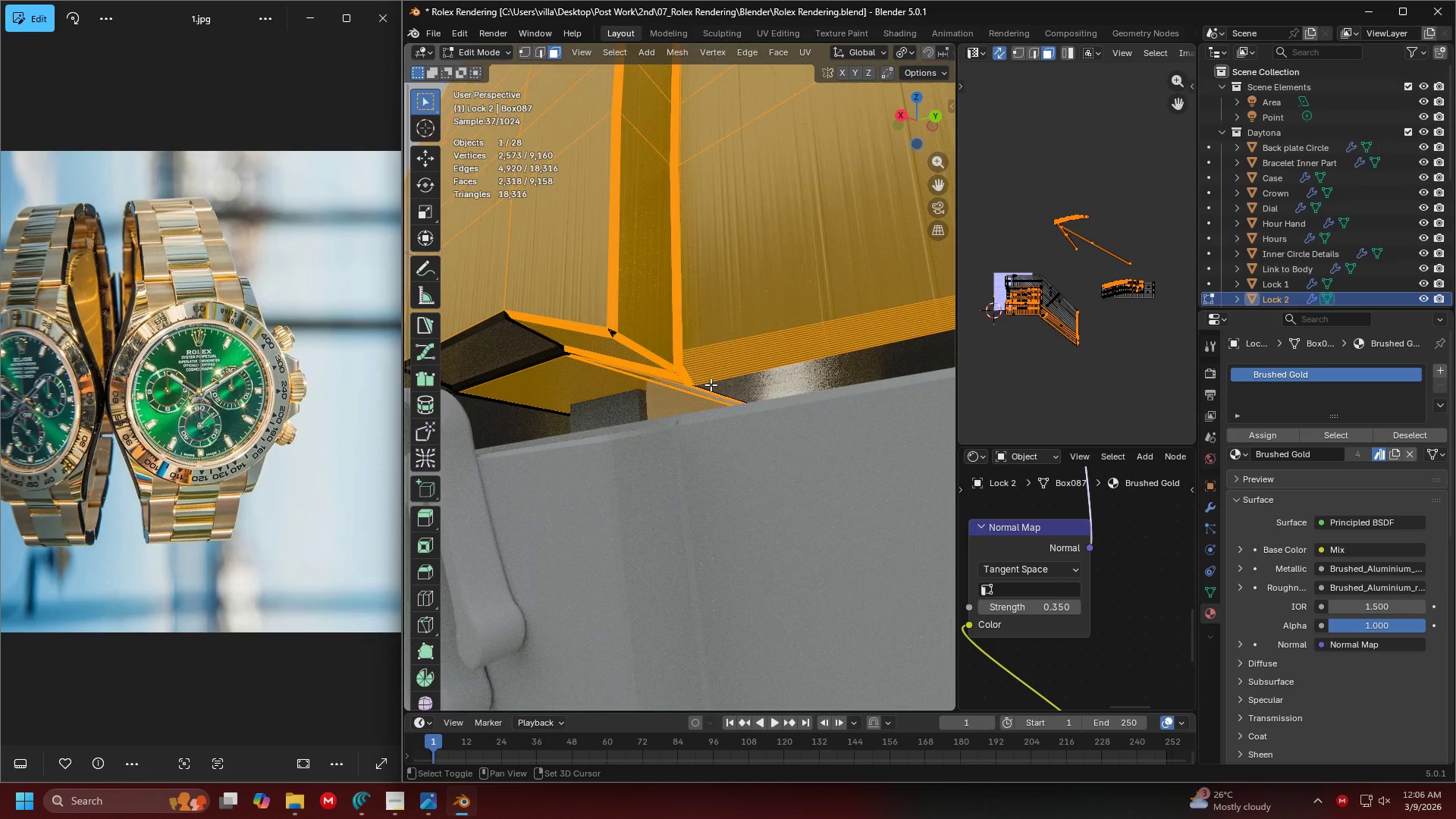 
scroll: coordinate [689, 359], scroll_direction: down, amount: 1.0
 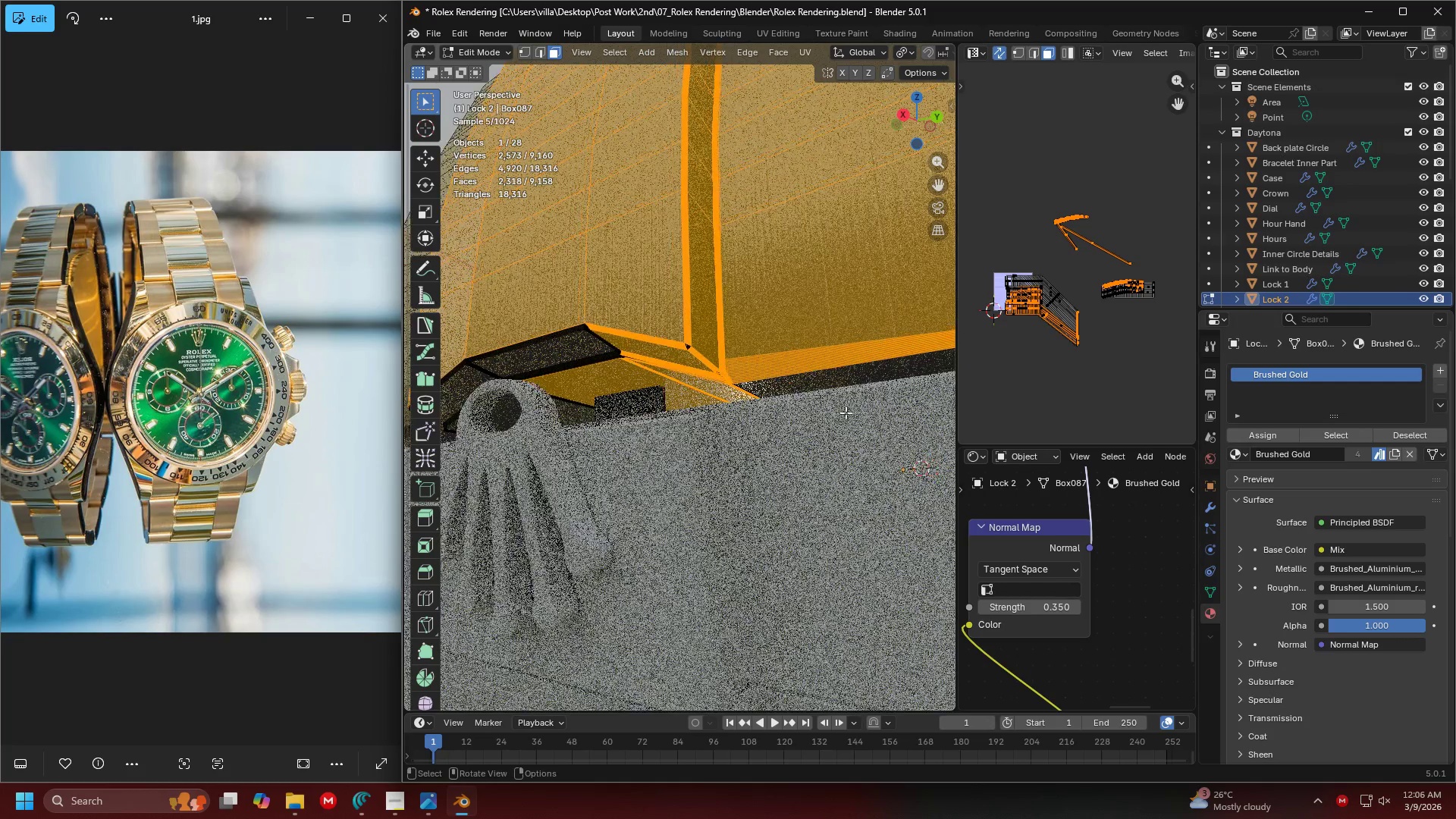 
hold_key(key=ControlLeft, duration=0.33)
left_click_drag(start_coordinate=[871, 384], to_coordinate=[814, 256])
 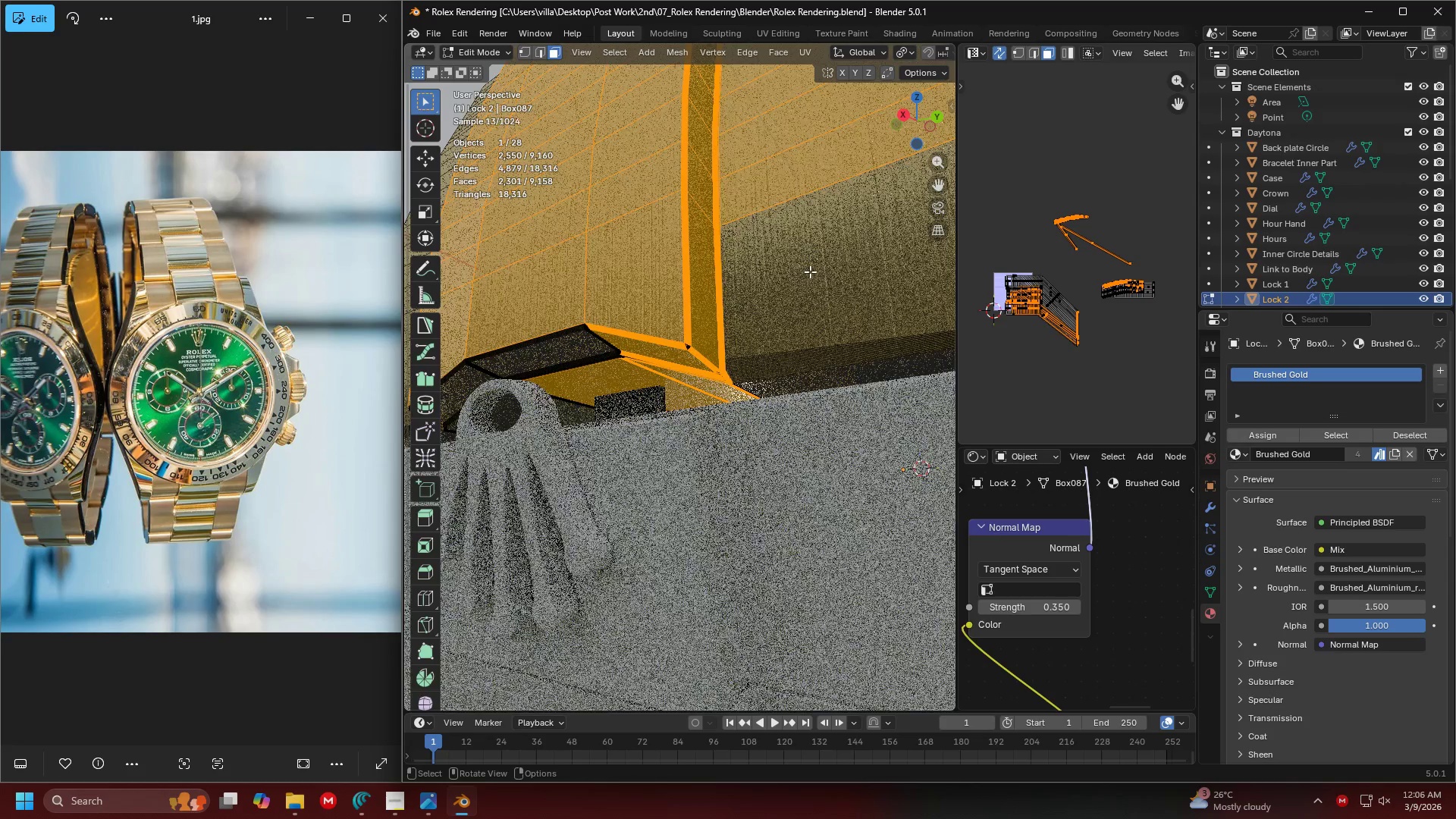 
key(Shift+ShiftLeft)
 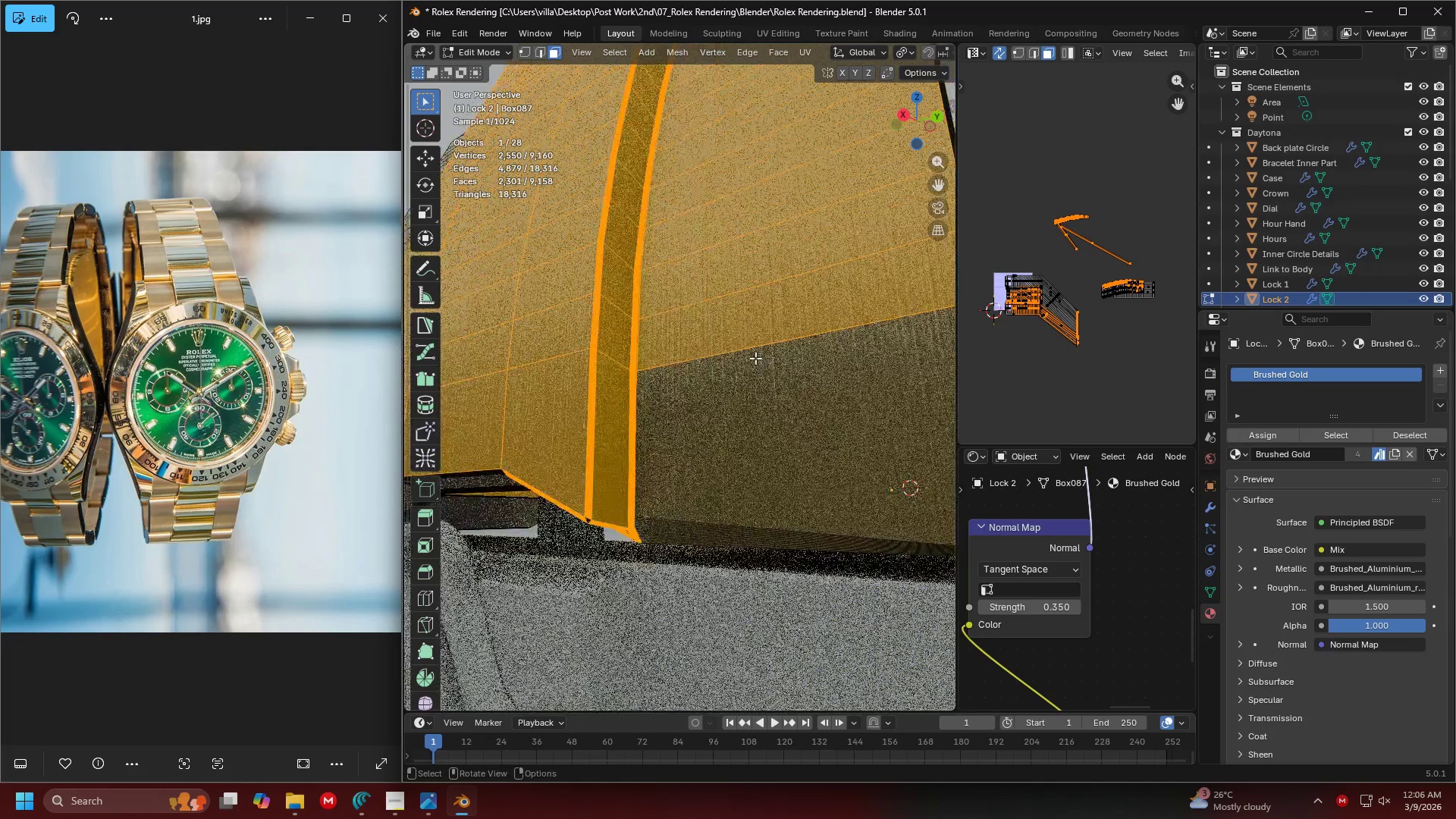 
scroll: coordinate [755, 358], scroll_direction: down, amount: 3.0
 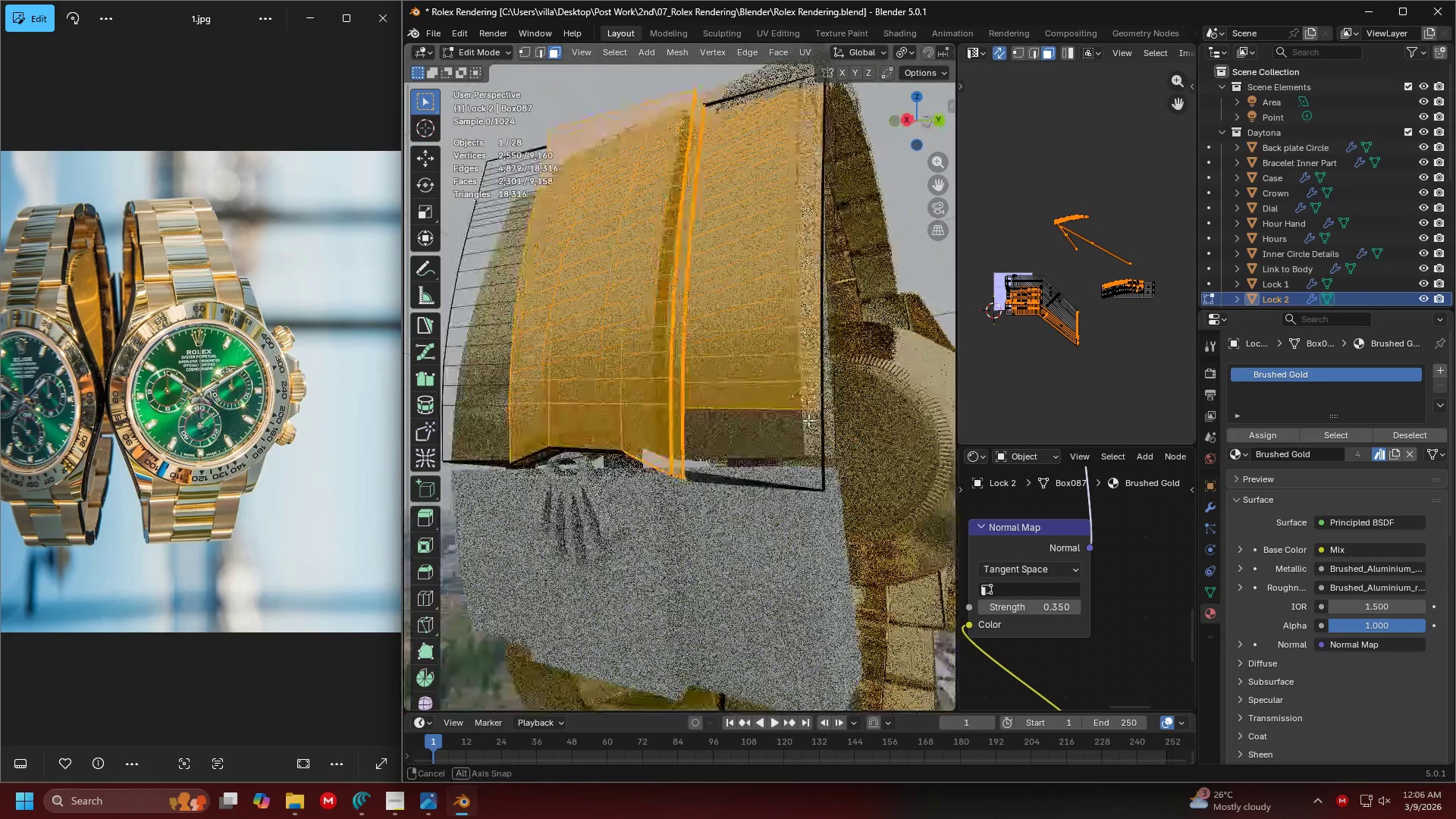 
hold_key(key=ControlLeft, duration=1.05)
left_click_drag(start_coordinate=[839, 441], to_coordinate=[761, 70])
 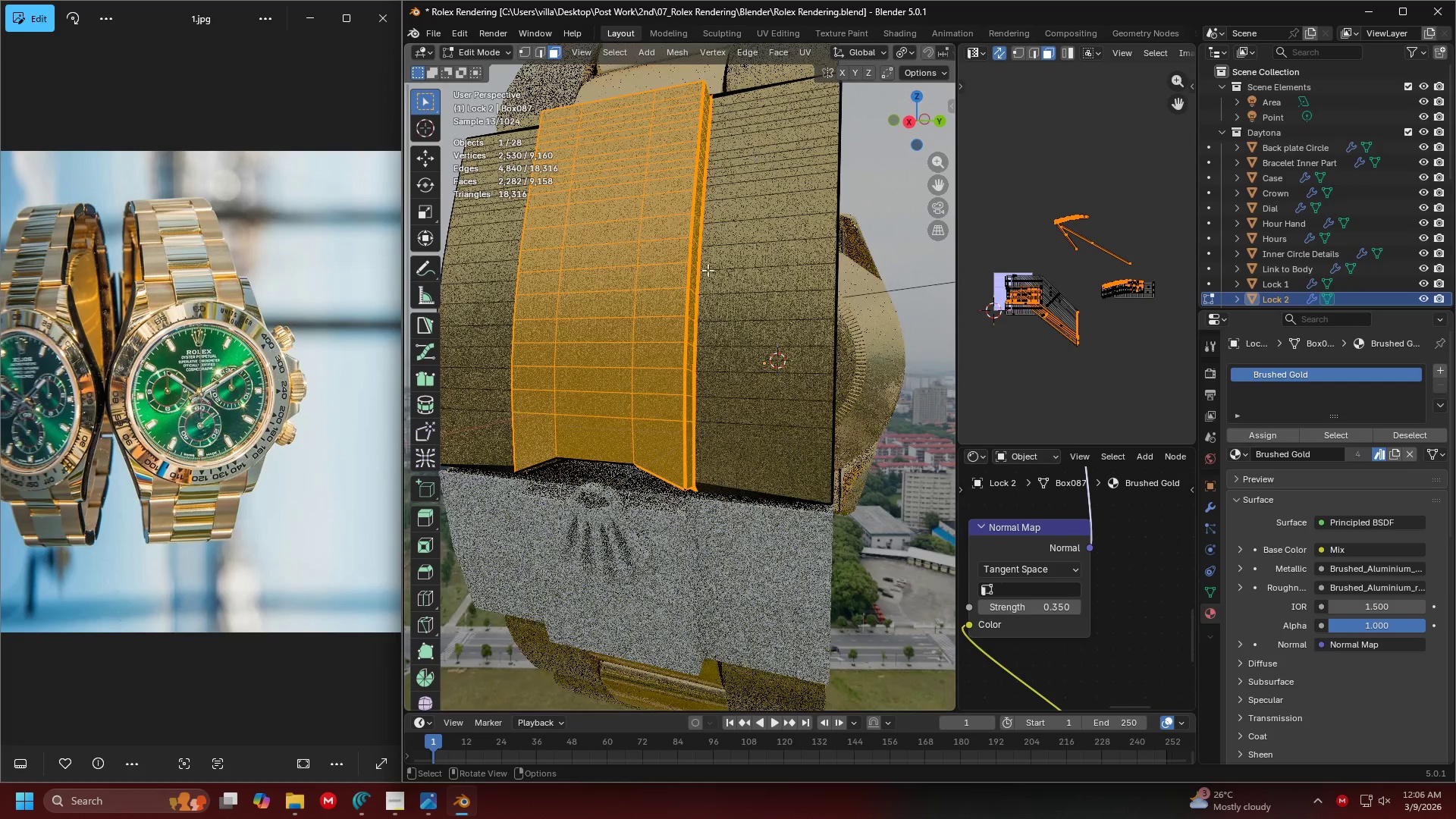 
hold_key(key=ShiftLeft, duration=0.31)
 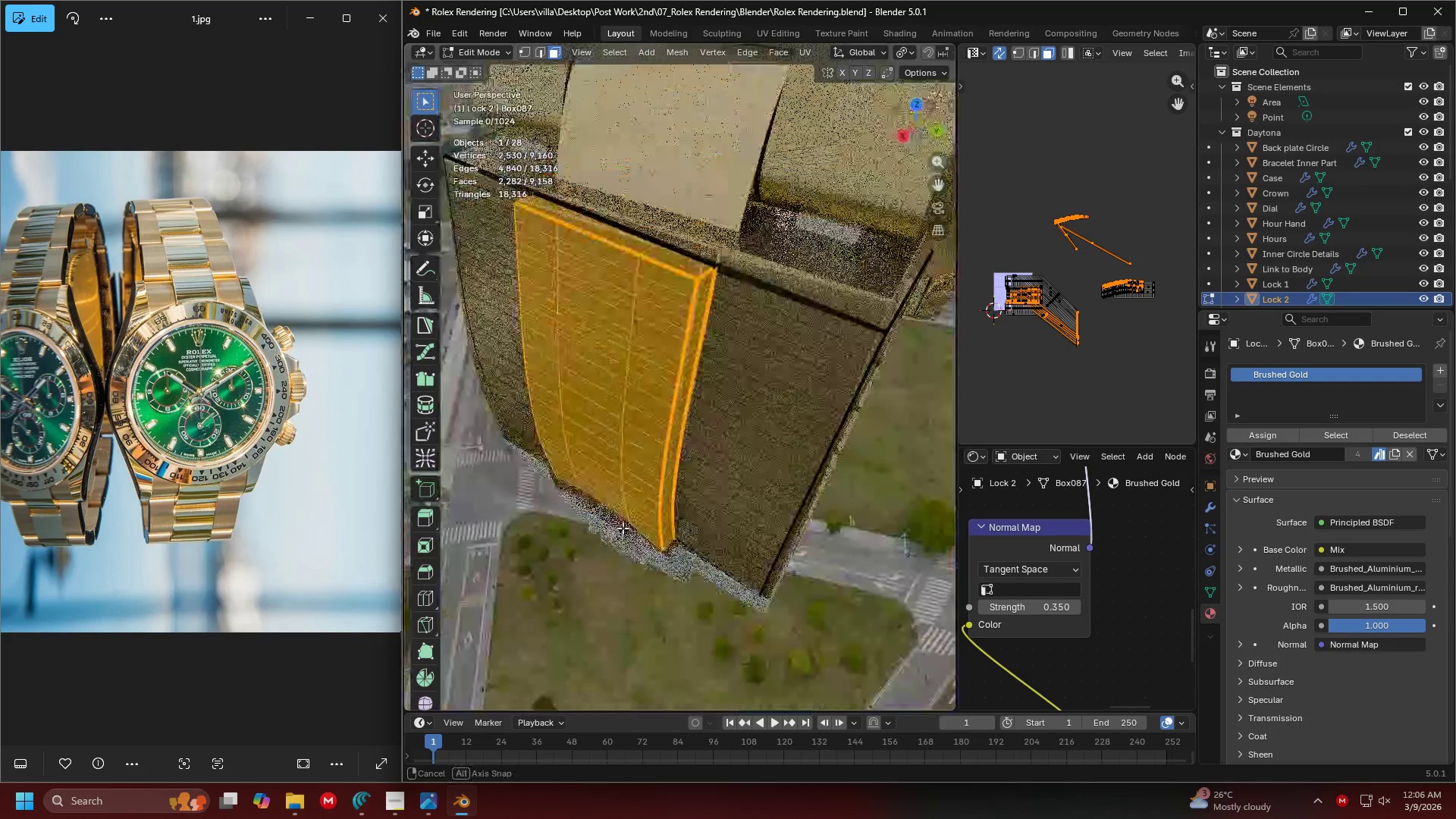 
key(Shift+ShiftLeft)
 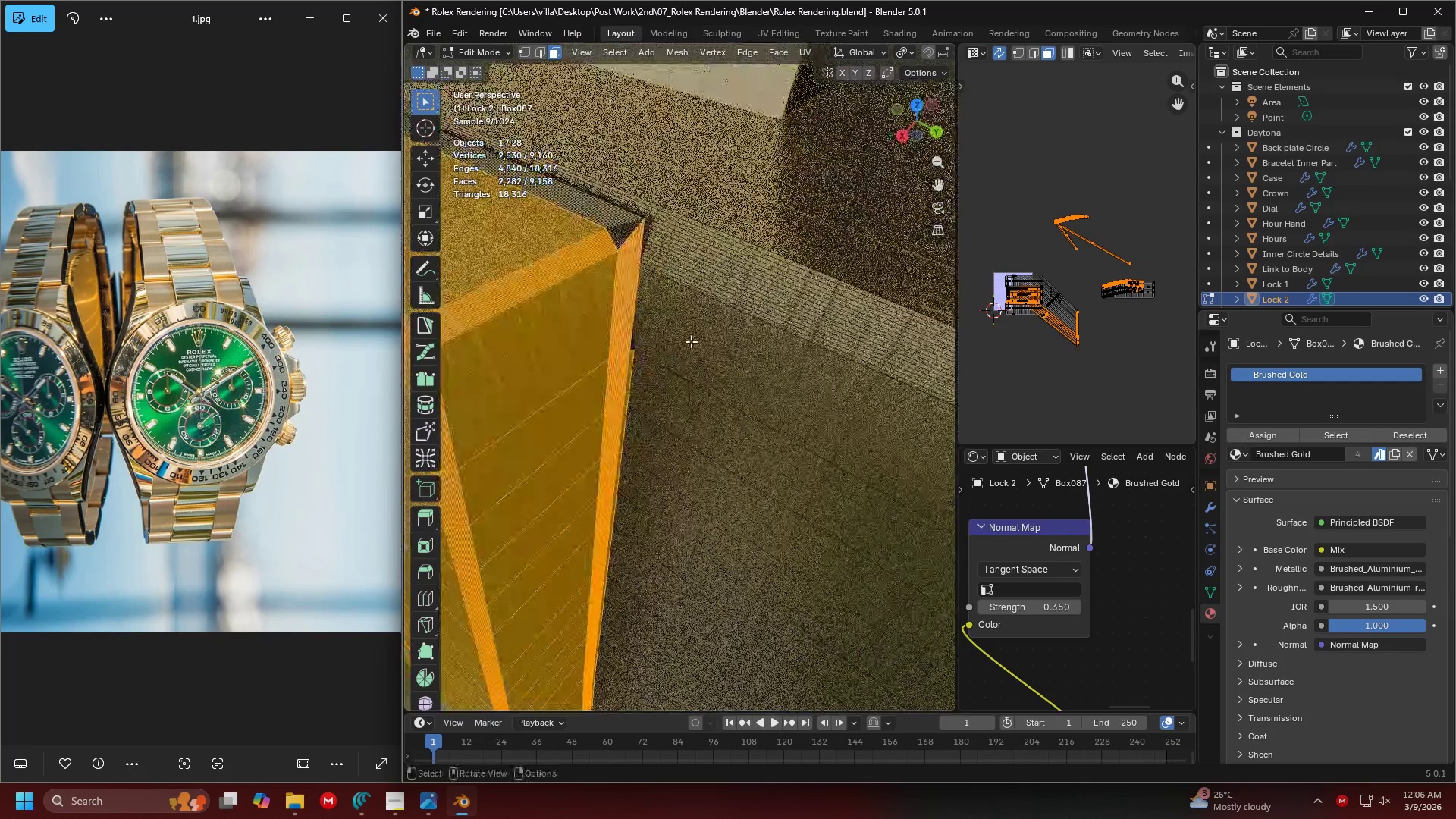 
scroll: coordinate [755, 260], scroll_direction: up, amount: 4.0
 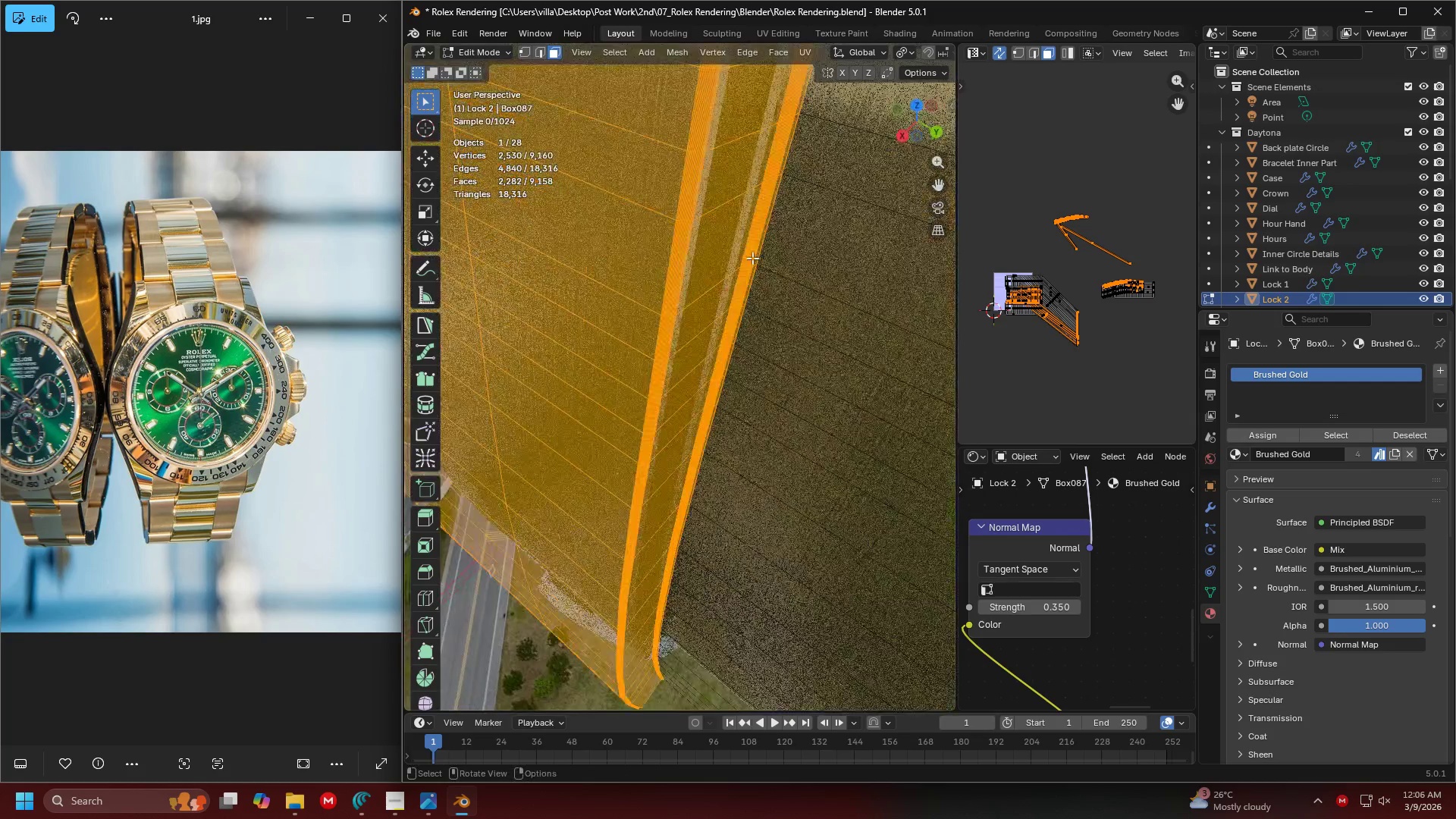 
hold_key(key=ShiftLeft, duration=1.5)
left_click_drag(start_coordinate=[651, 397], to_coordinate=[611, 287])
 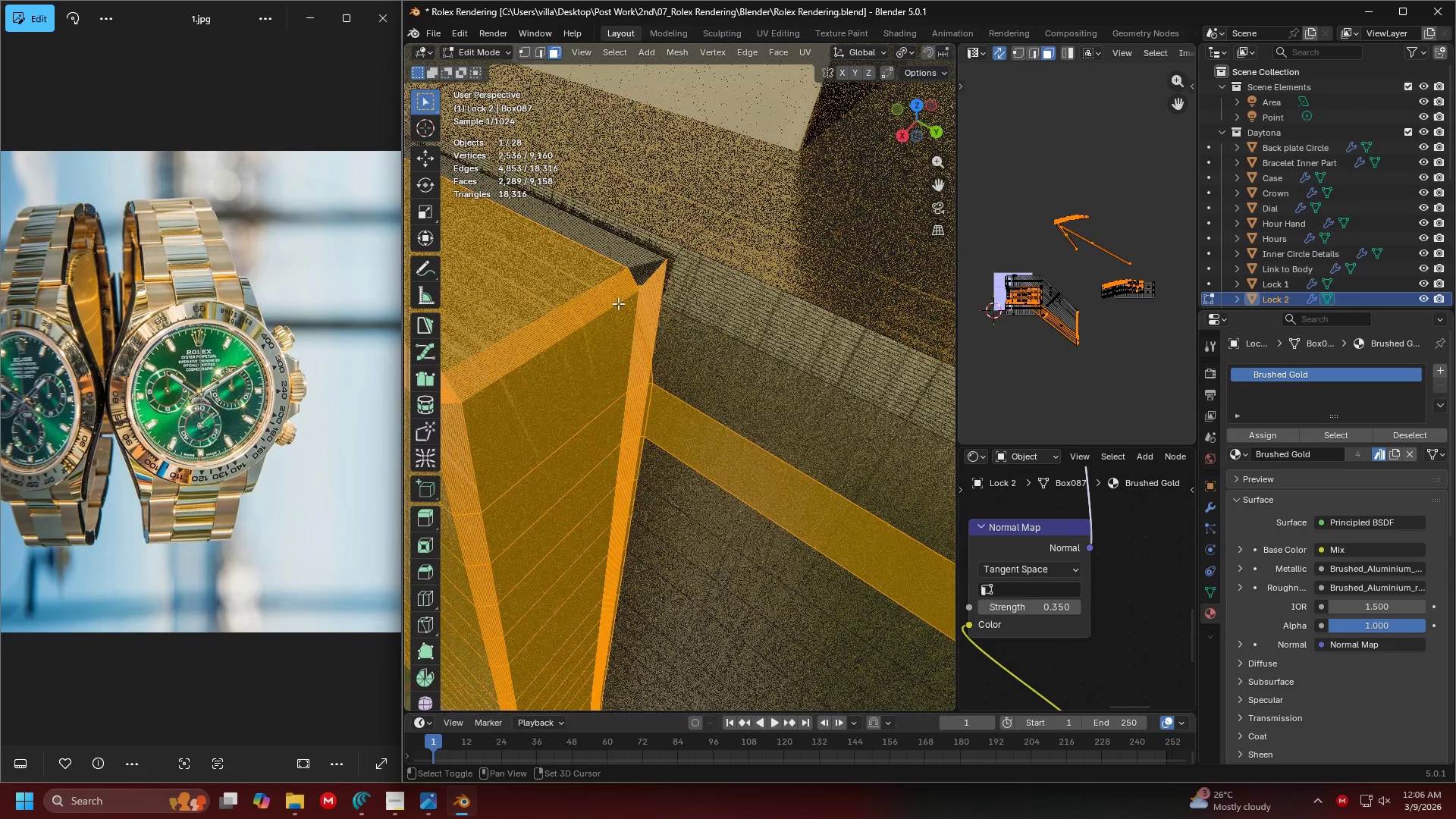 
hold_key(key=ShiftLeft, duration=1.52)
left_click_drag(start_coordinate=[656, 280], to_coordinate=[610, 245])
 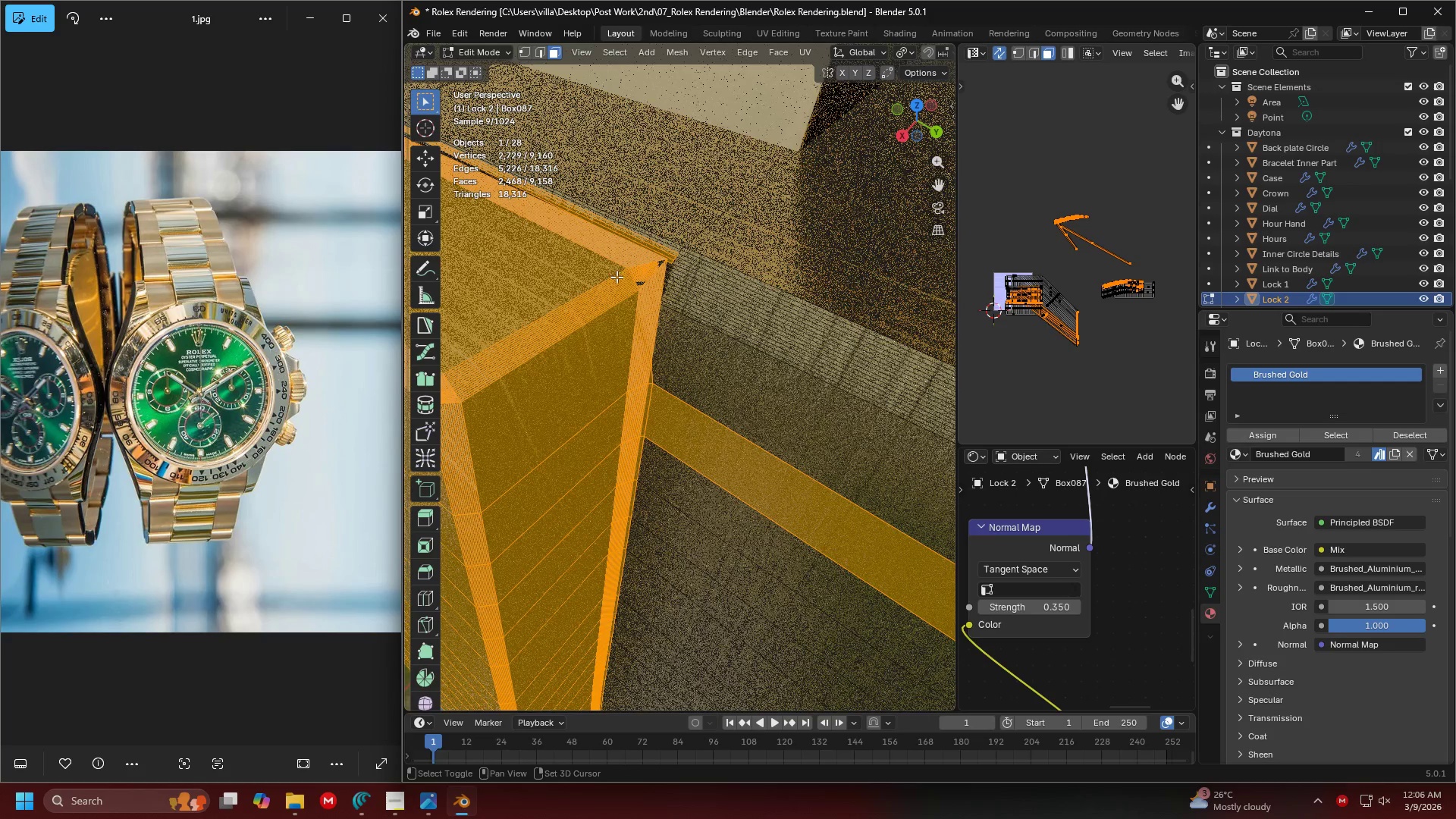 
hold_key(key=ShiftLeft, duration=1.53)
left_click_drag(start_coordinate=[711, 360], to_coordinate=[670, 293])
 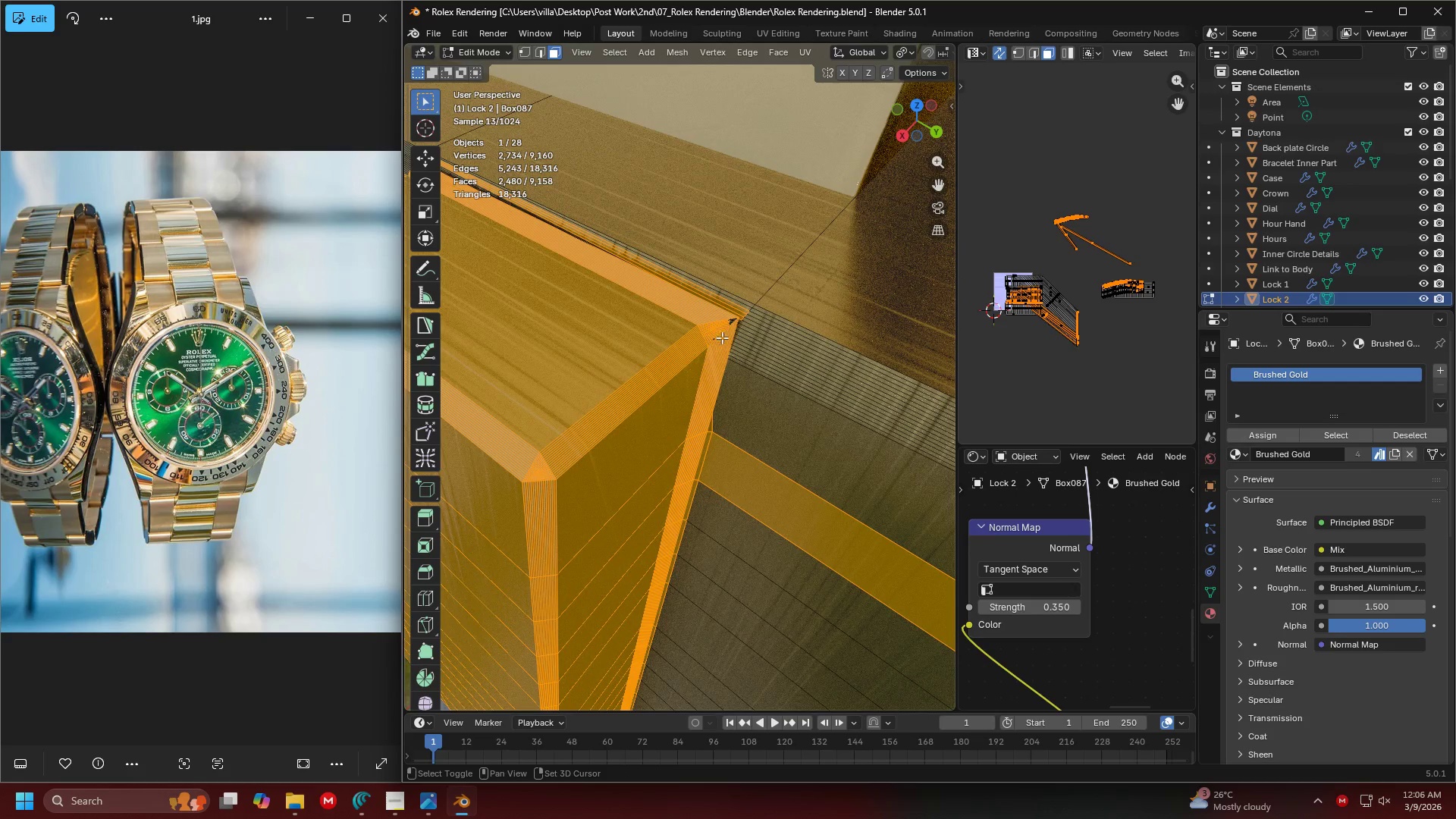 
left_click_drag(start_coordinate=[731, 327], to_coordinate=[695, 285])
 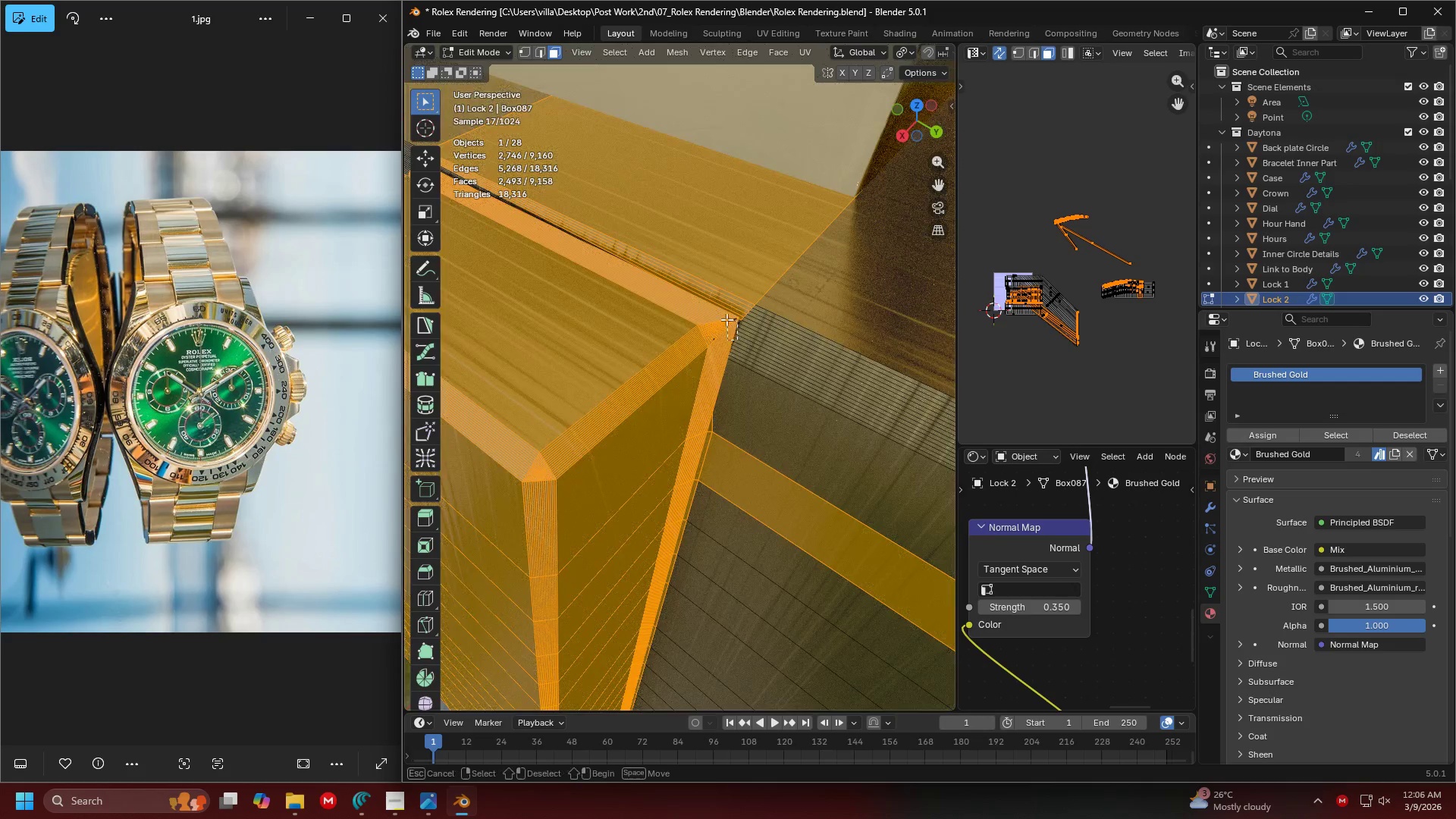 
hold_key(key=ShiftLeft, duration=1.5)
left_click_drag(start_coordinate=[737, 340], to_coordinate=[647, 262])
 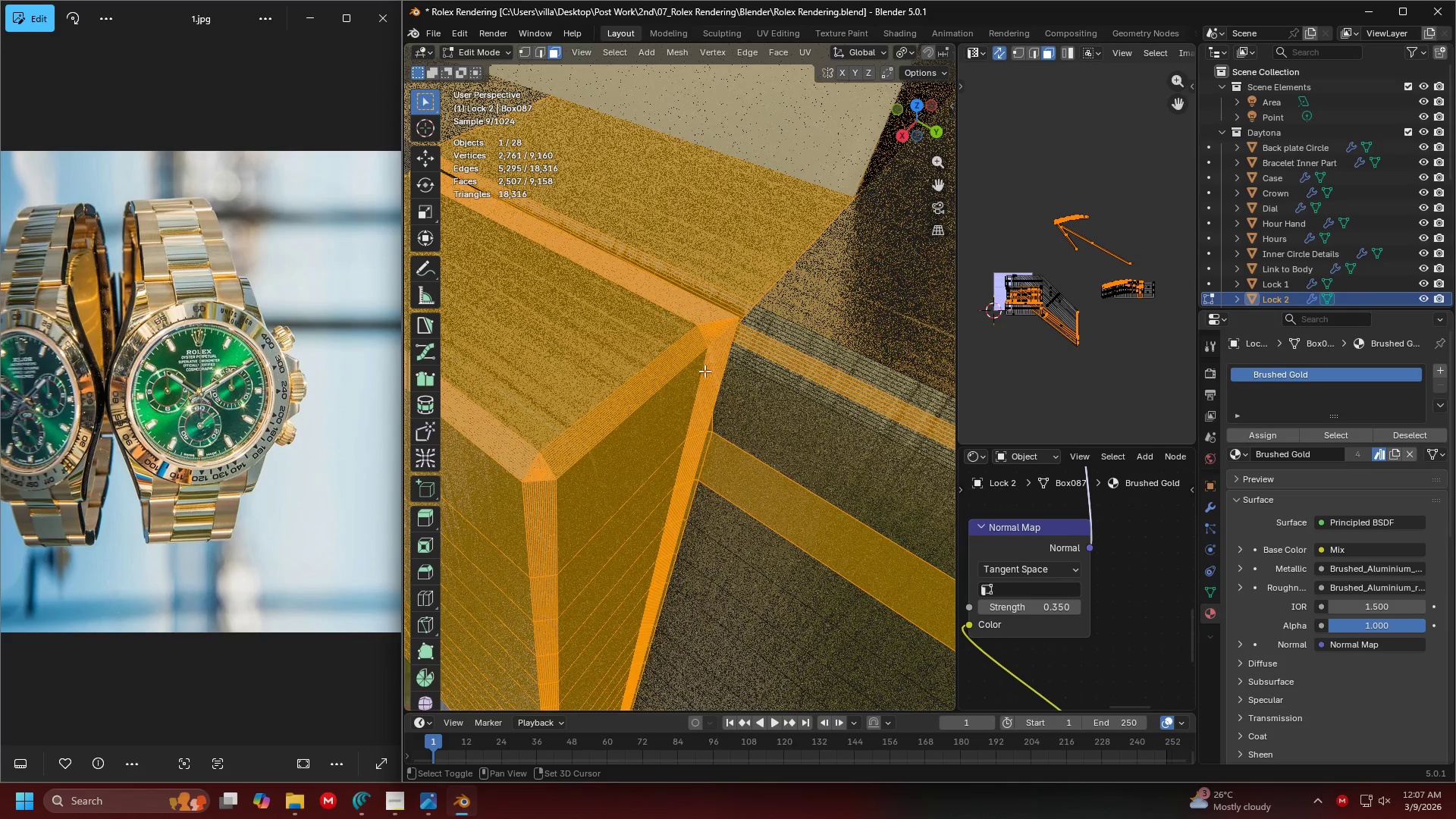 
left_click_drag(start_coordinate=[704, 372], to_coordinate=[587, 220])
 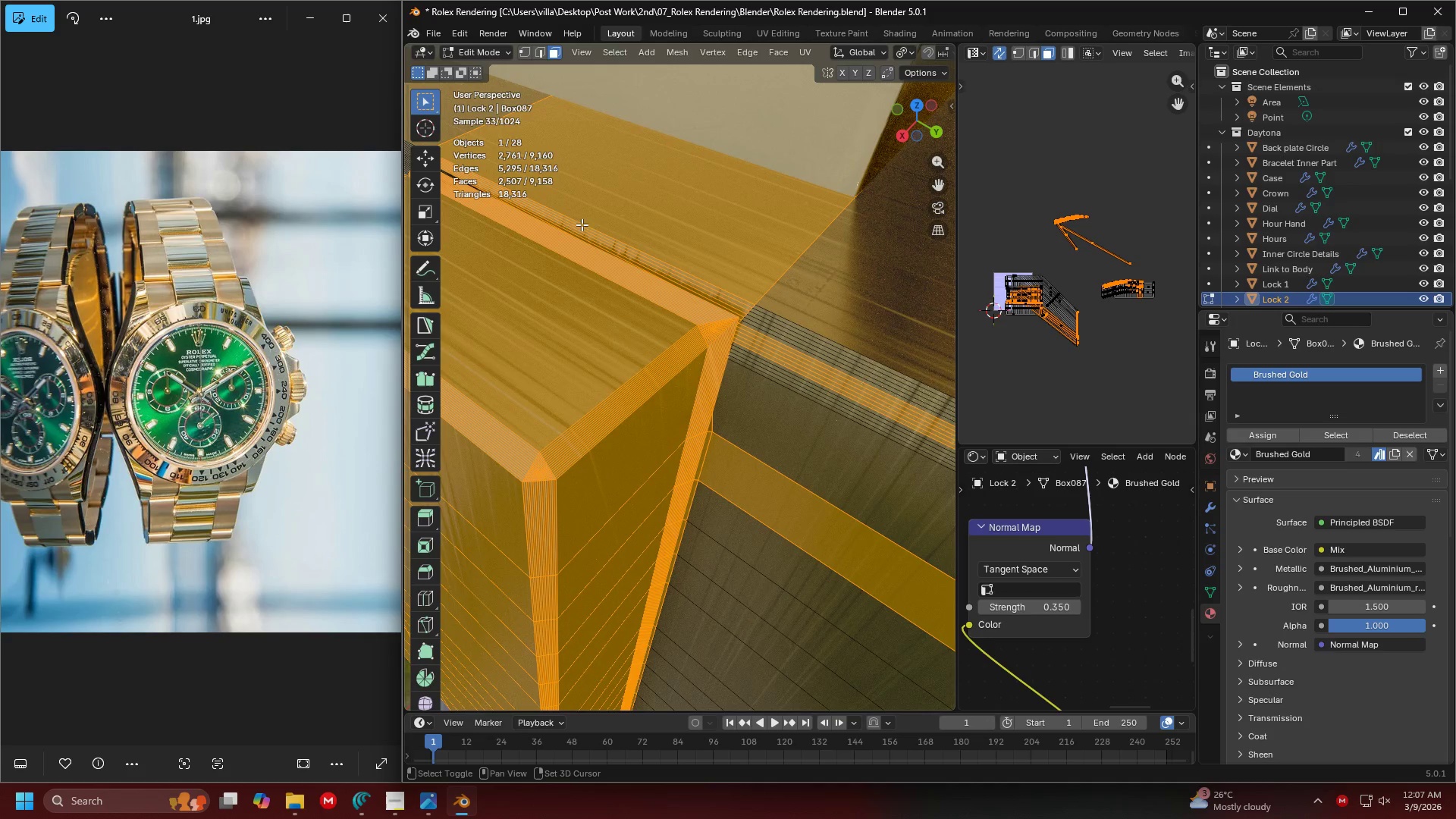 
key(Shift+ShiftLeft)
 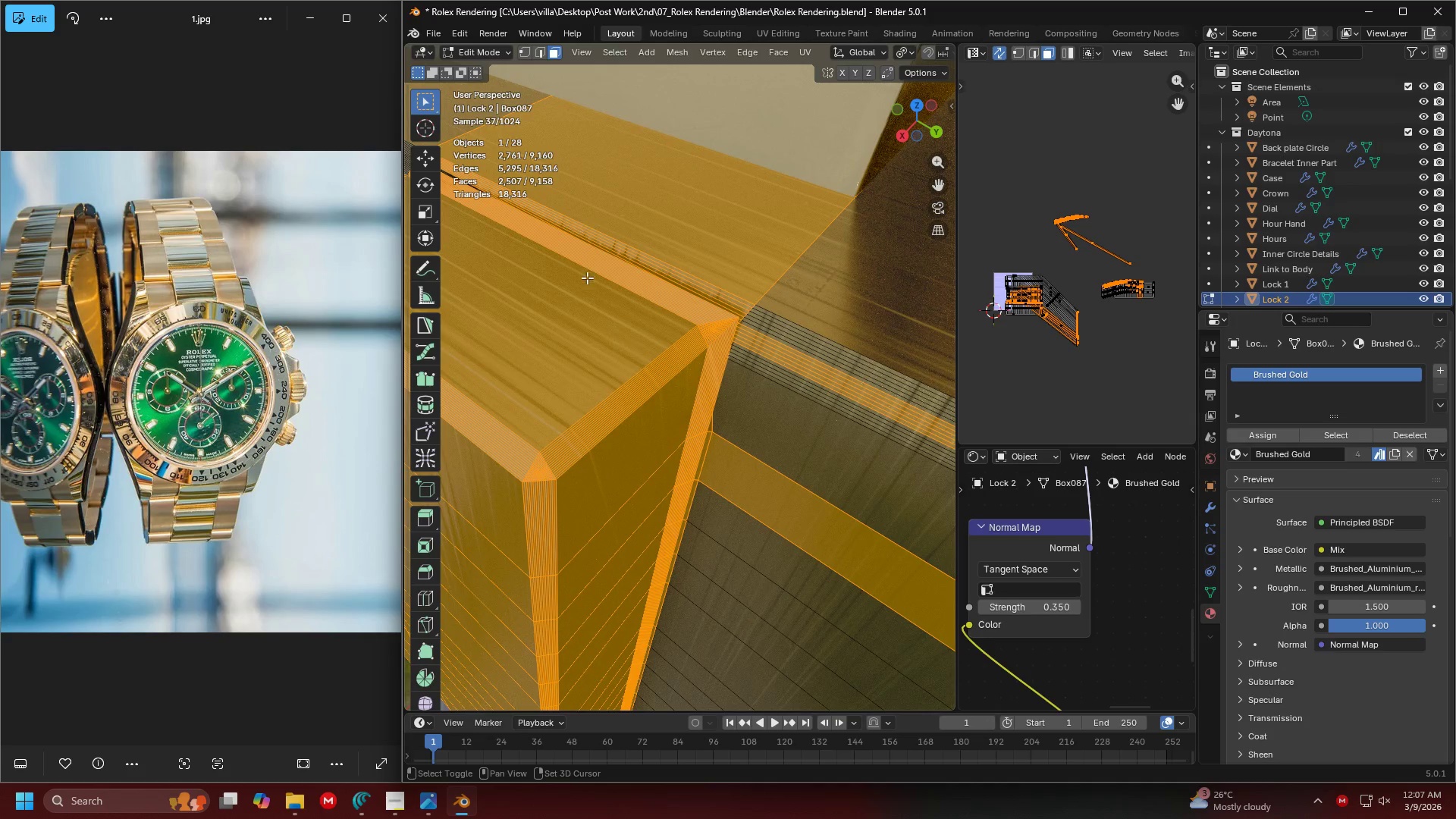 
key(Shift+ShiftLeft)
 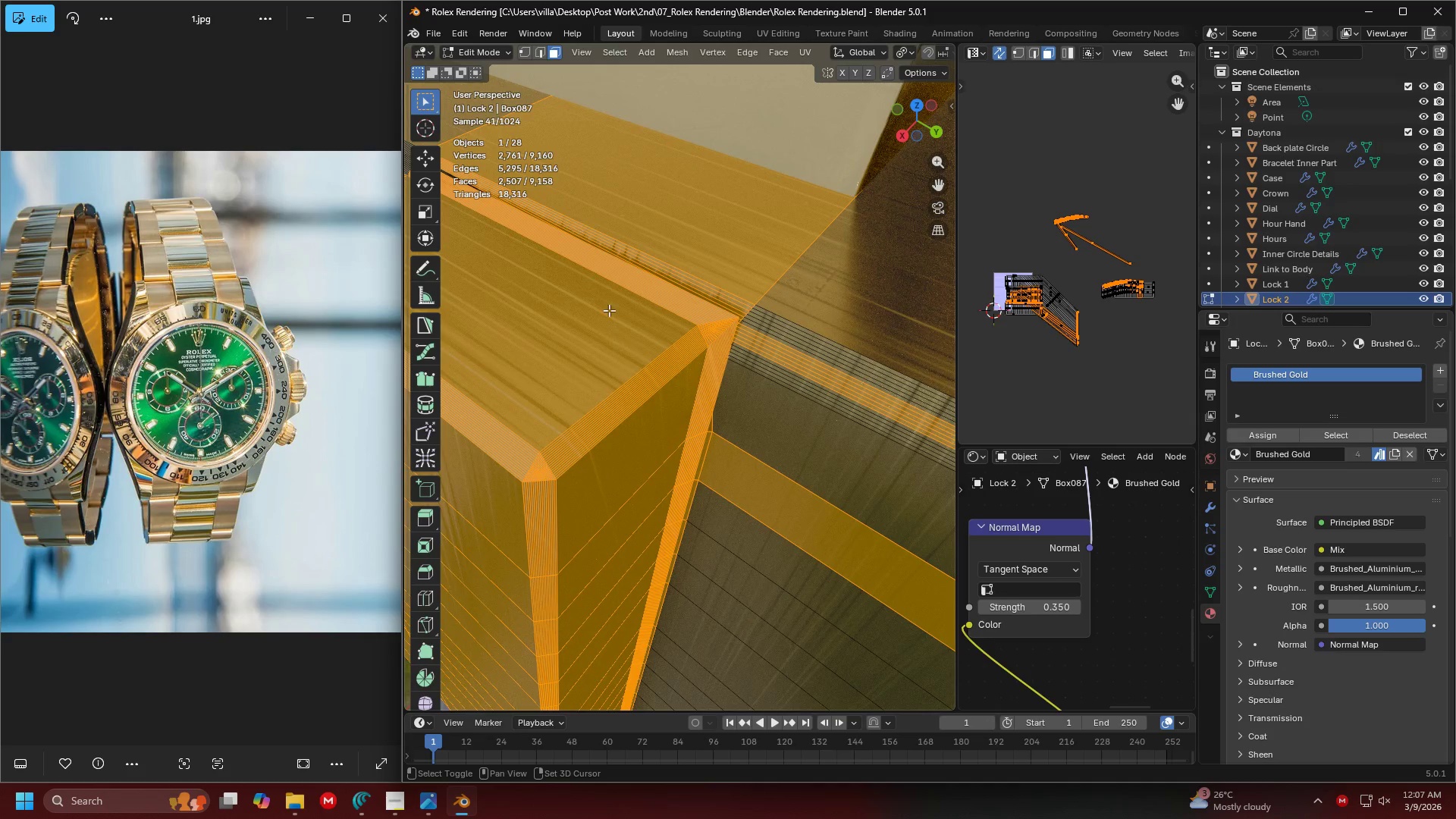 
key(Shift+ShiftLeft)
 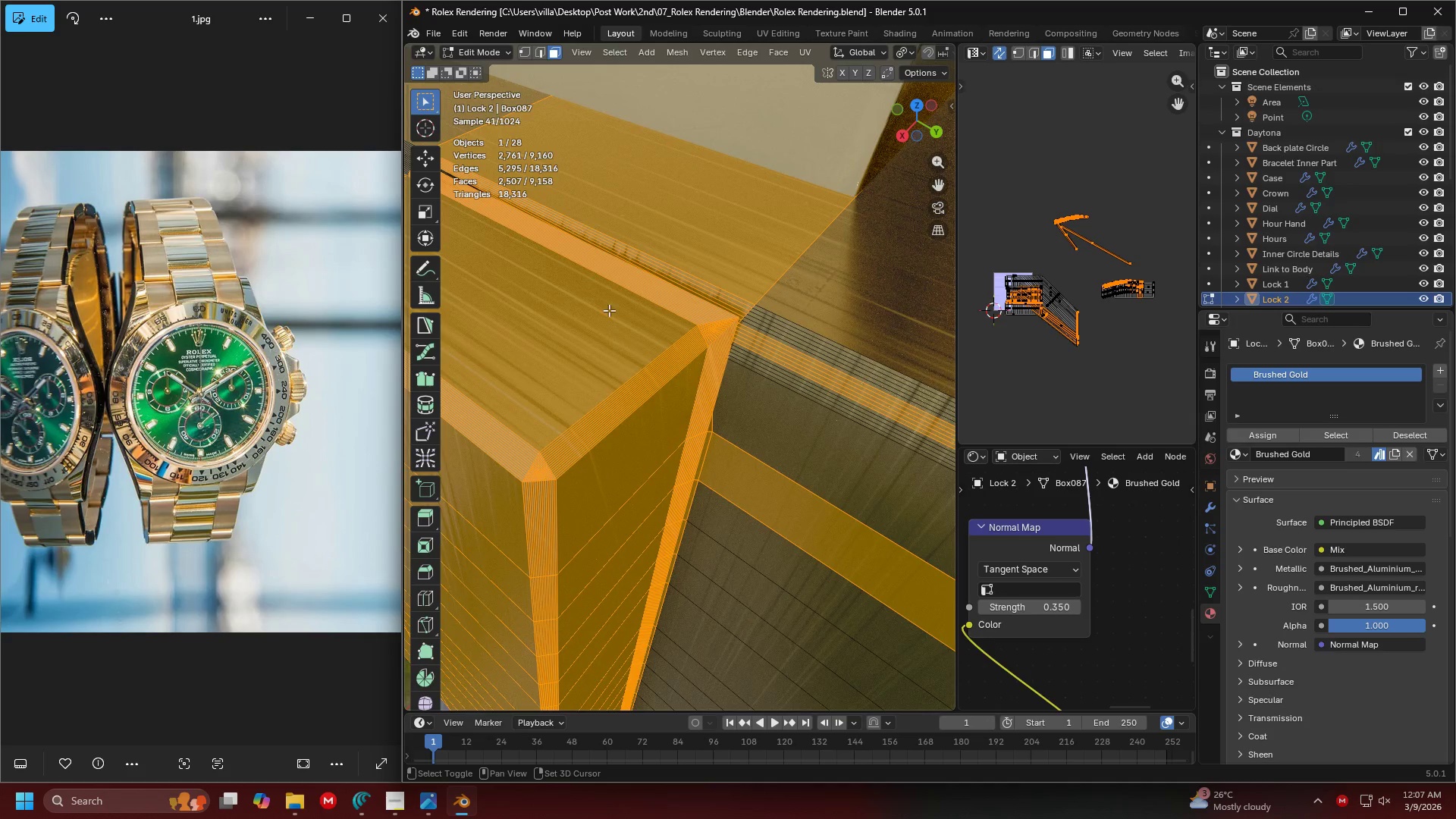 
key(Shift+ShiftLeft)
 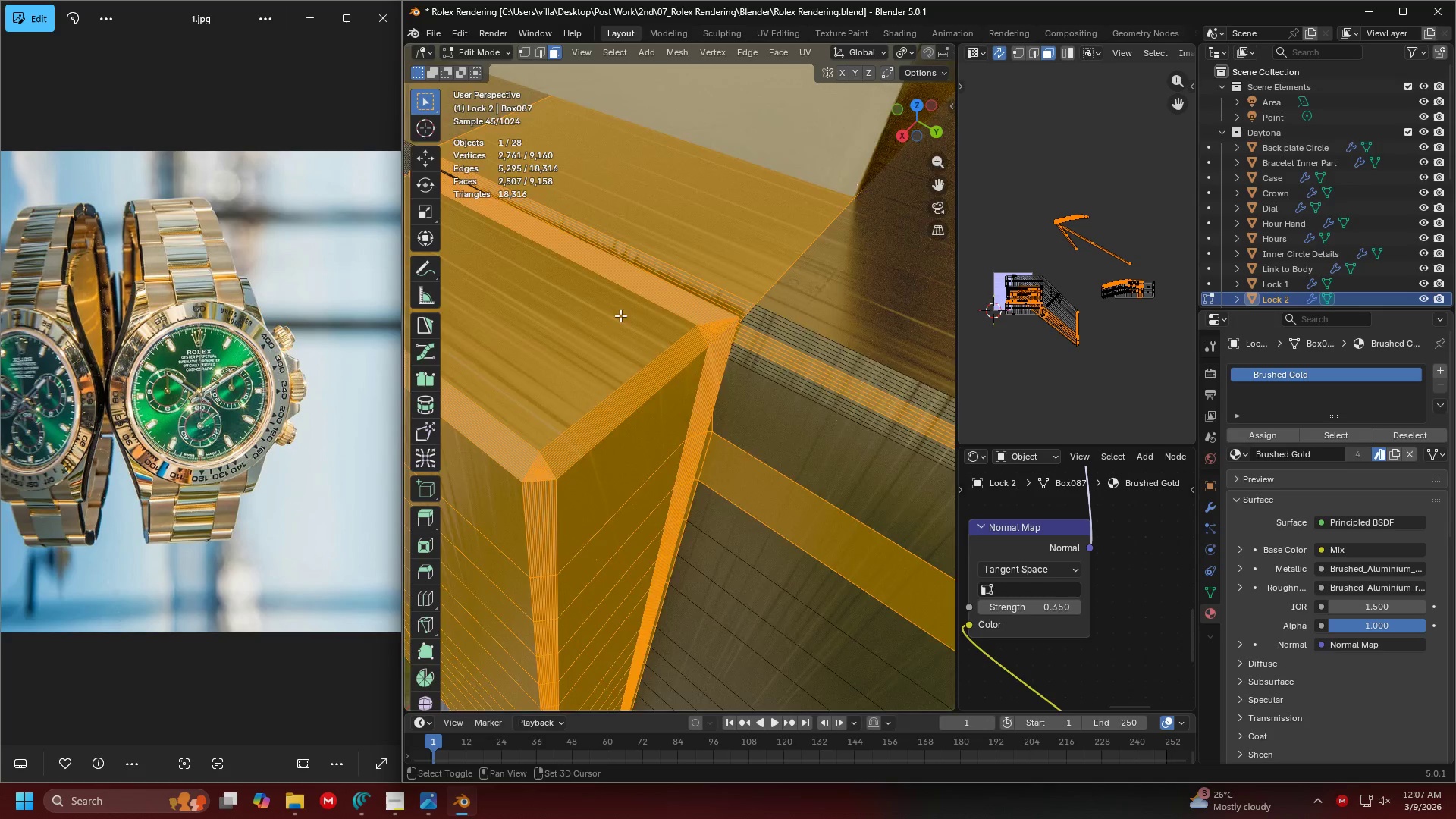 
key(Shift+ShiftLeft)
 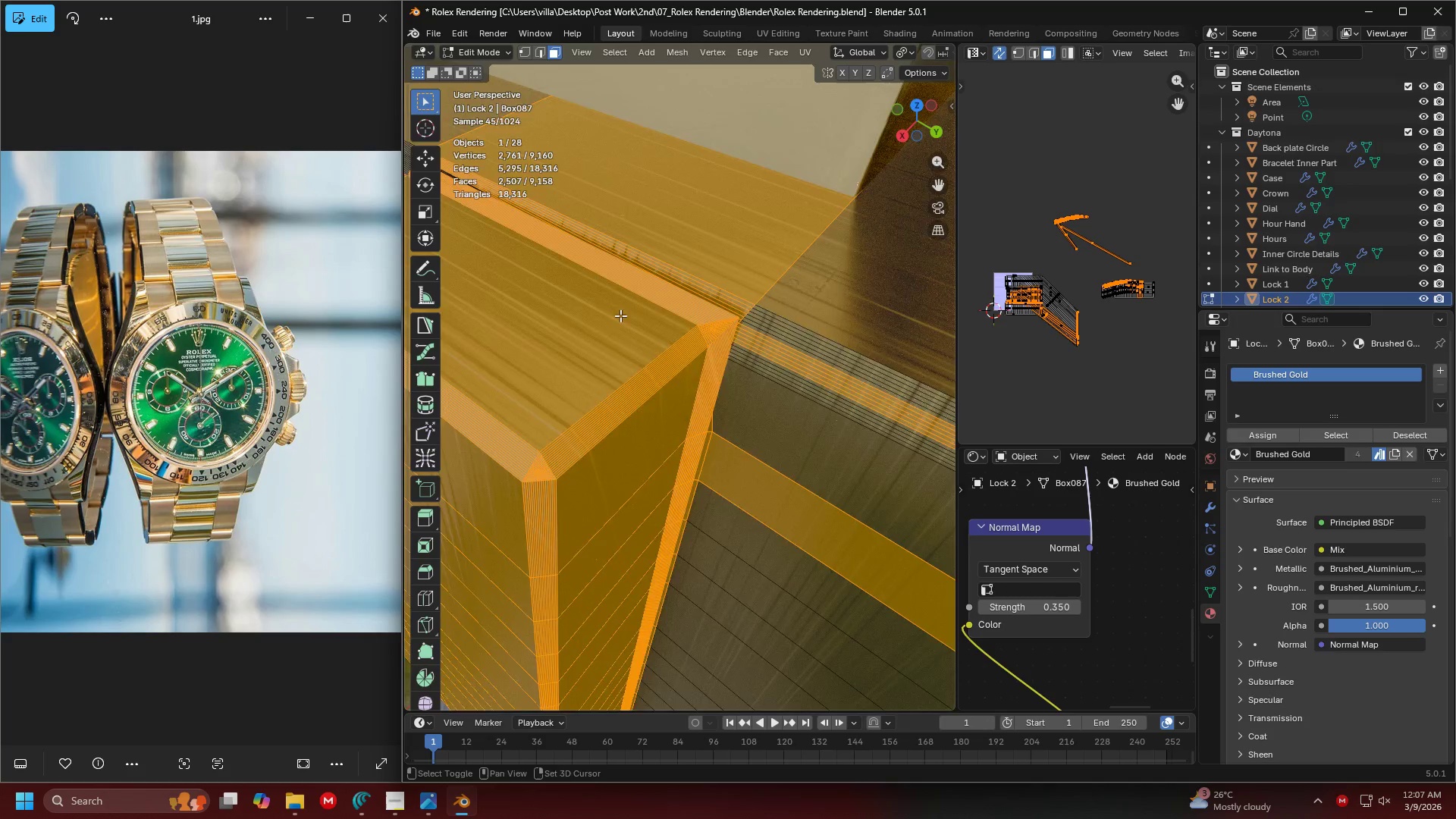 
key(Shift+ShiftLeft)
 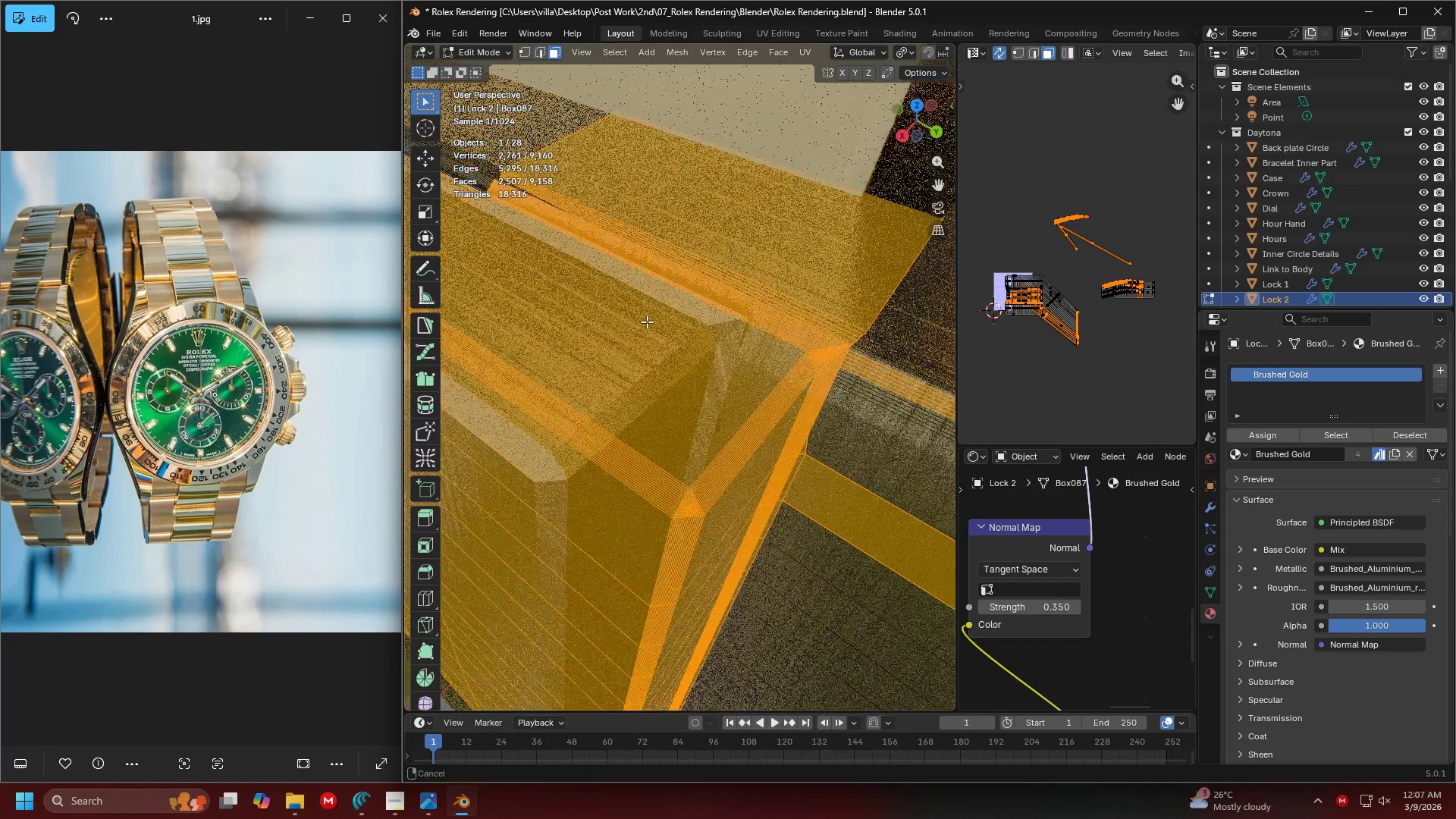 
key(Shift+ShiftLeft)
 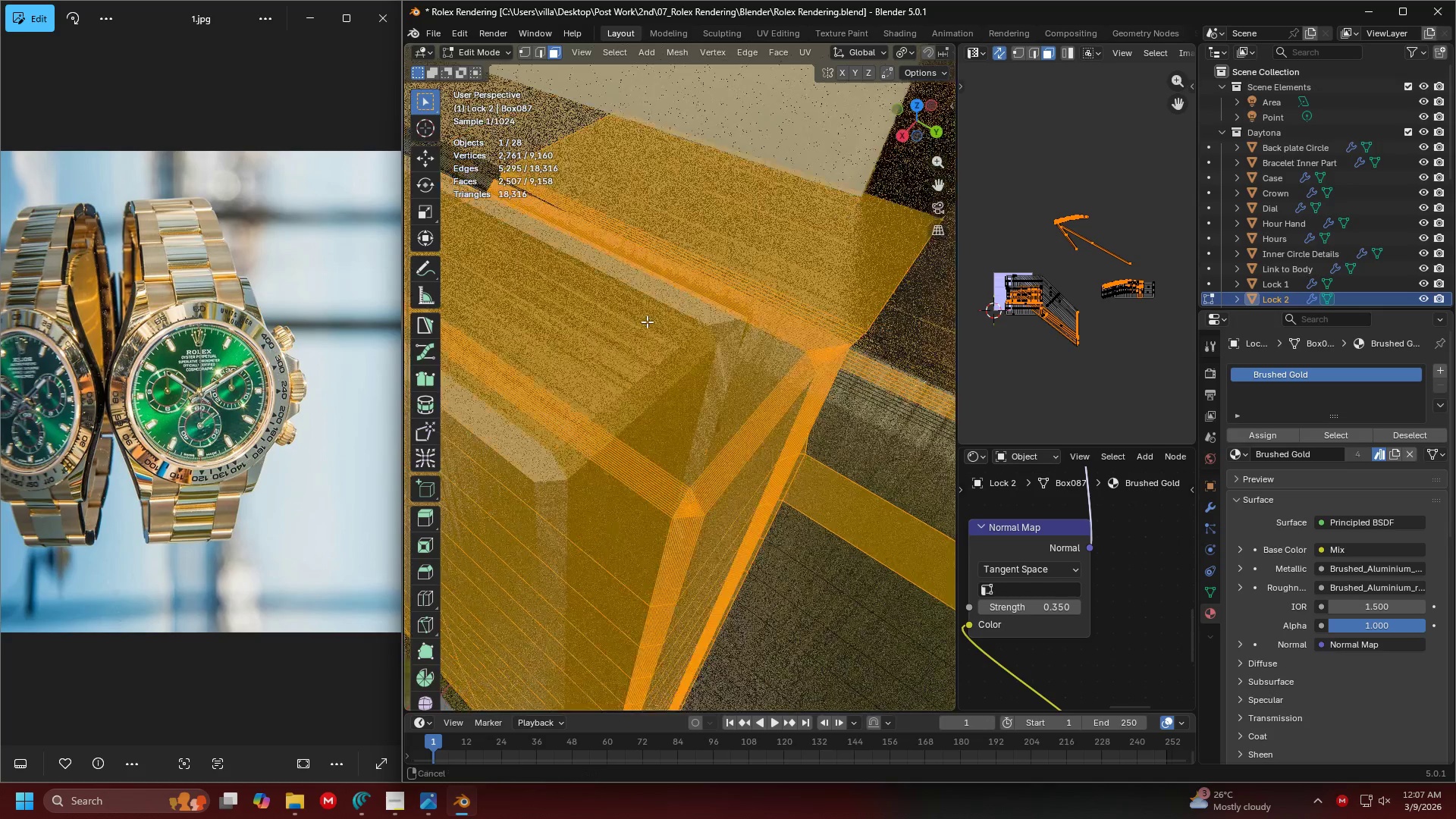 
key(Shift+ShiftLeft)
 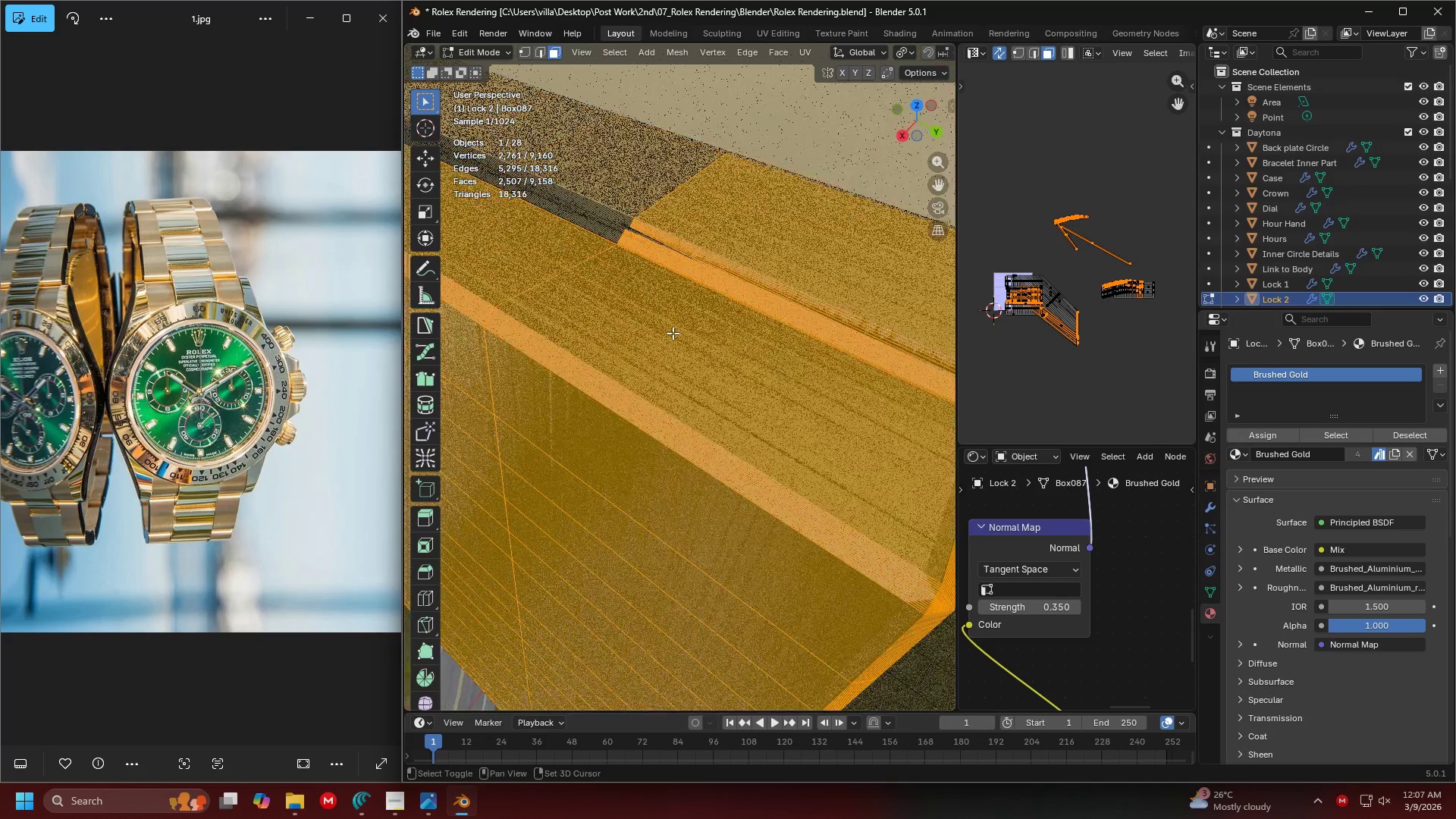 
key(Shift+ShiftLeft)
 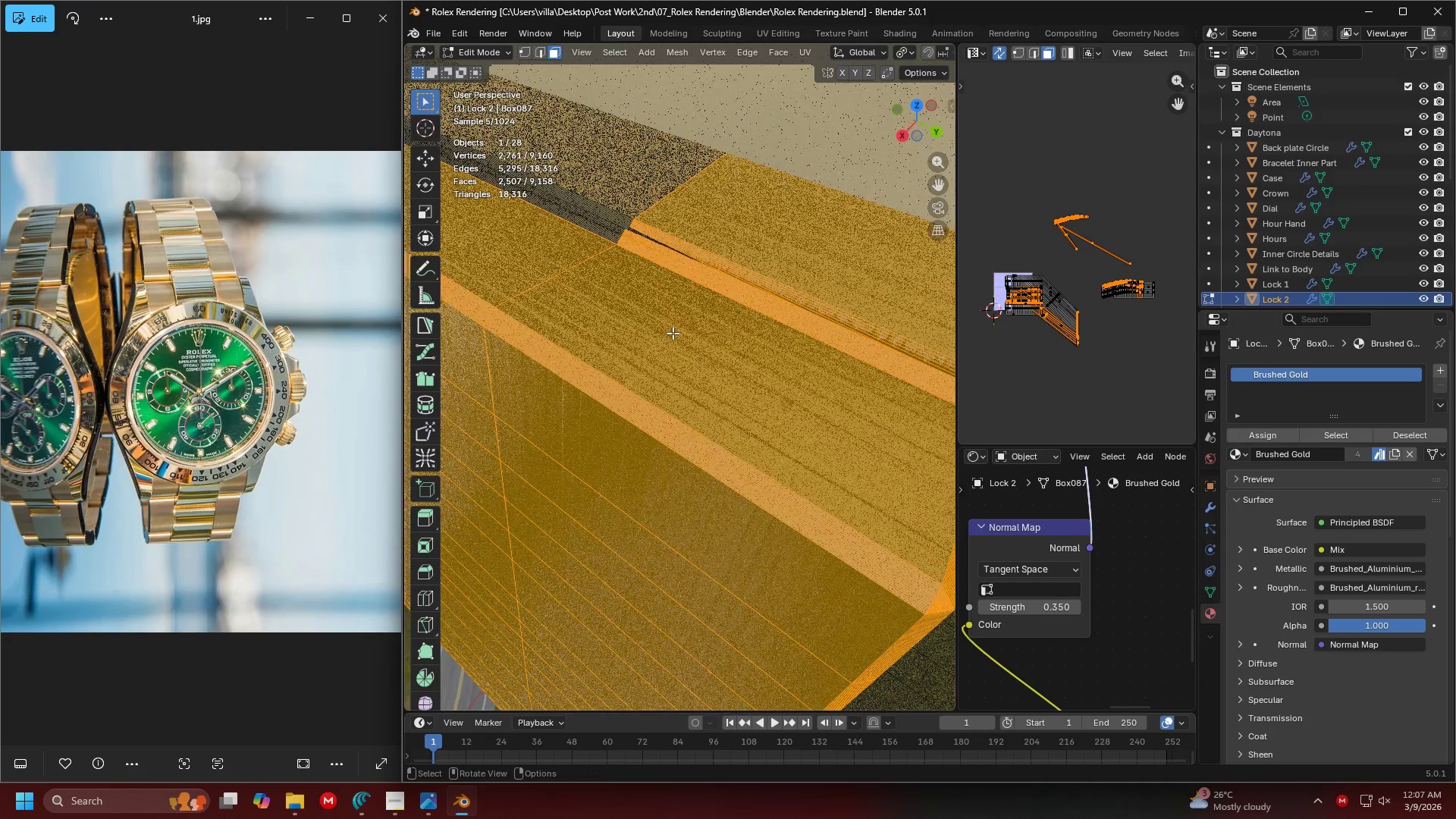 
key(Shift+ShiftLeft)
 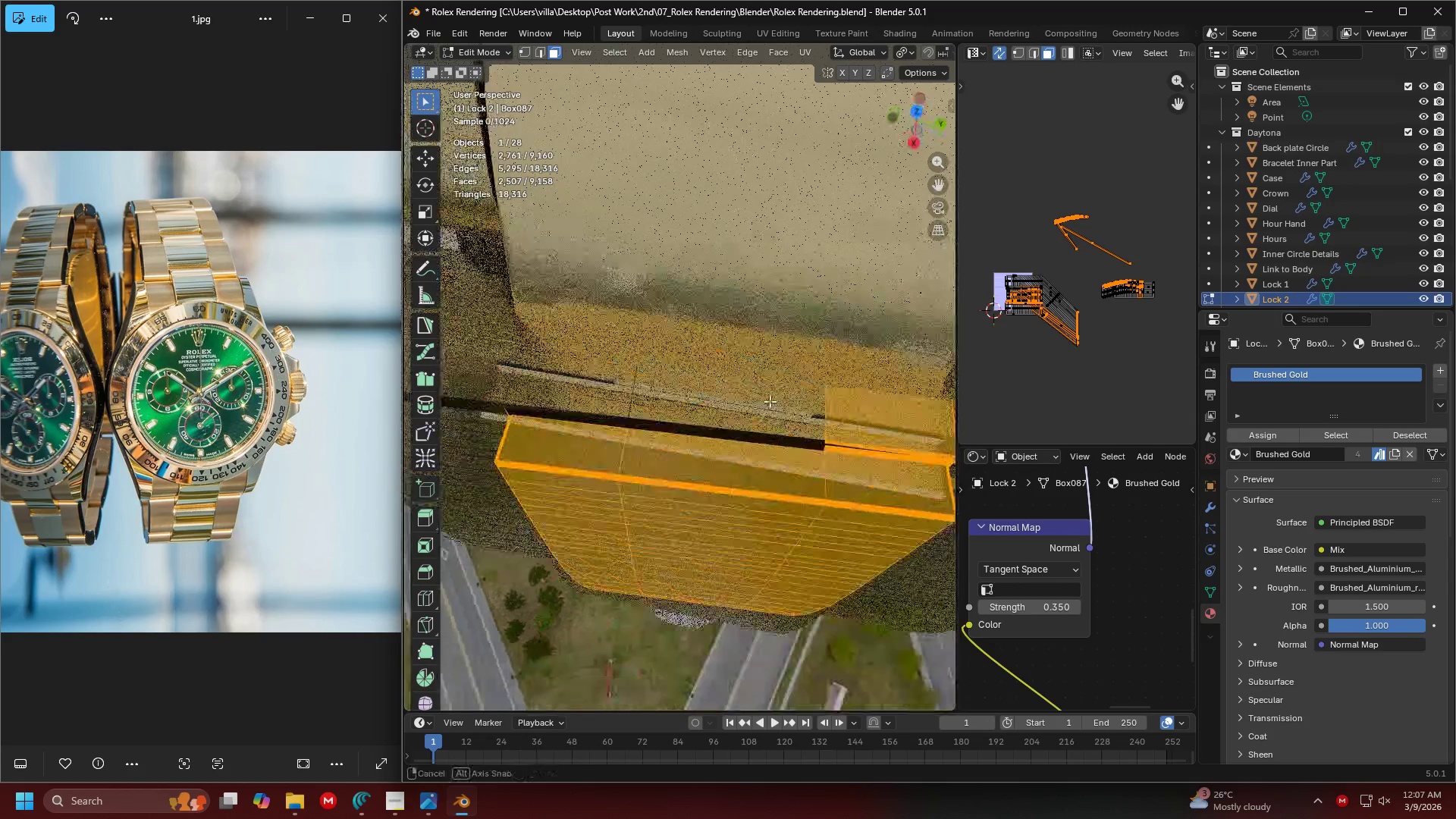 
scroll: coordinate [772, 404], scroll_direction: down, amount: 4.0
 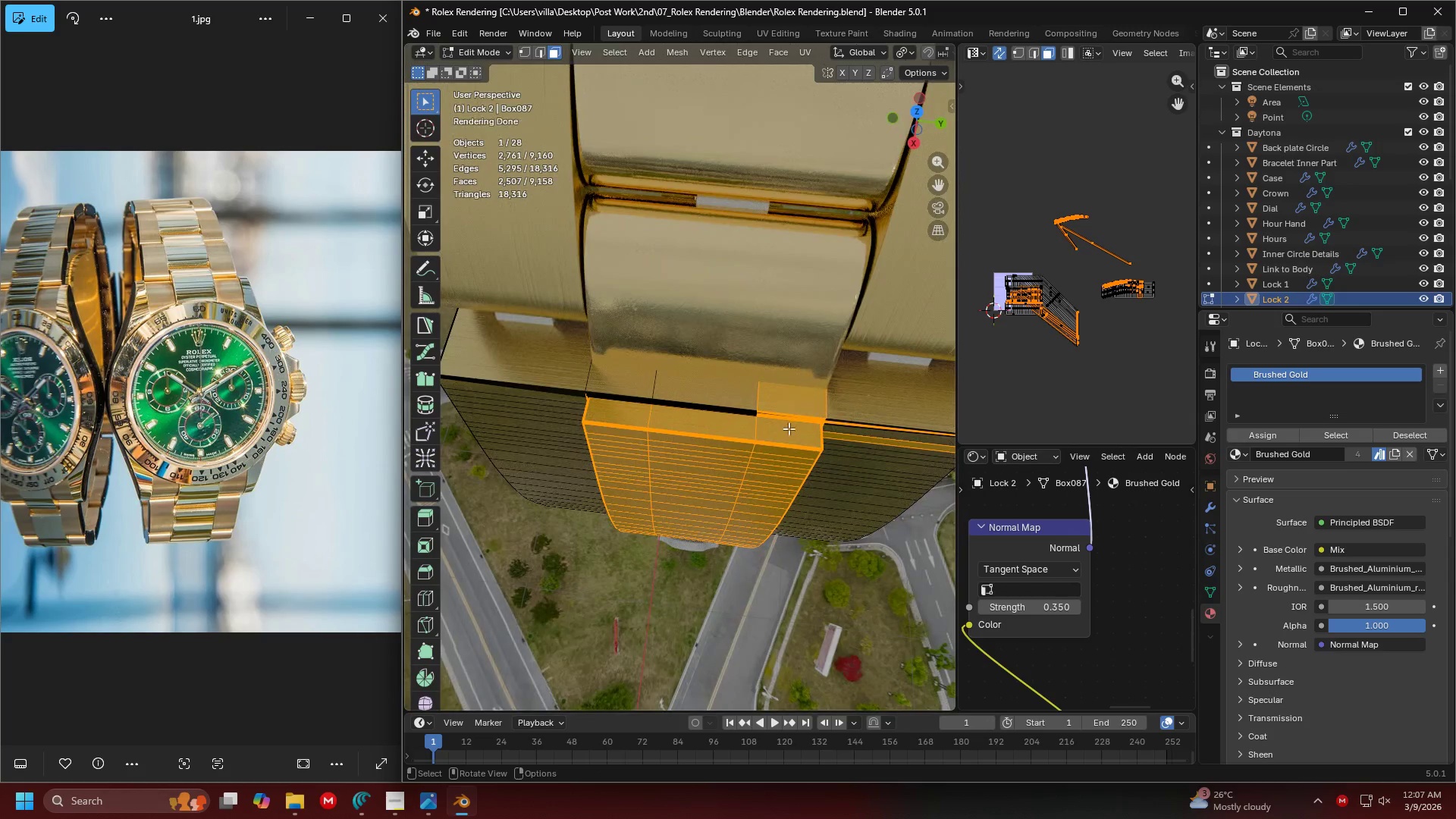 
hold_key(key=ShiftLeft, duration=1.5)
left_click_drag(start_coordinate=[779, 421], to_coordinate=[594, 355])
 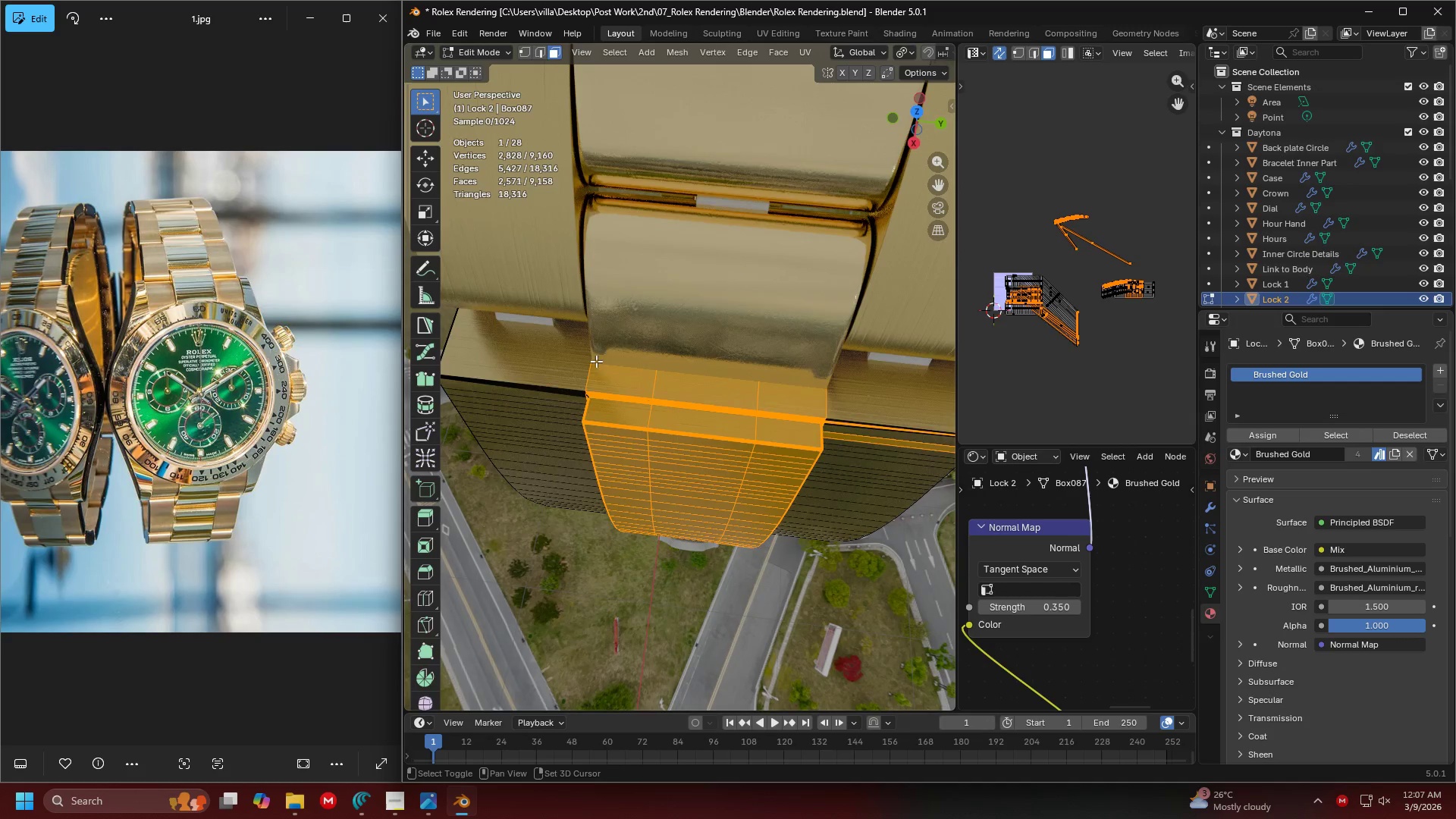 
key(Shift+ShiftLeft)
 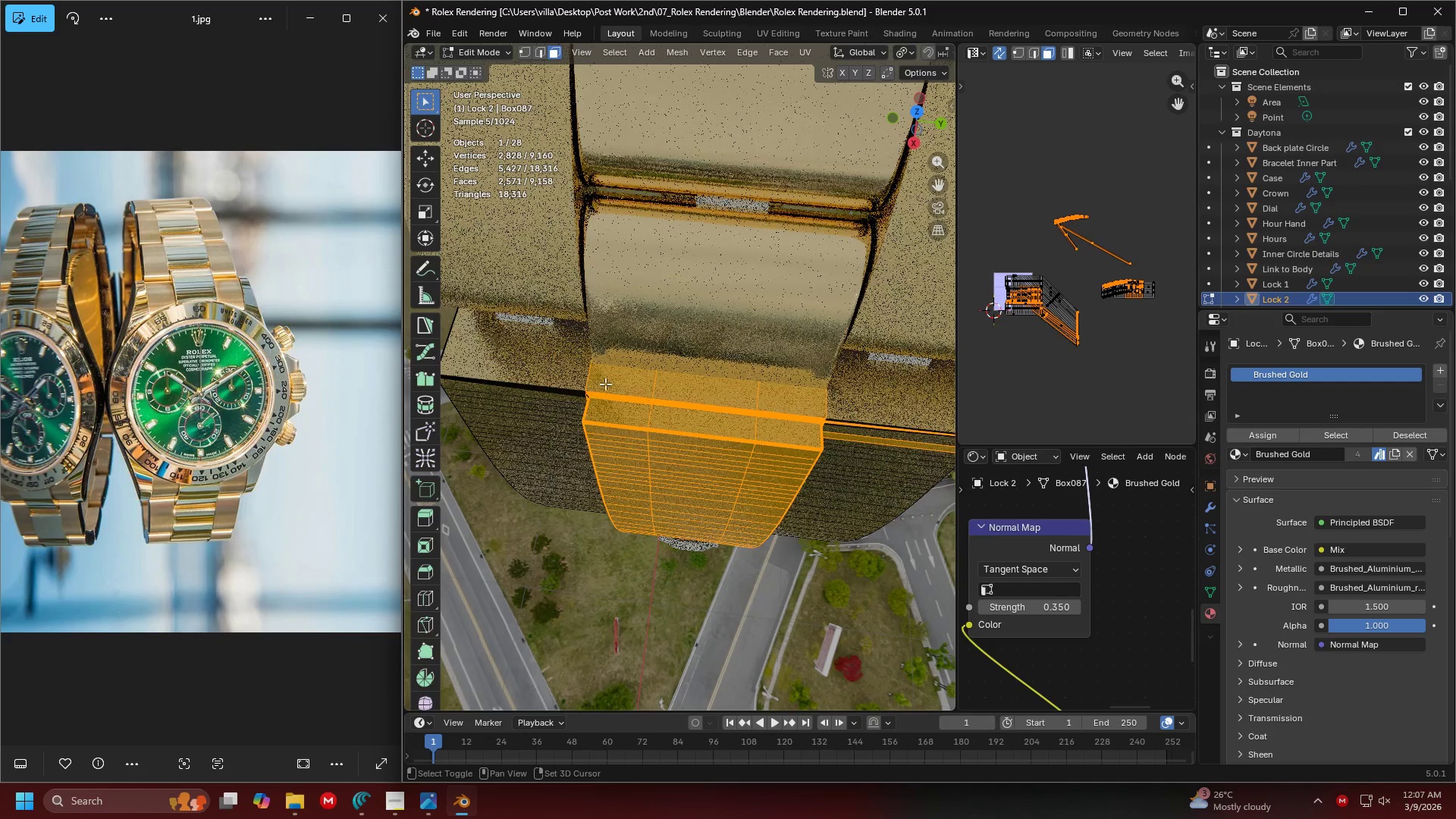 
key(Shift+ShiftLeft)
 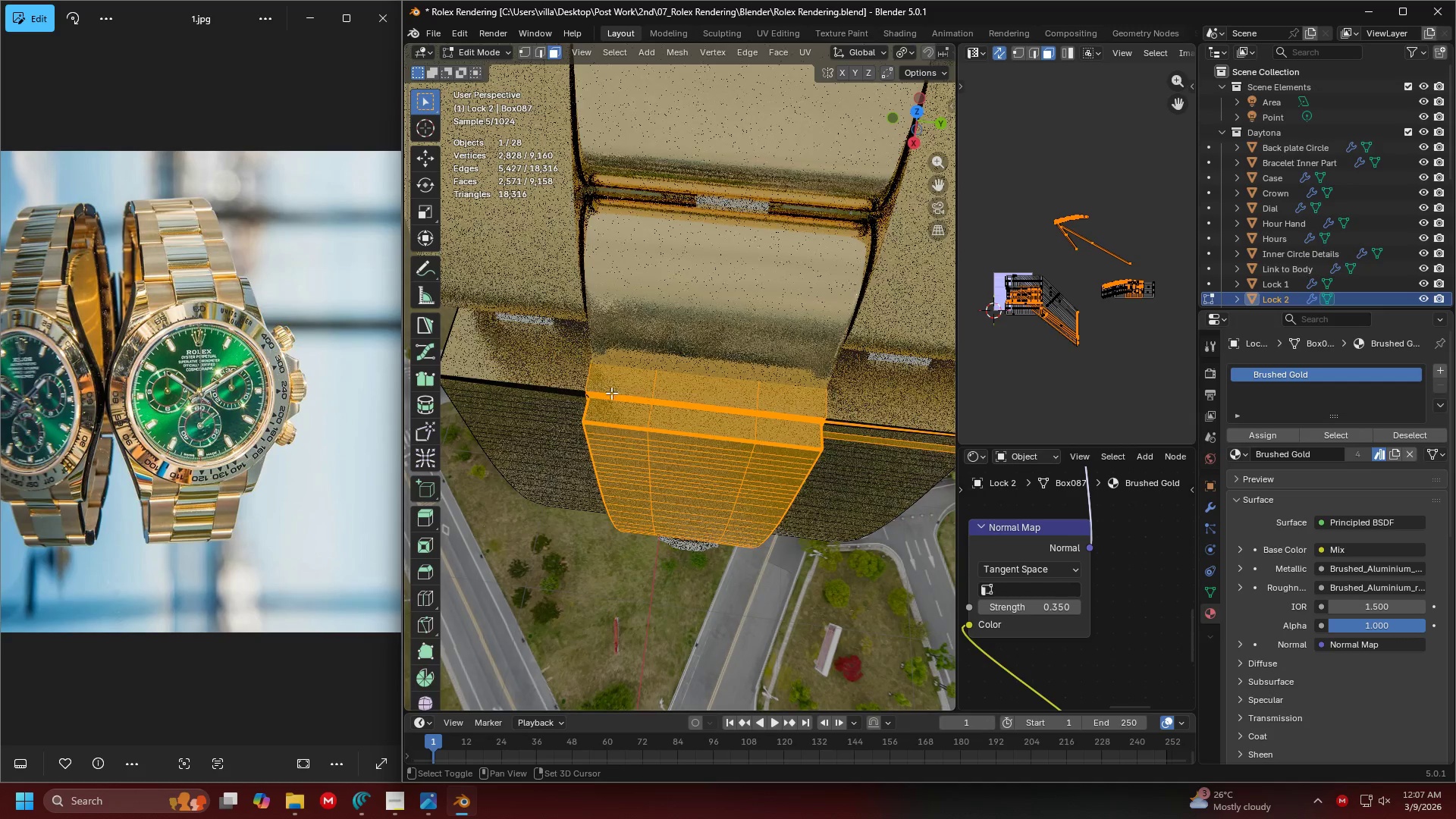 
key(Shift+ShiftLeft)
 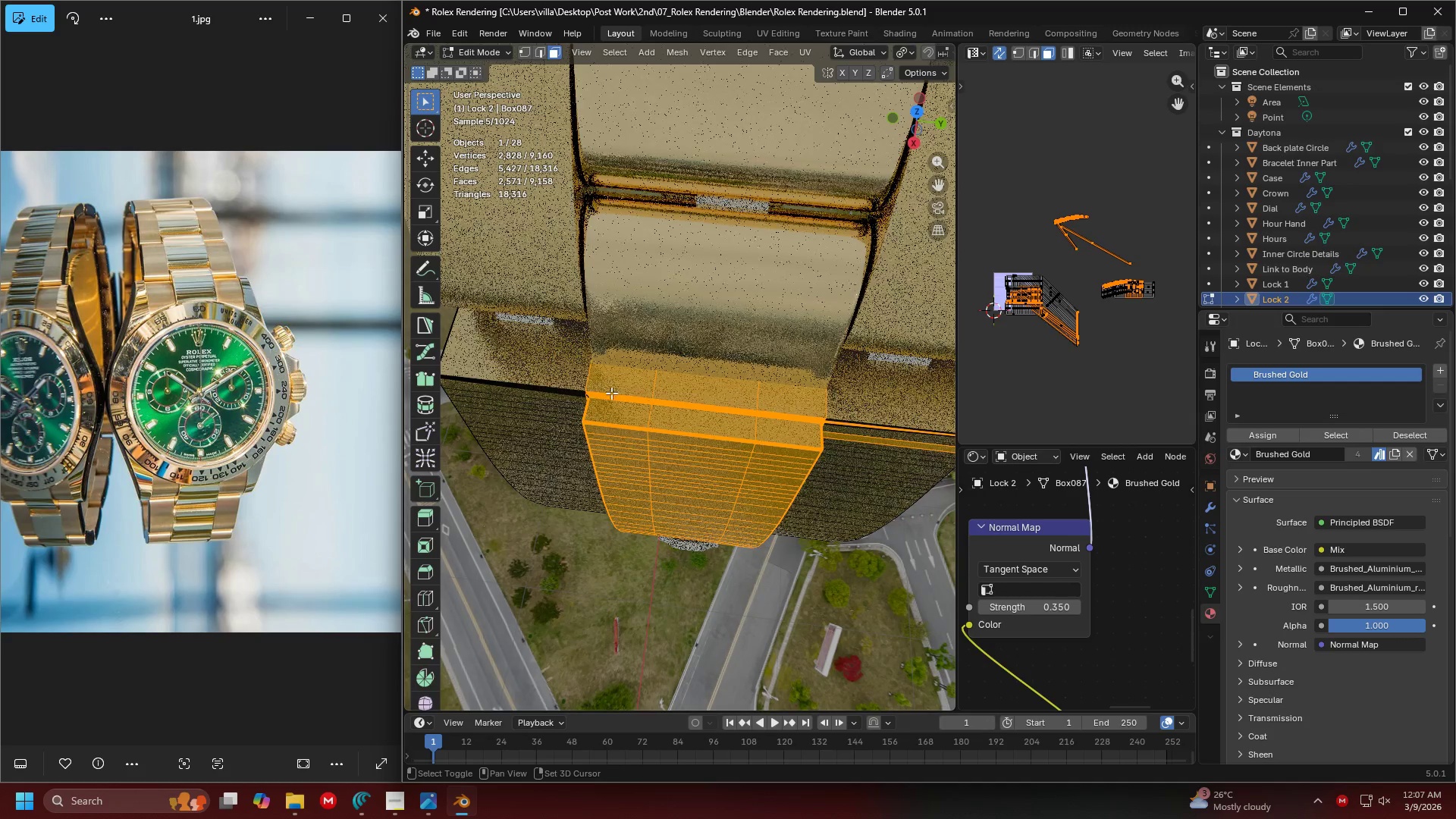 
key(Shift+ShiftLeft)
 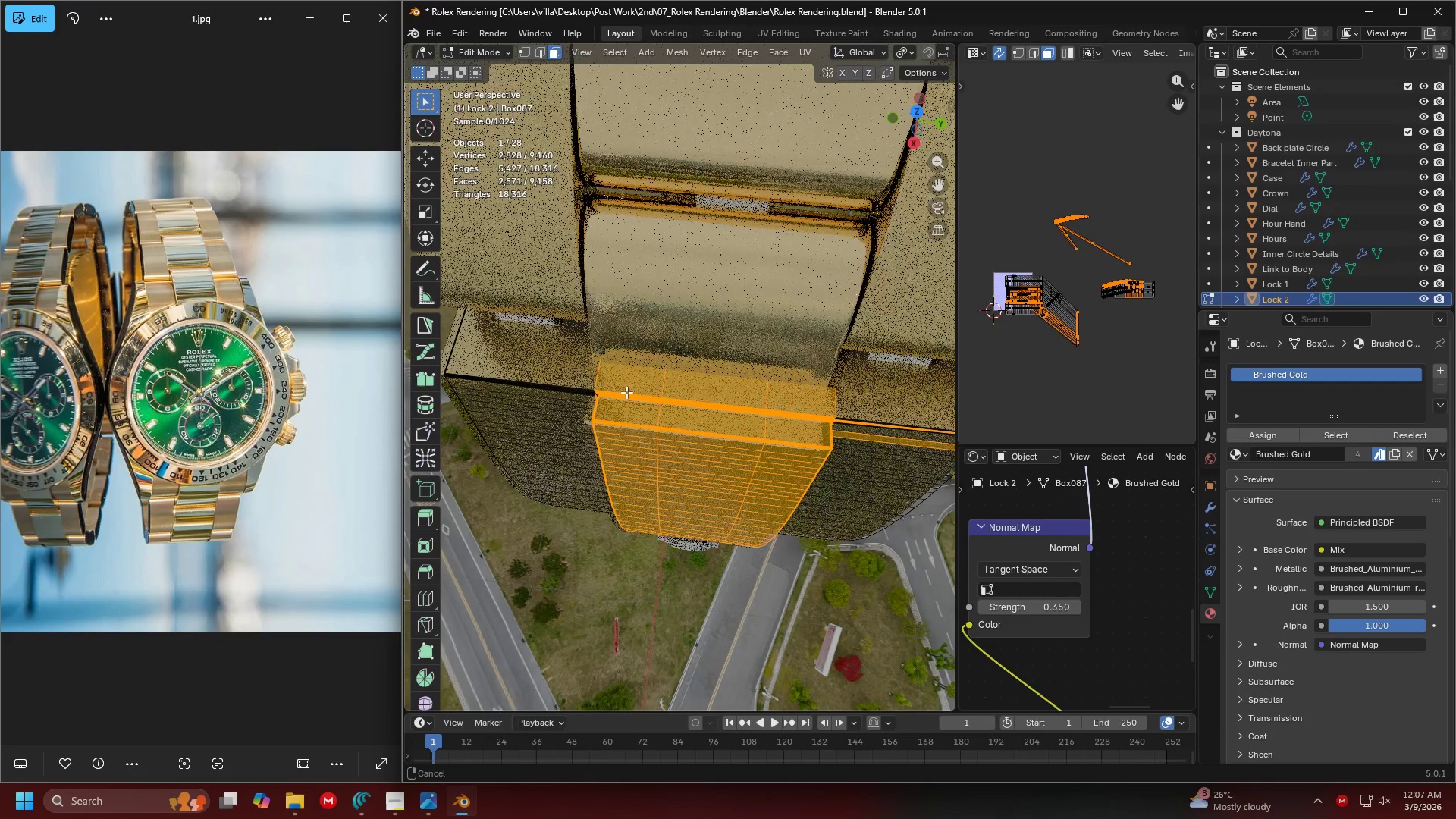 
key(Shift+ShiftLeft)
 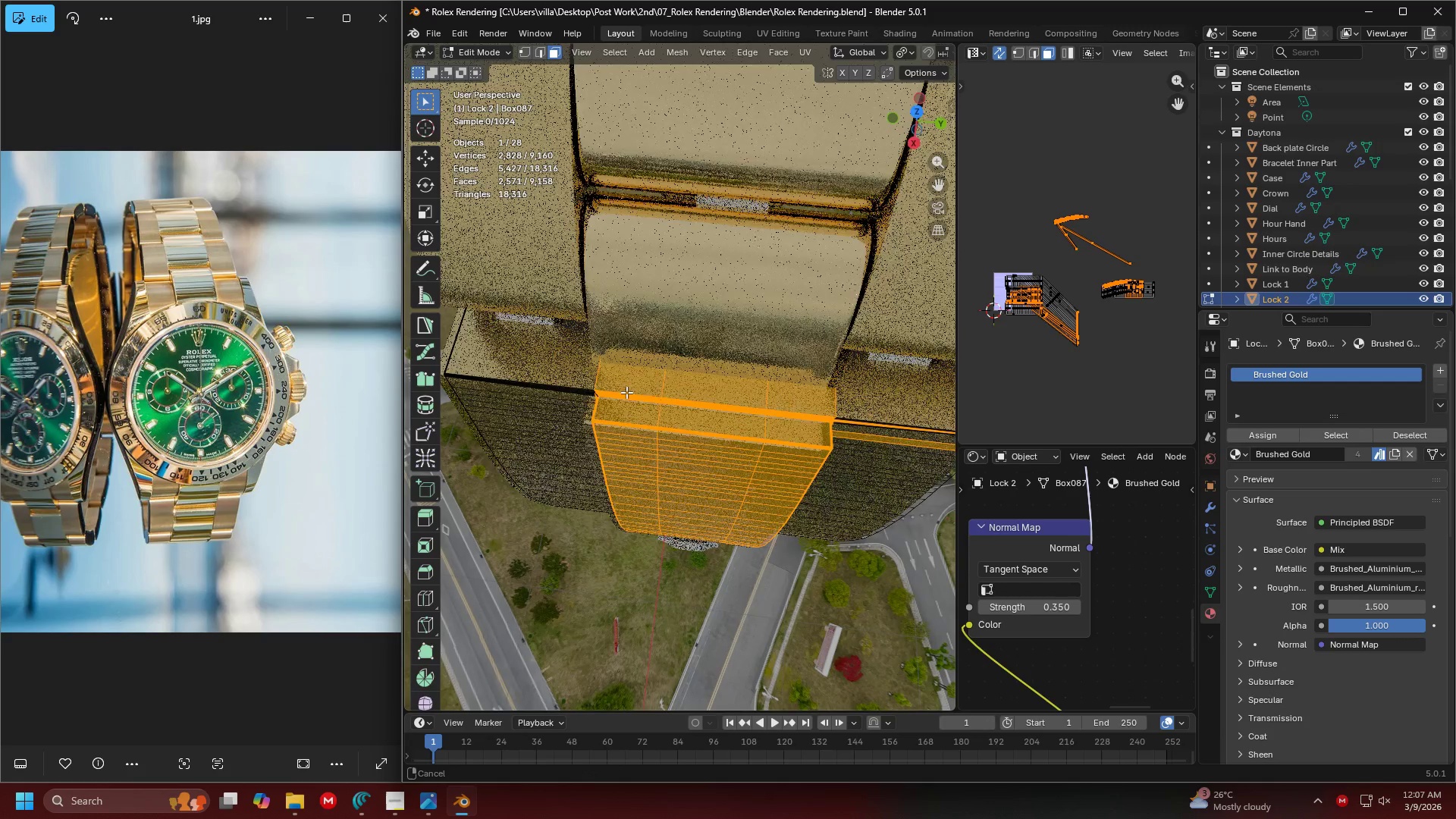 
key(Shift+ShiftLeft)
 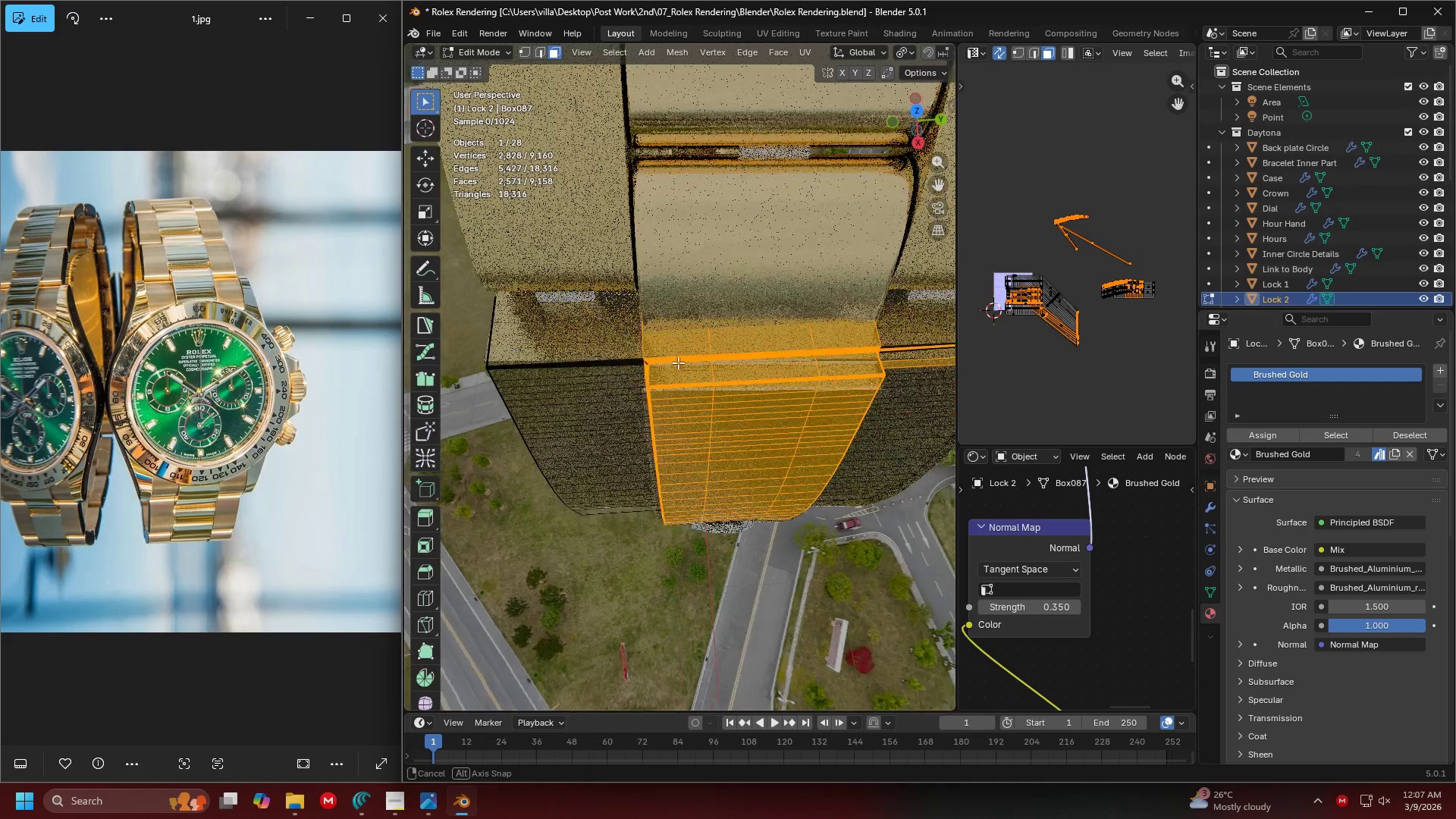 
hold_key(key=ShiftLeft, duration=0.69)
 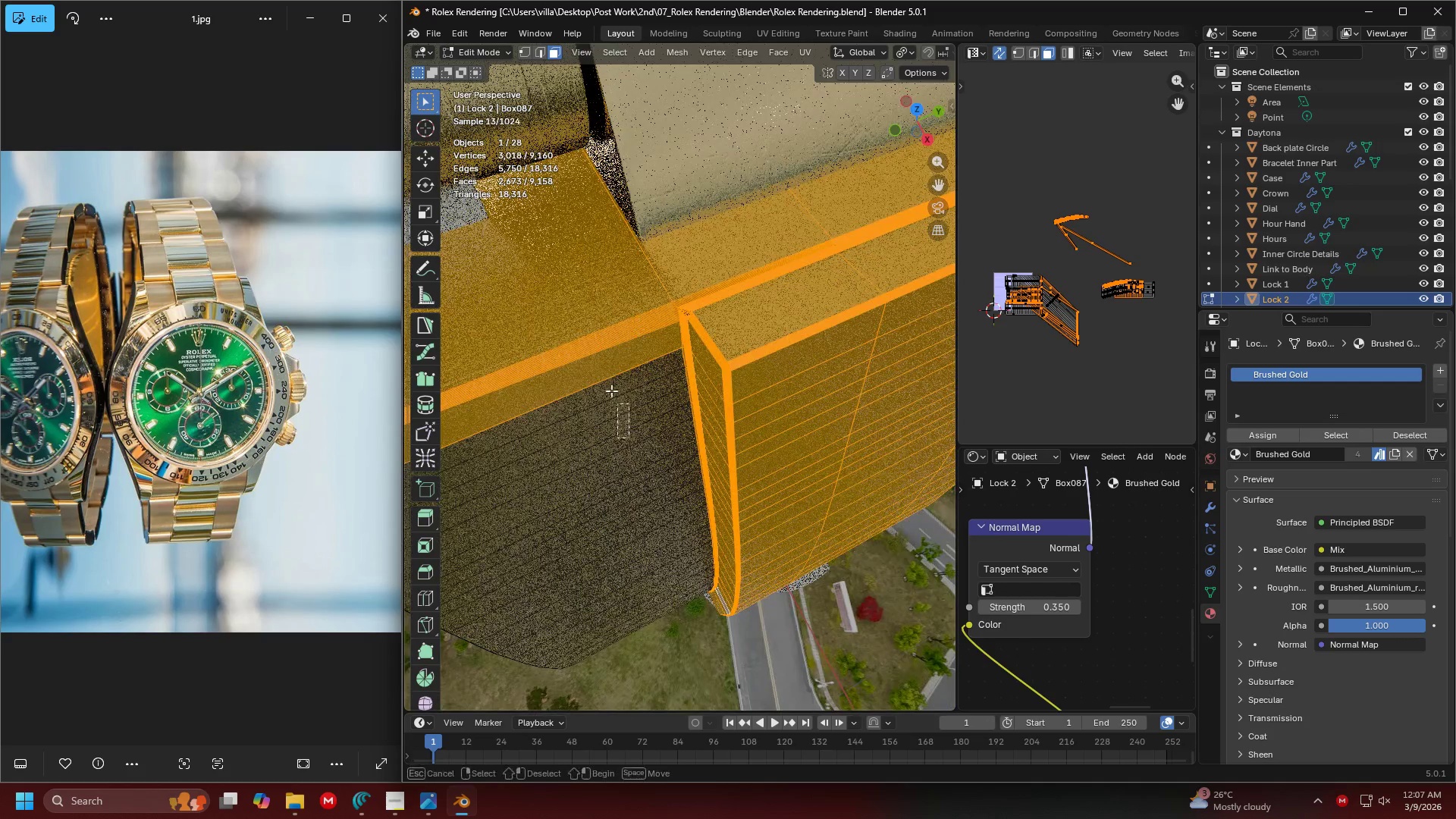 
scroll: coordinate [684, 361], scroll_direction: up, amount: 3.0
 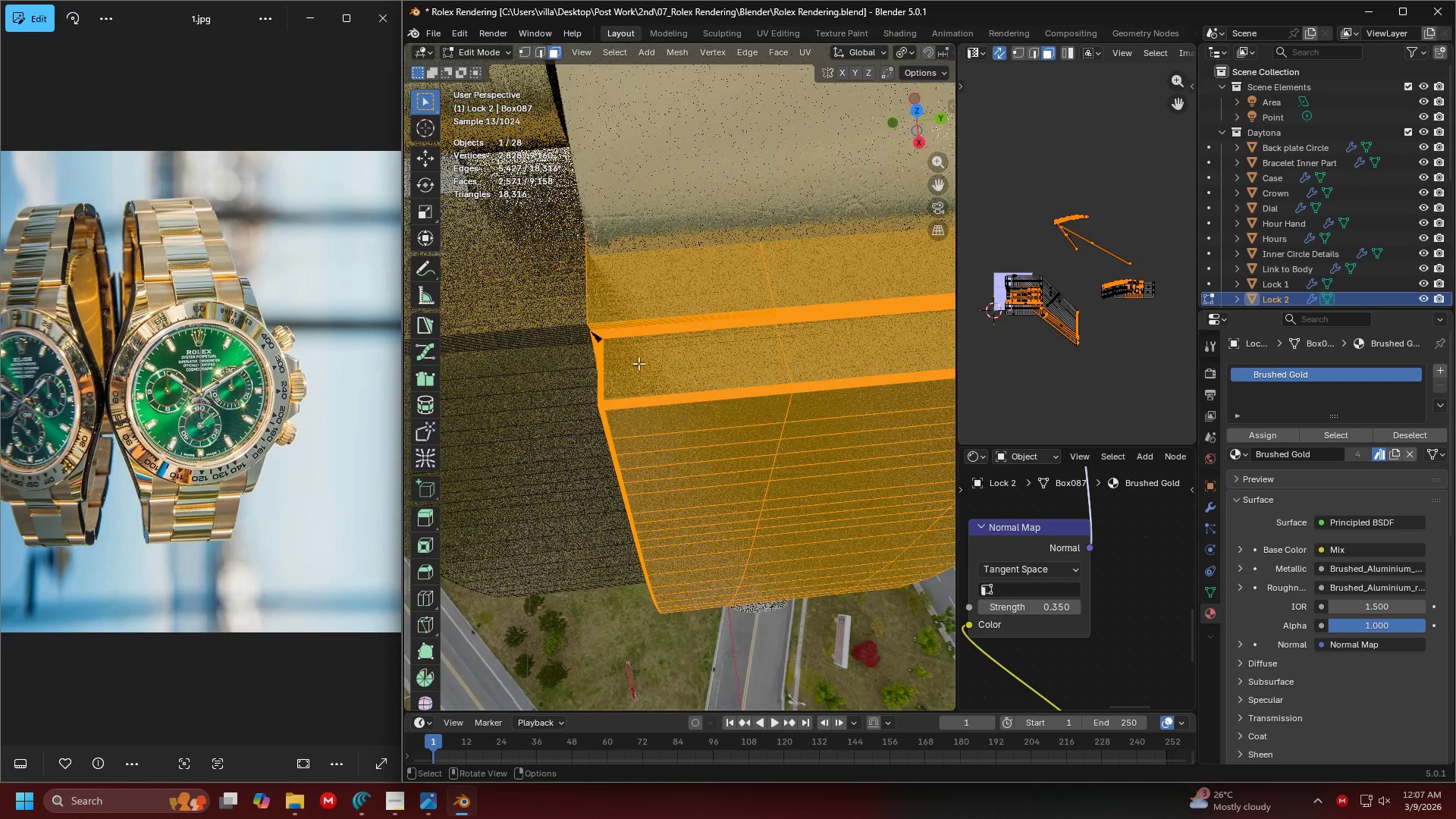 
left_click_drag(start_coordinate=[613, 351], to_coordinate=[557, 272])
 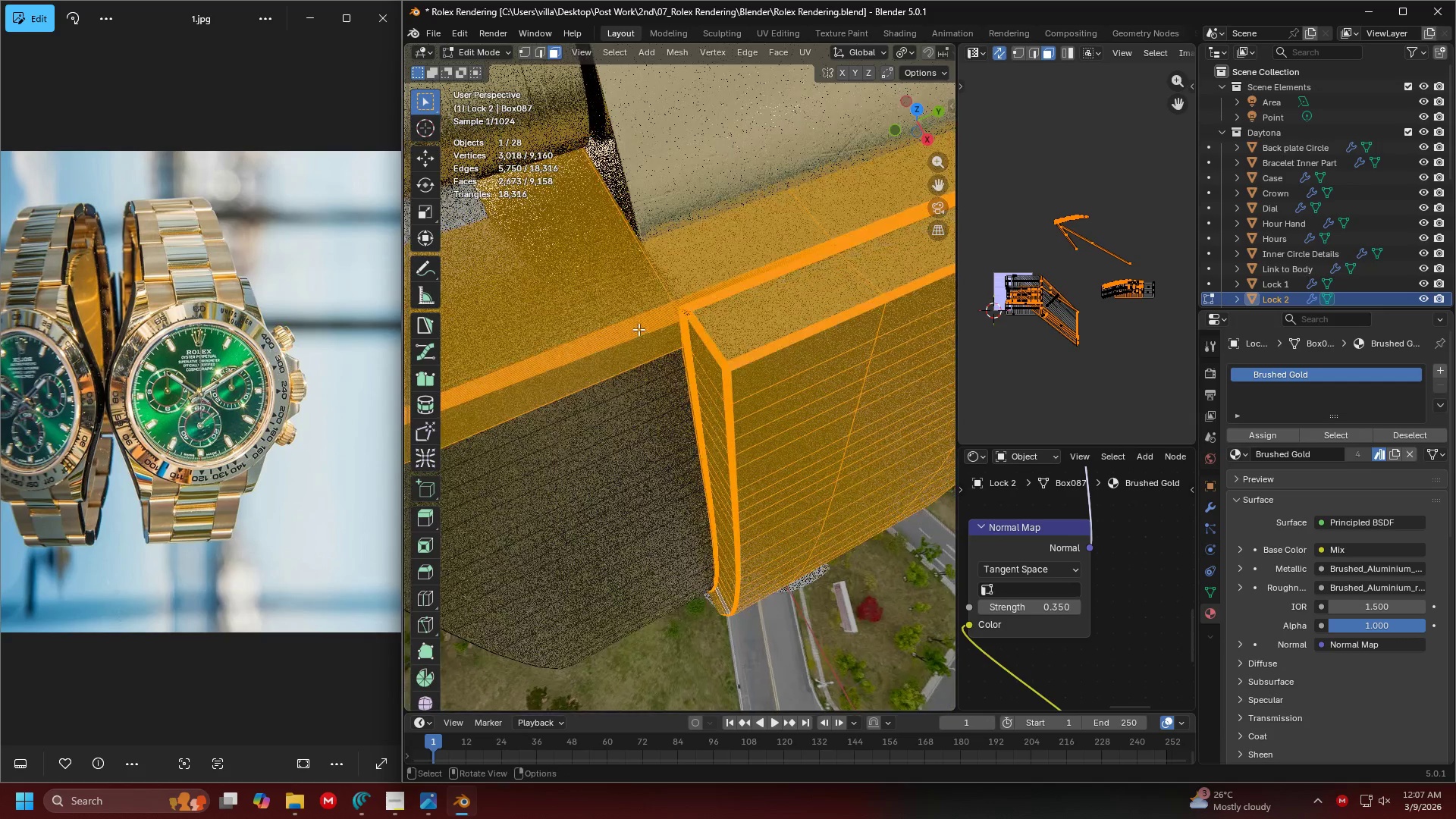 
hold_key(key=ControlLeft, duration=0.36)
left_click_drag(start_coordinate=[629, 438], to_coordinate=[518, 253])
 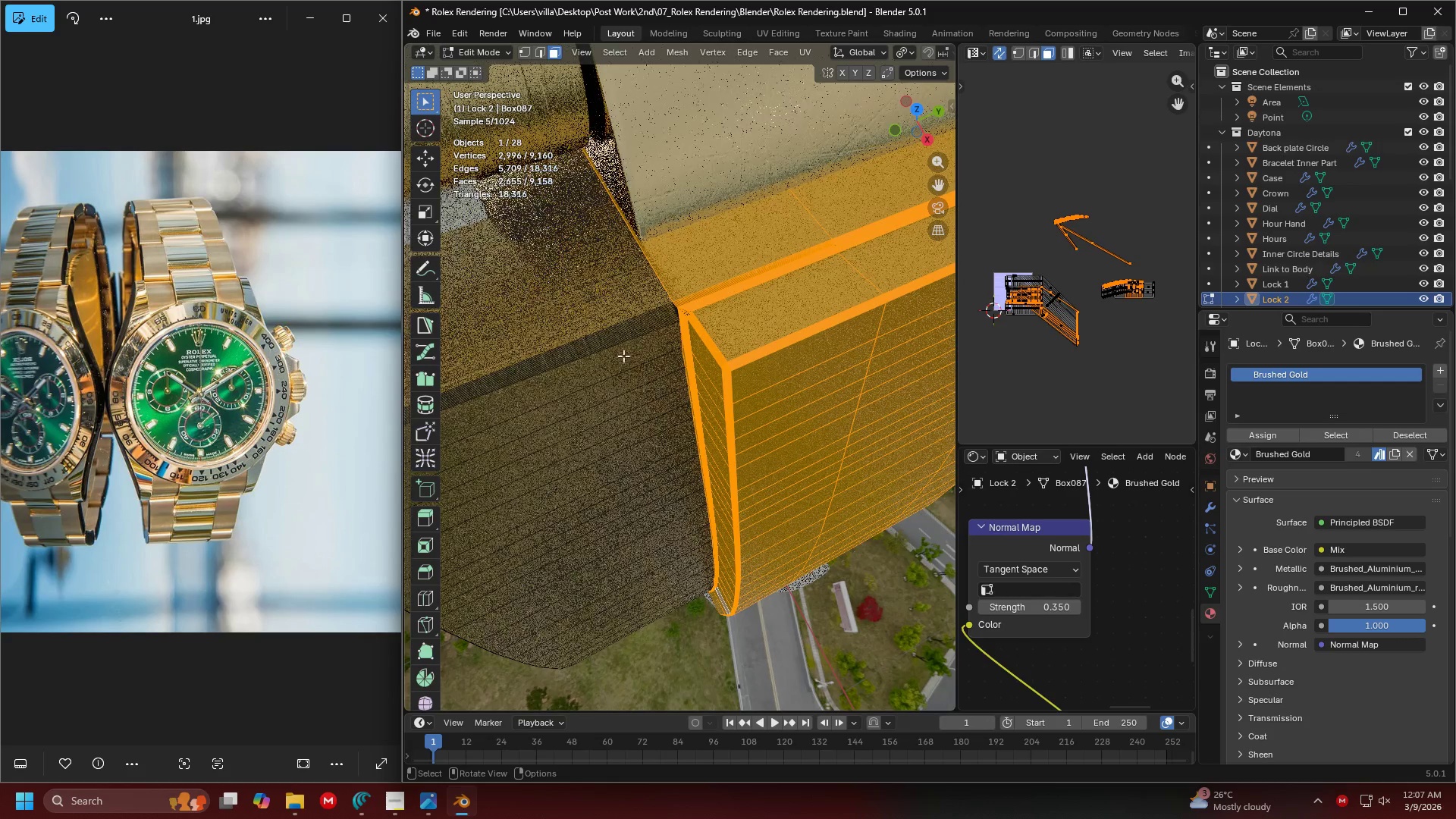 
hold_key(key=ShiftLeft, duration=0.34)
 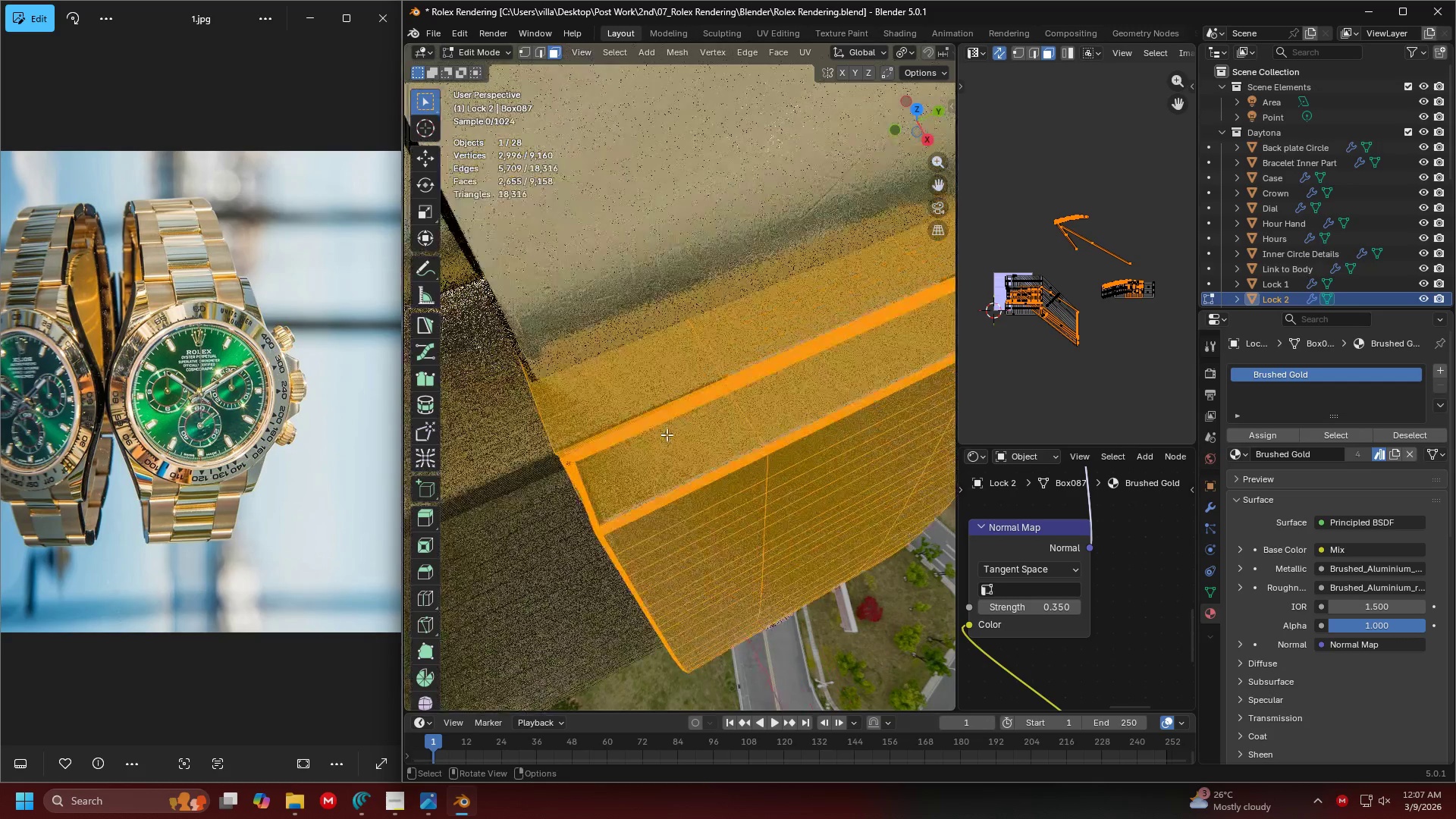 
scroll: coordinate [667, 435], scroll_direction: down, amount: 2.0
 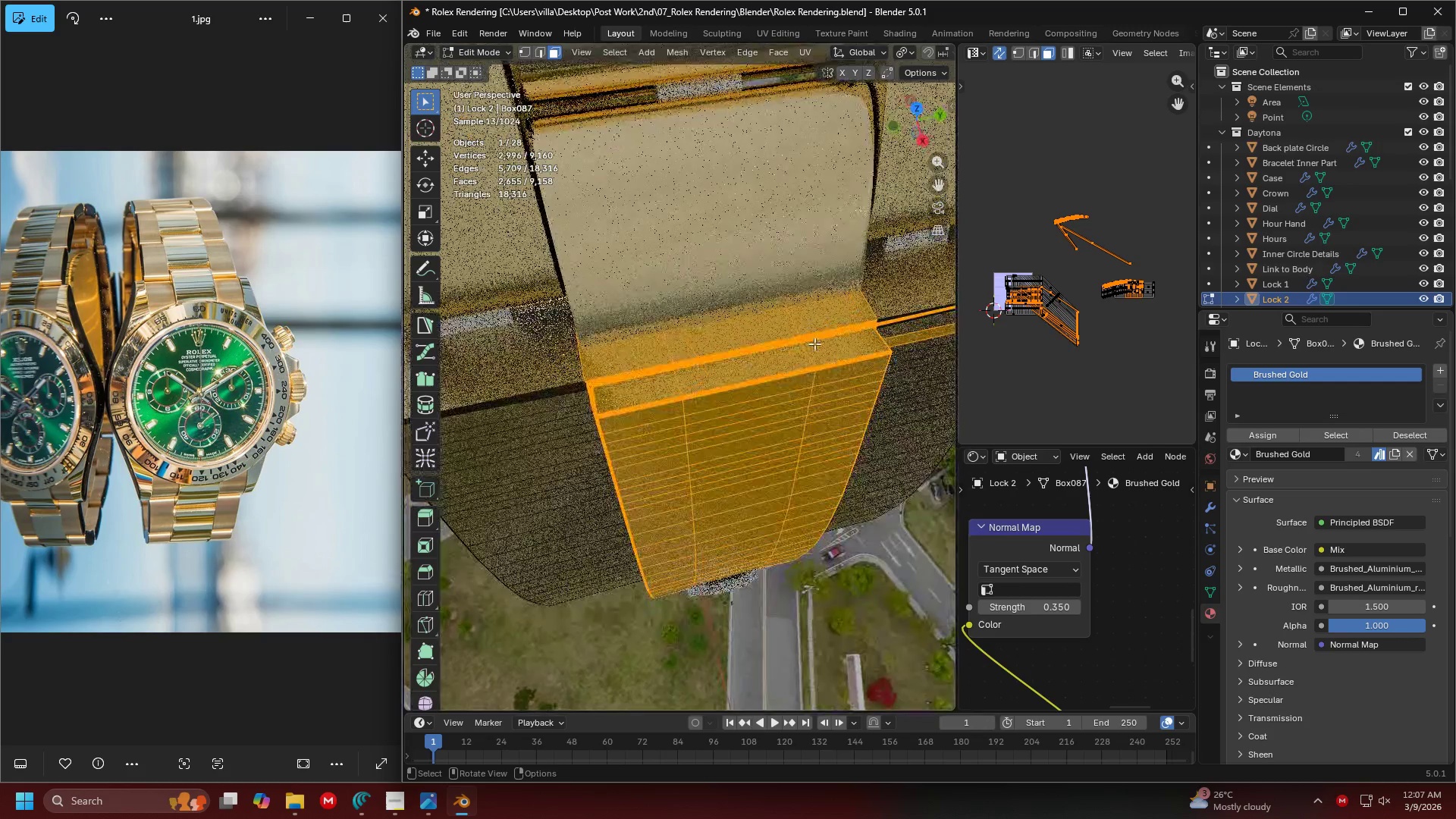 
hold_key(key=ControlLeft, duration=1.33)
left_click_drag(start_coordinate=[892, 293], to_coordinate=[497, 245])
 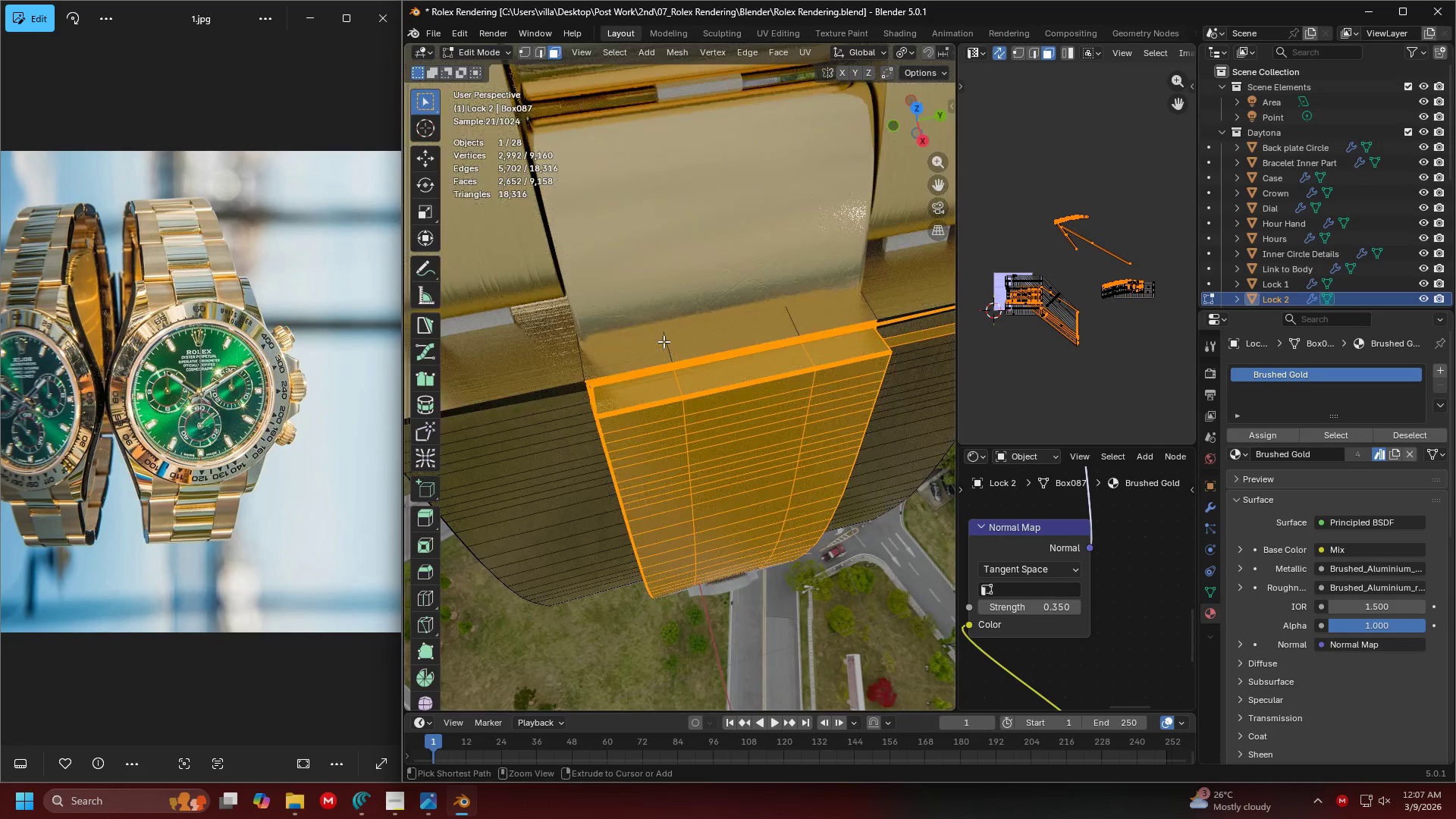 
left_click_drag(start_coordinate=[664, 341], to_coordinate=[507, 304])
 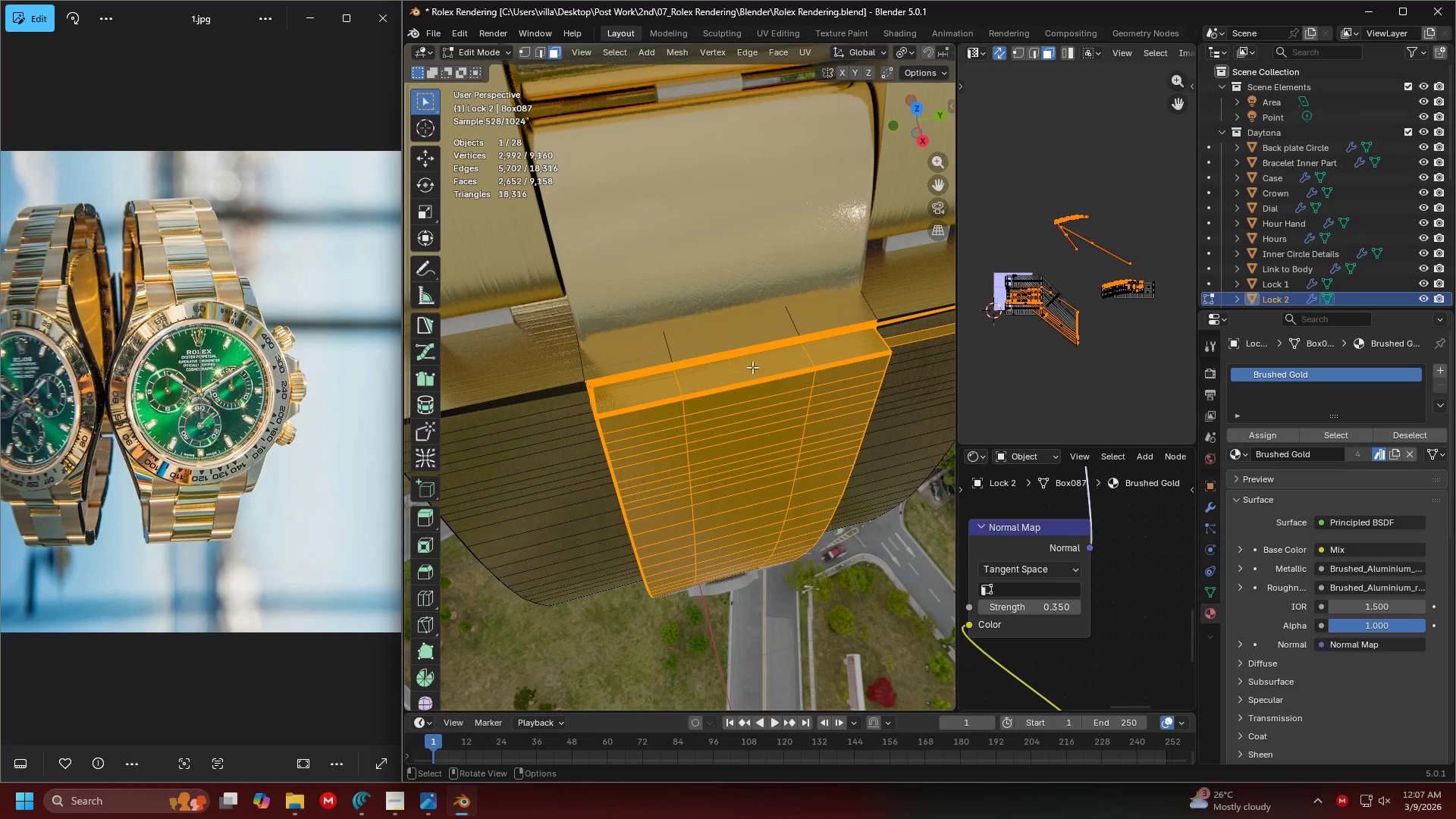 
key(Shift+ShiftLeft)
 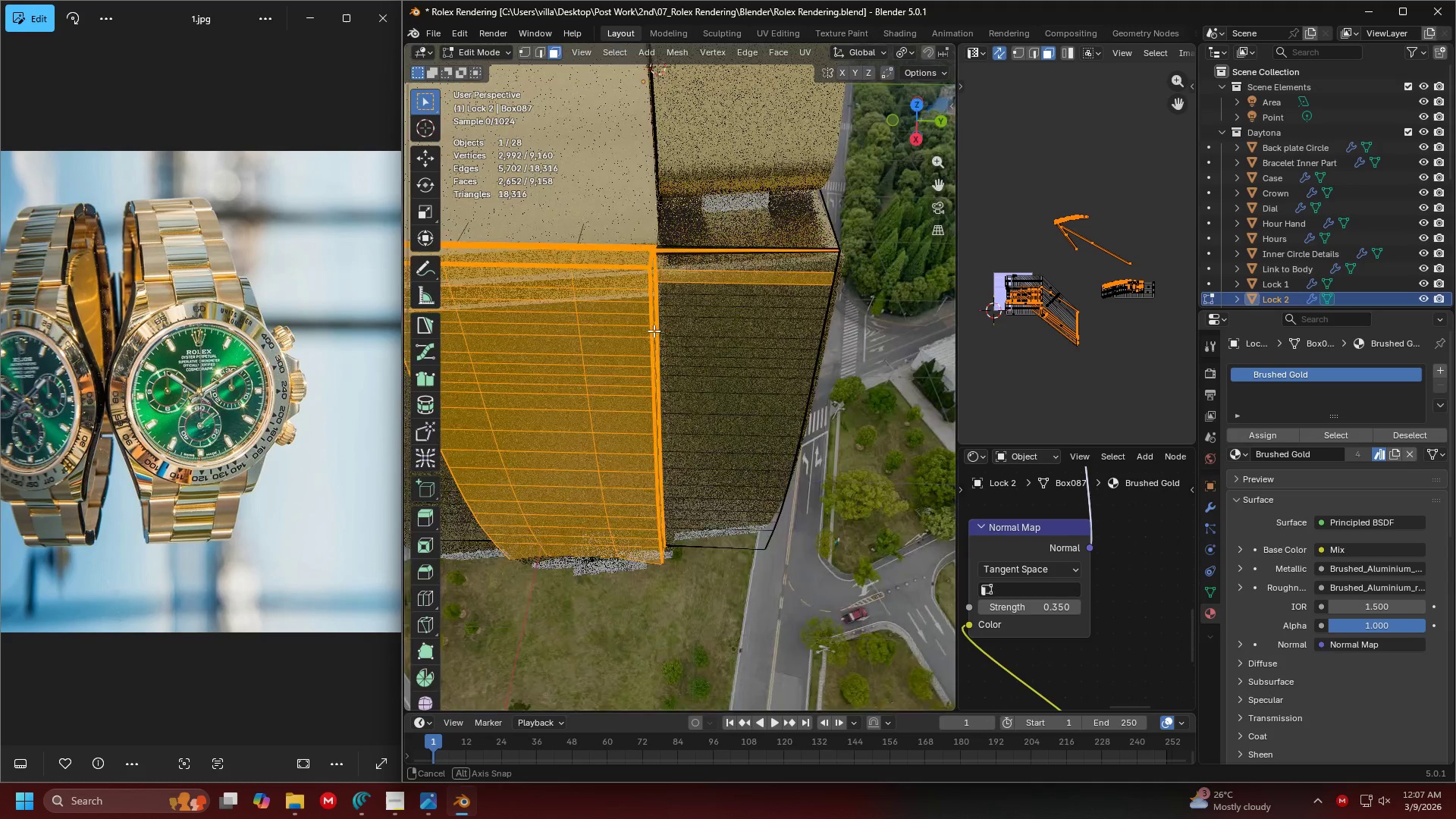 
key(Shift+ShiftLeft)
 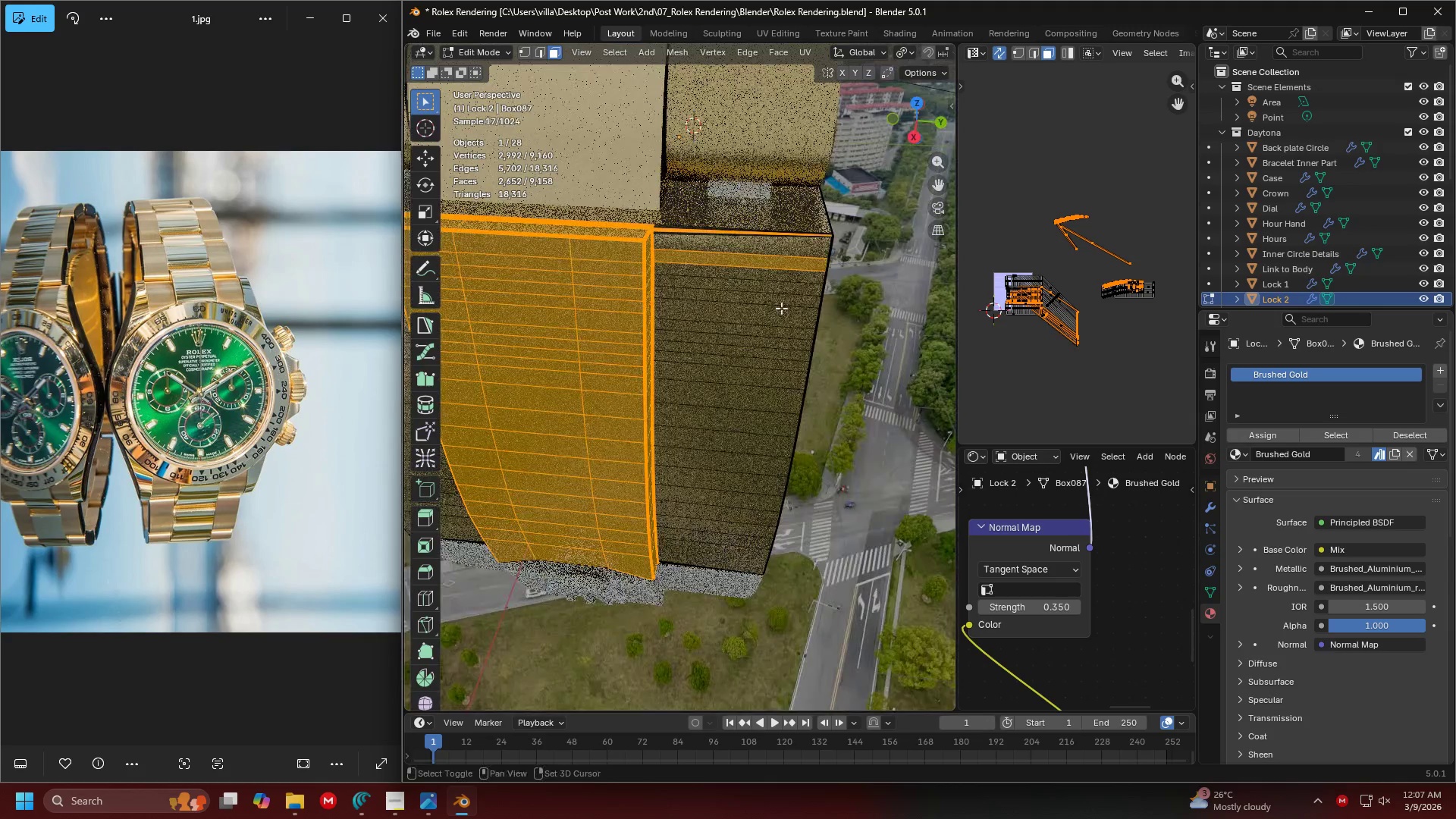 
left_click_drag(start_coordinate=[816, 307], to_coordinate=[814, 291])
 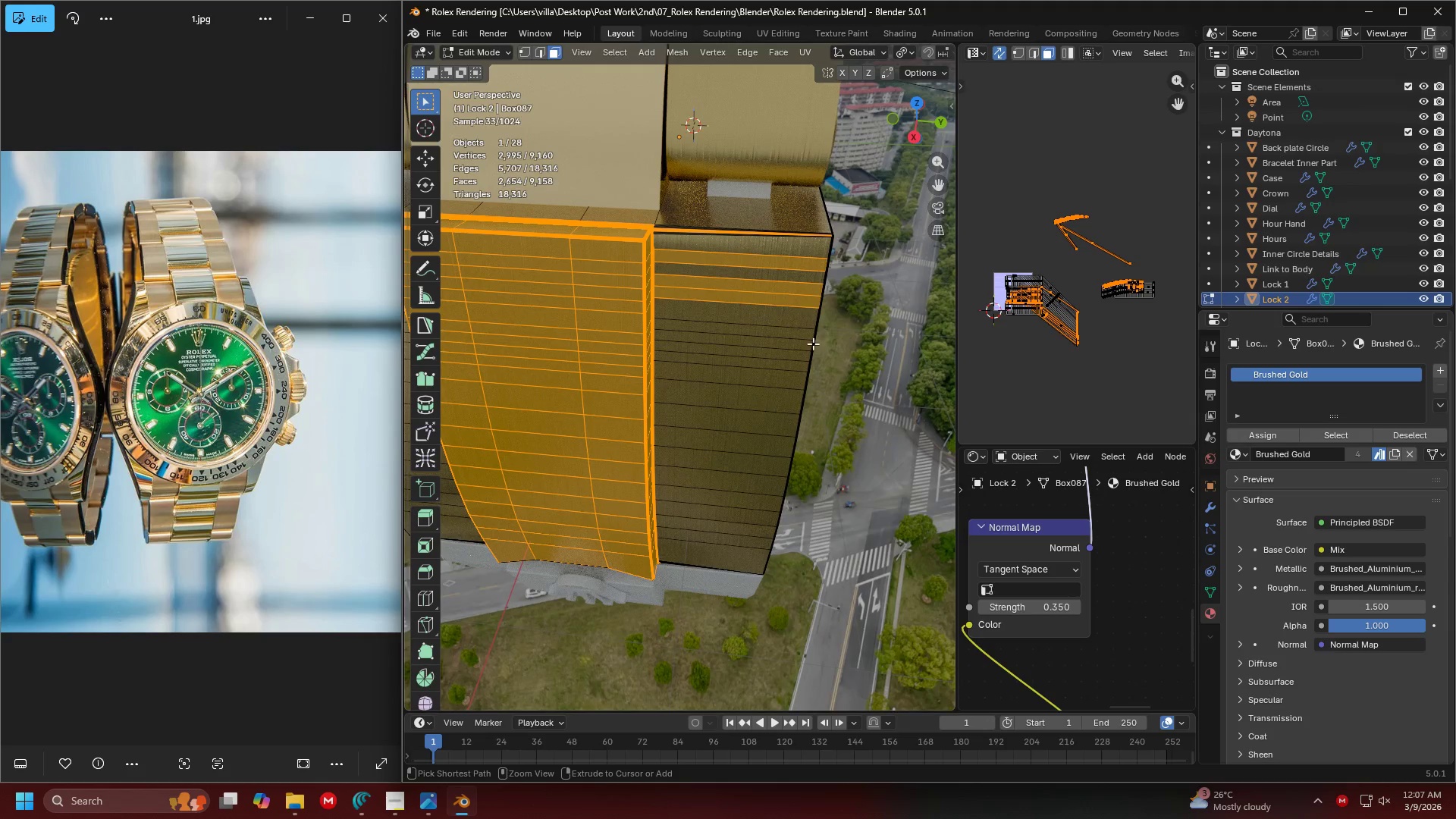 
hold_key(key=ControlLeft, duration=0.92)
left_click_drag(start_coordinate=[813, 341], to_coordinate=[752, 177])
 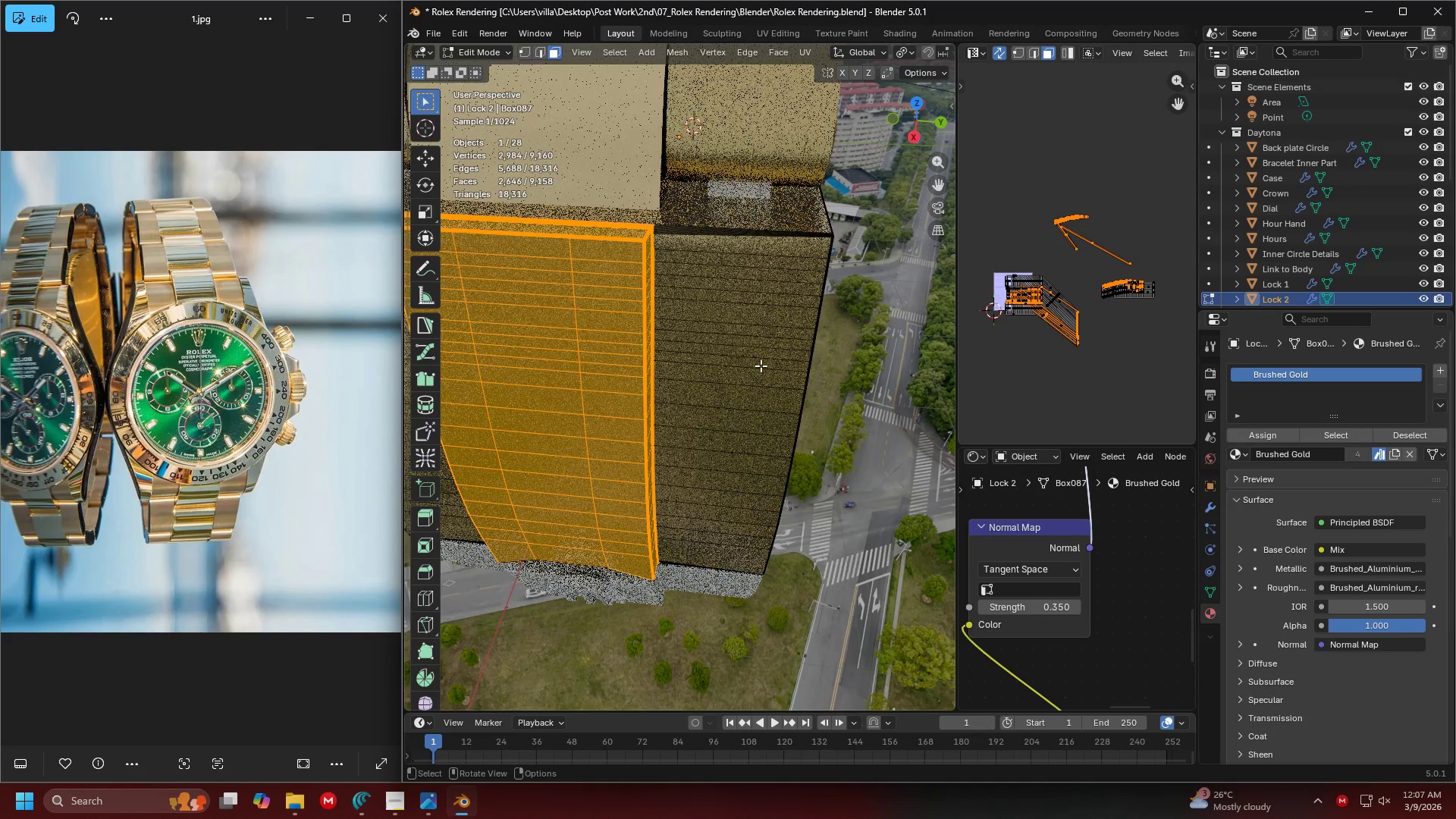 
key(Shift+ShiftLeft)
 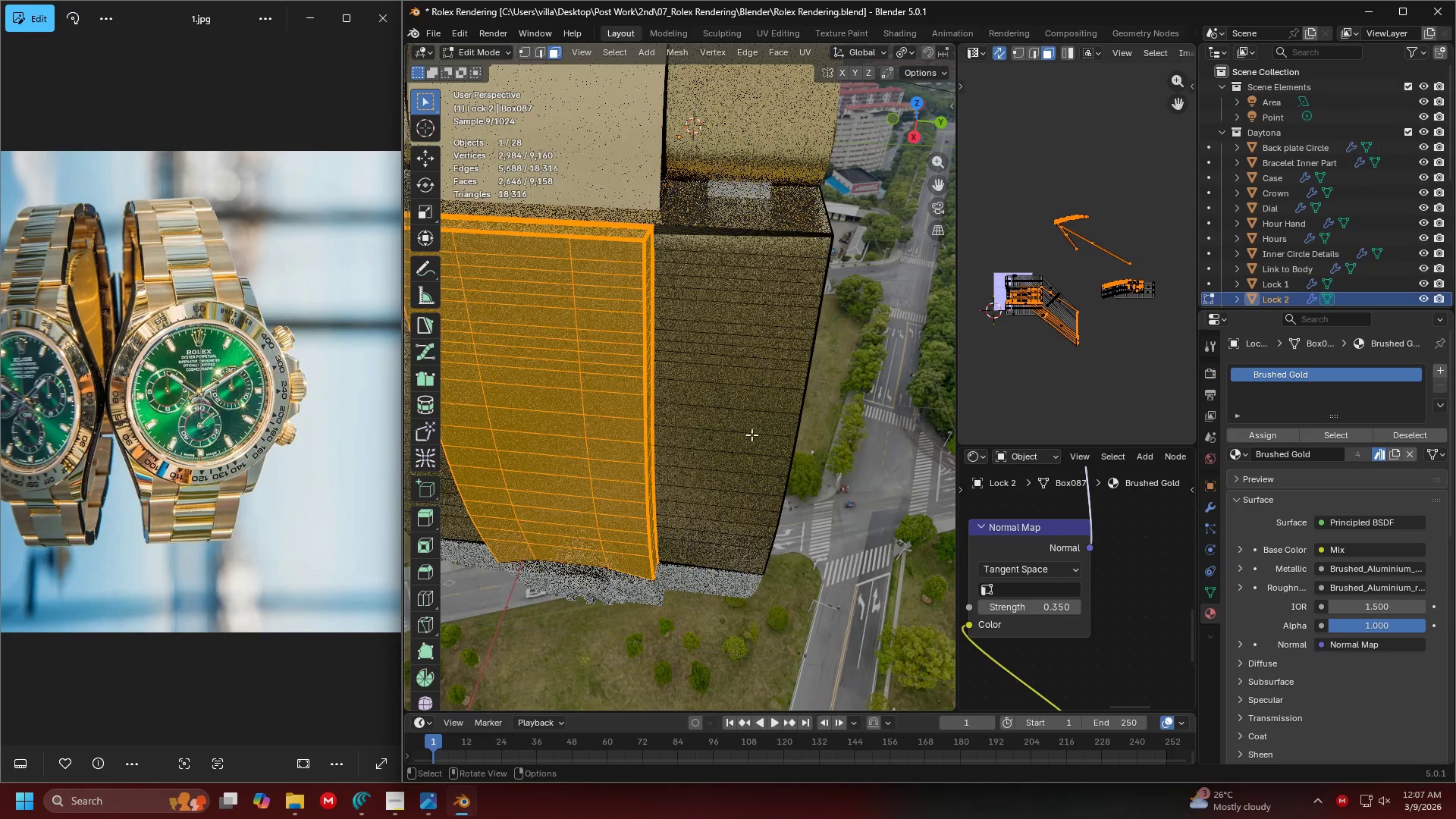 
scroll: coordinate [717, 349], scroll_direction: down, amount: 2.0
 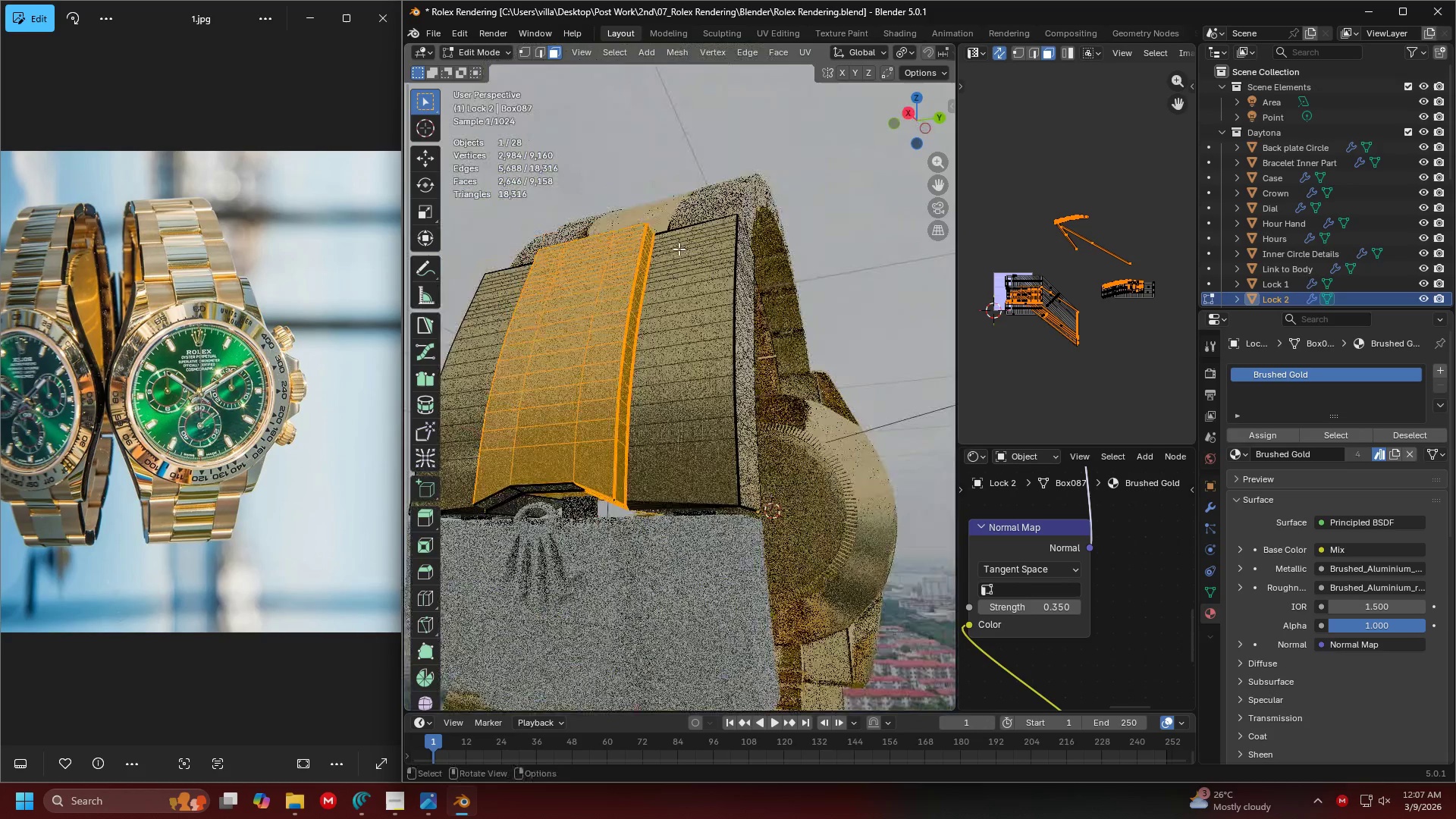 
key(Shift+ShiftLeft)
 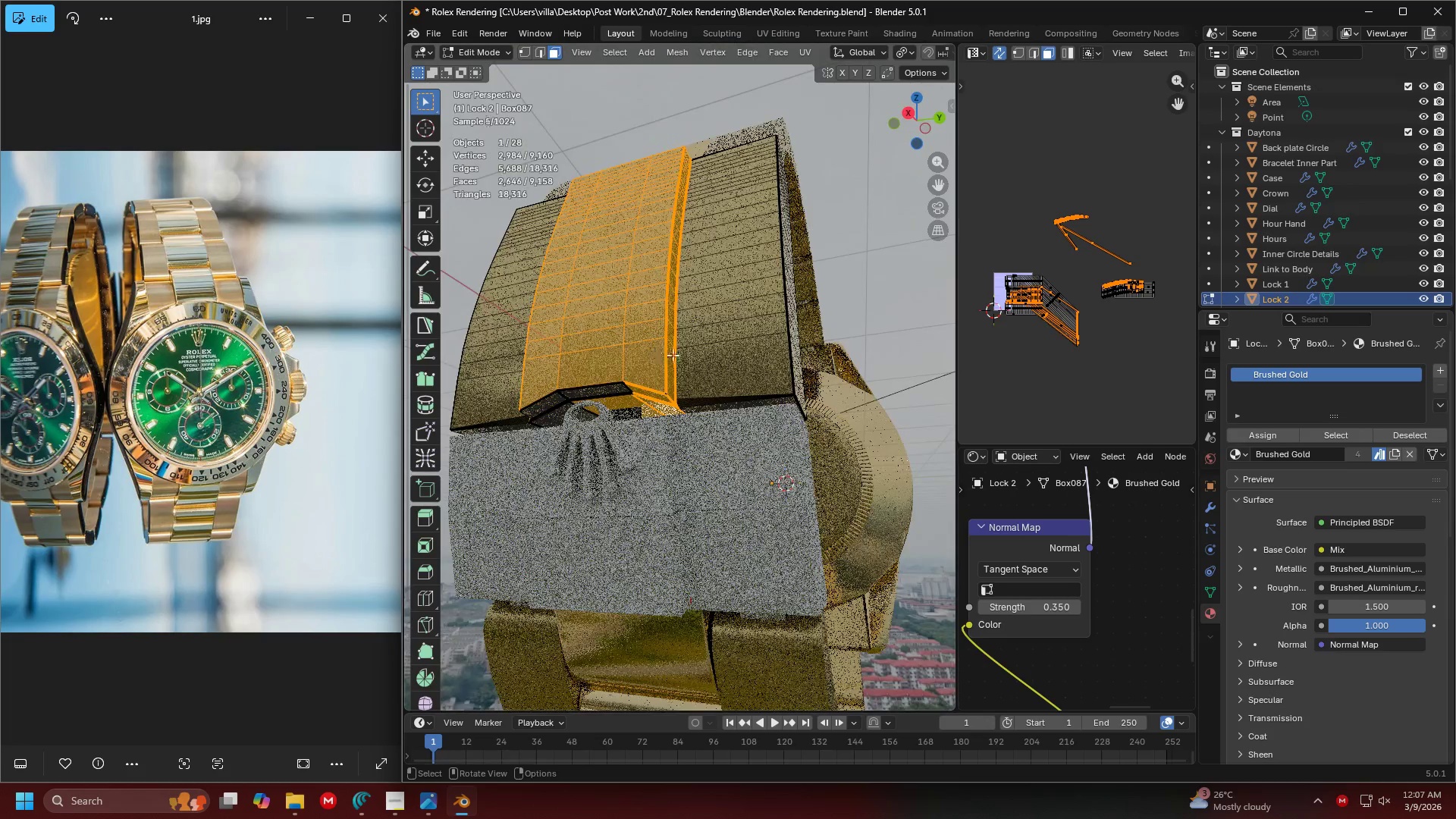 
key(Shift+ShiftLeft)
 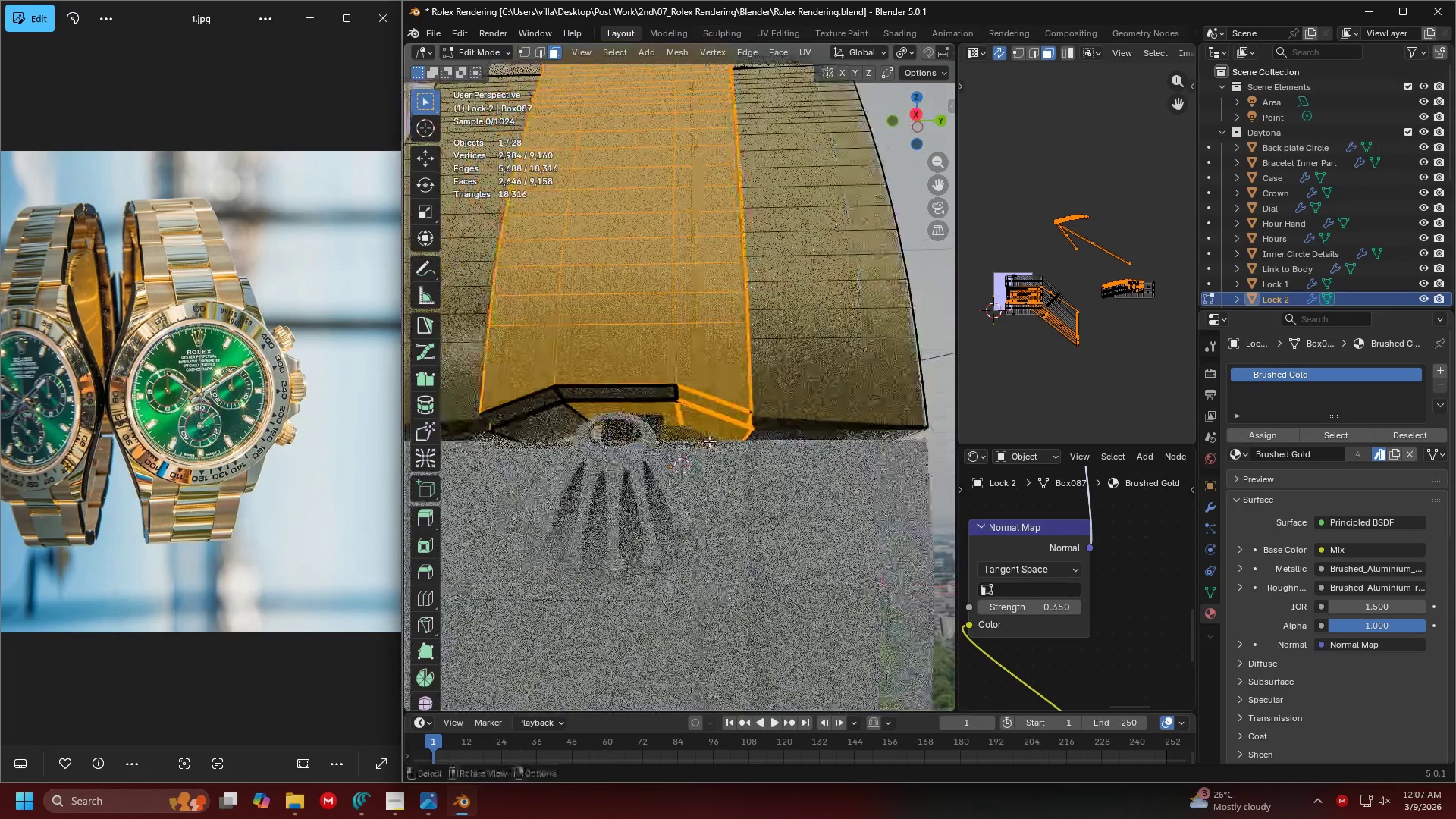 
scroll: coordinate [710, 441], scroll_direction: up, amount: 4.0
 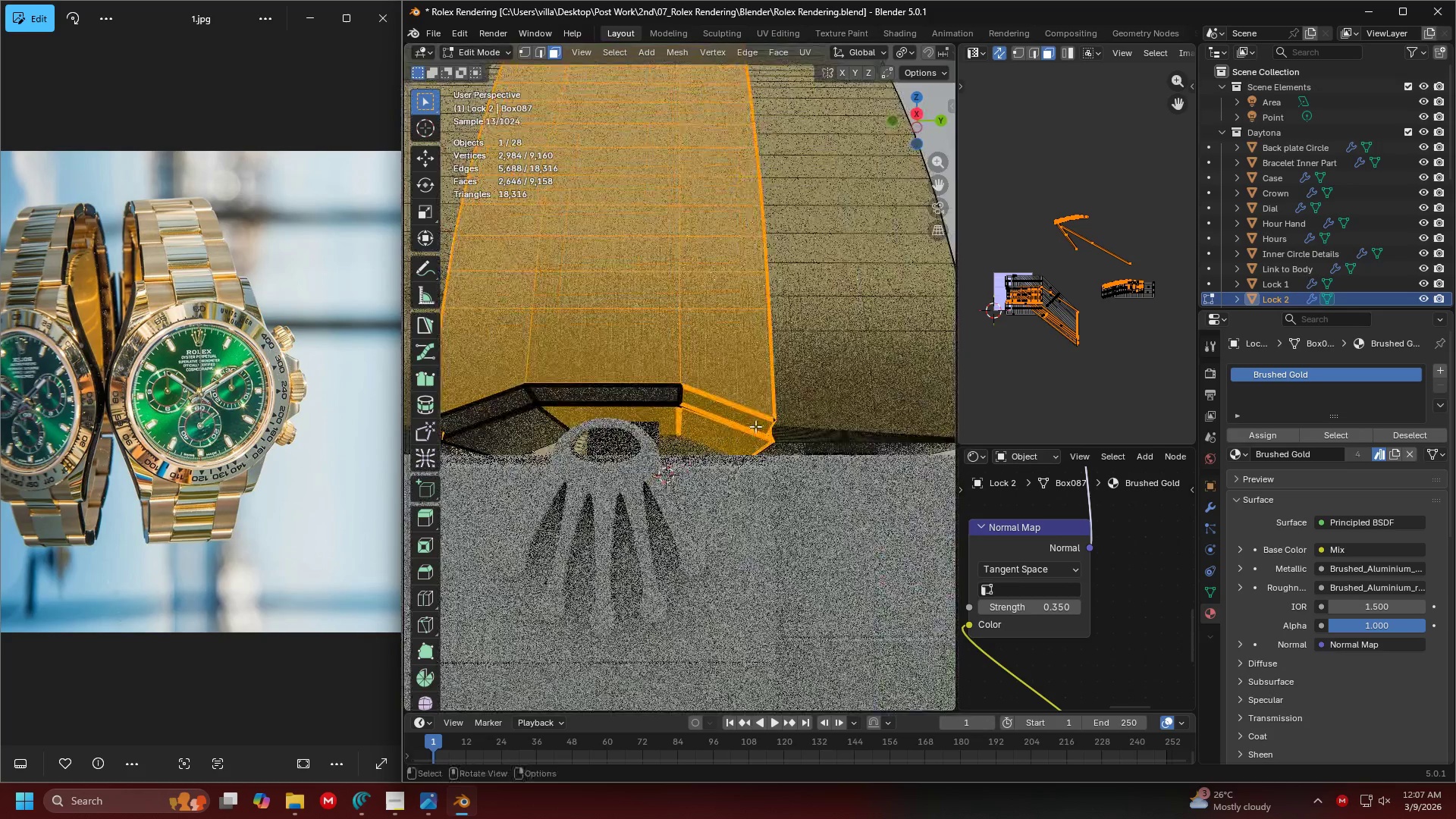 
hold_key(key=ShiftLeft, duration=0.44)
left_click_drag(start_coordinate=[726, 403], to_coordinate=[551, 226])
 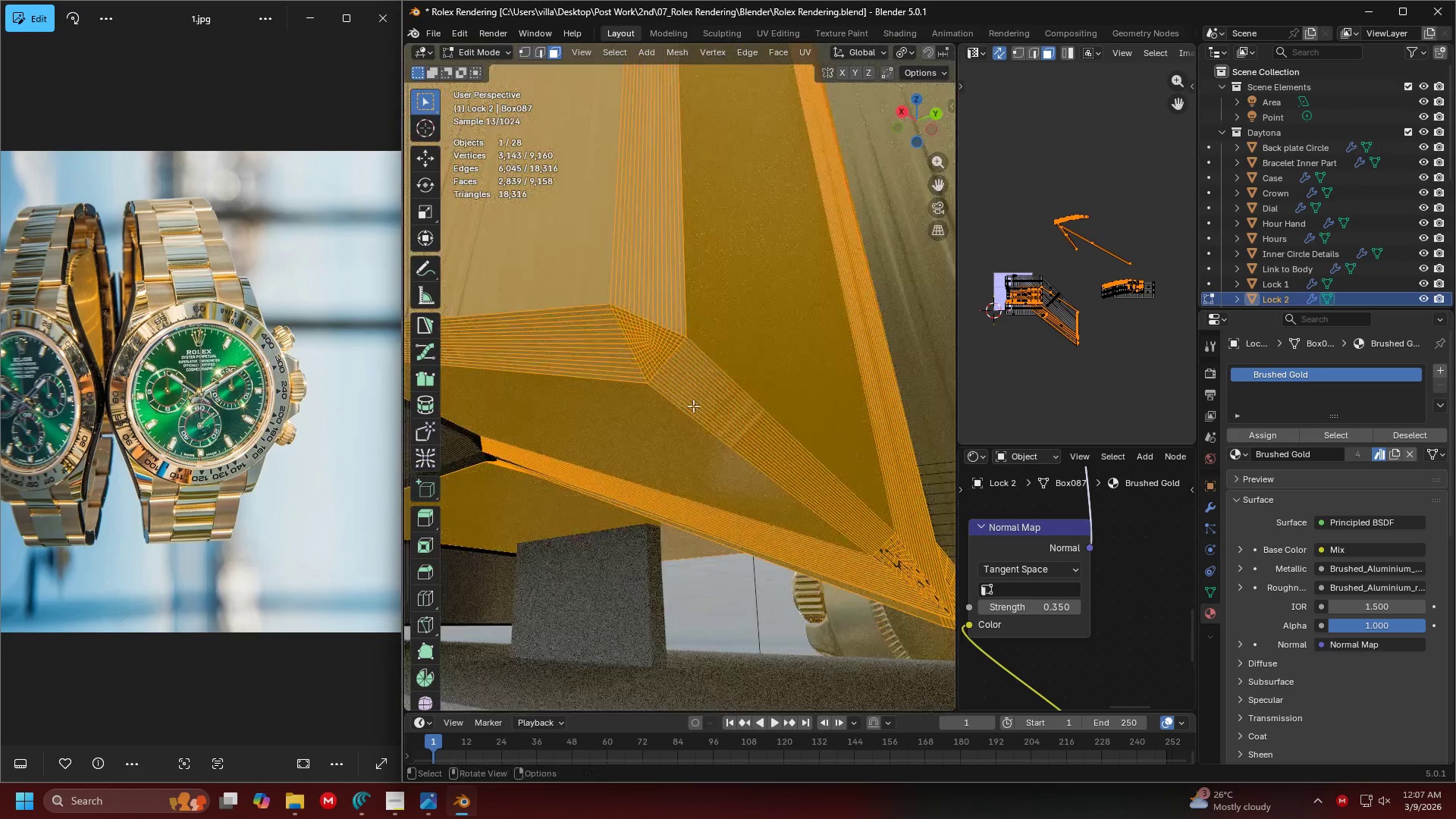 
scroll: coordinate [739, 426], scroll_direction: up, amount: 6.0
 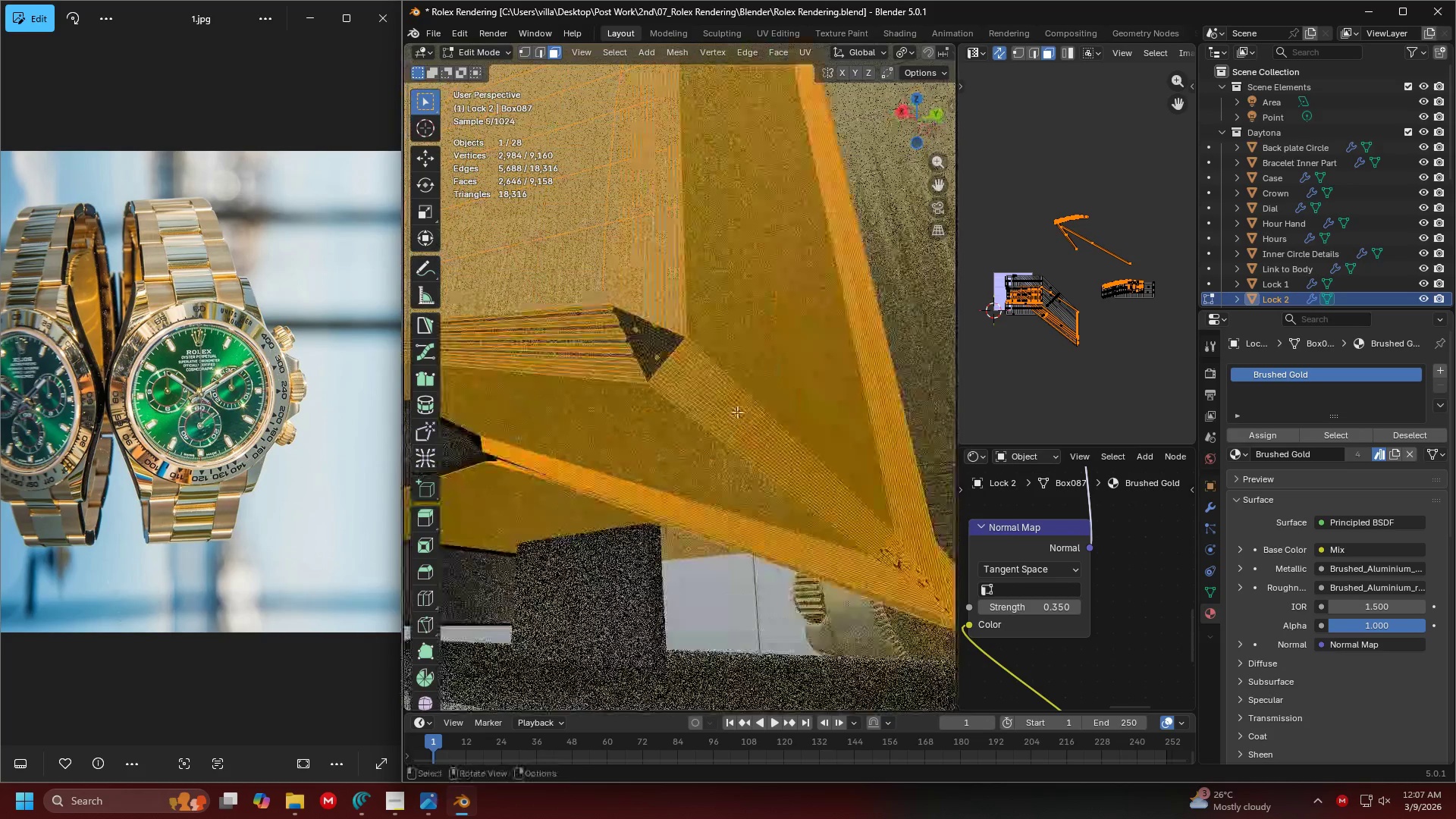 
key(Shift+ShiftLeft)
 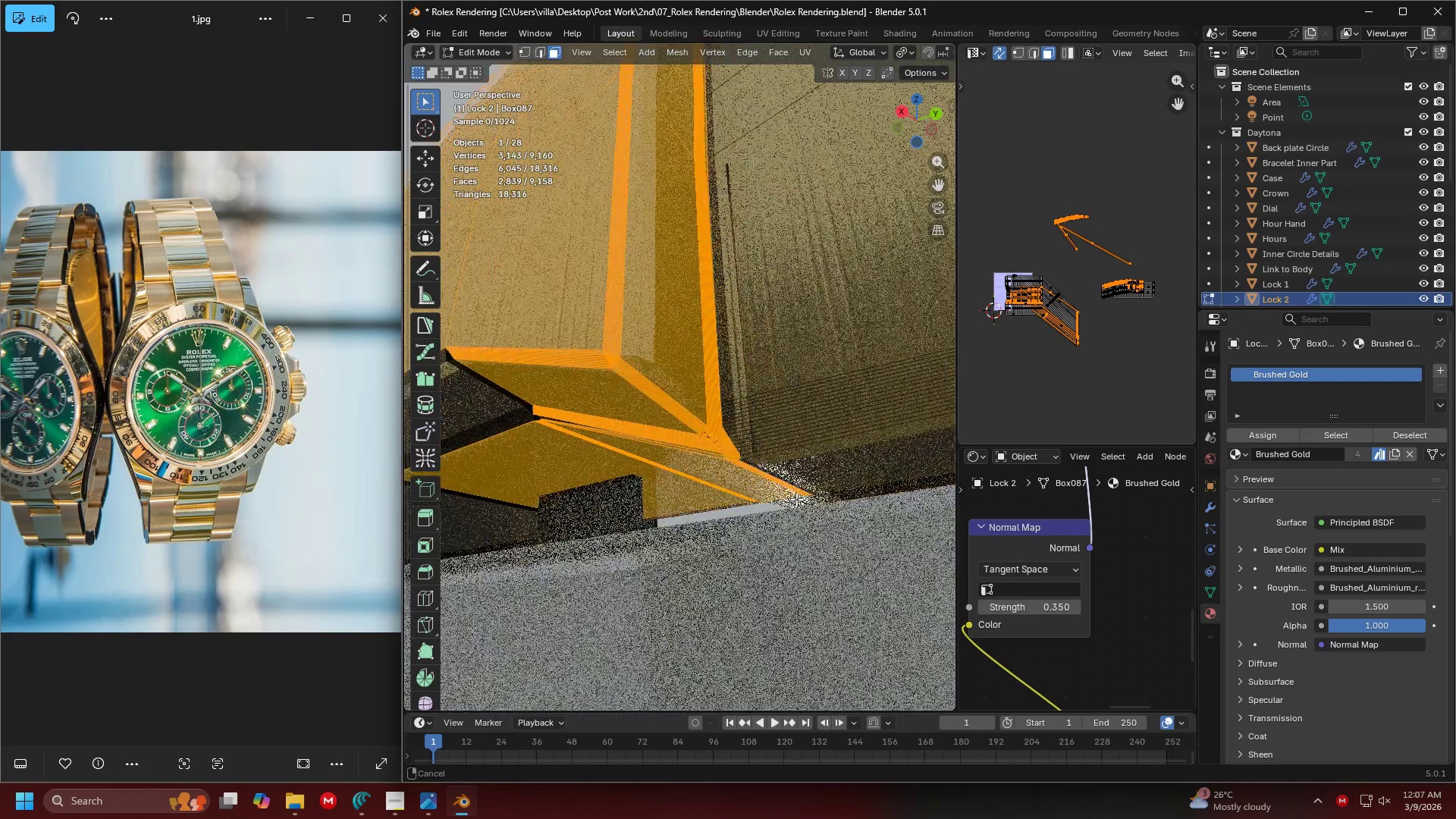 
scroll: coordinate [751, 444], scroll_direction: down, amount: 2.0
 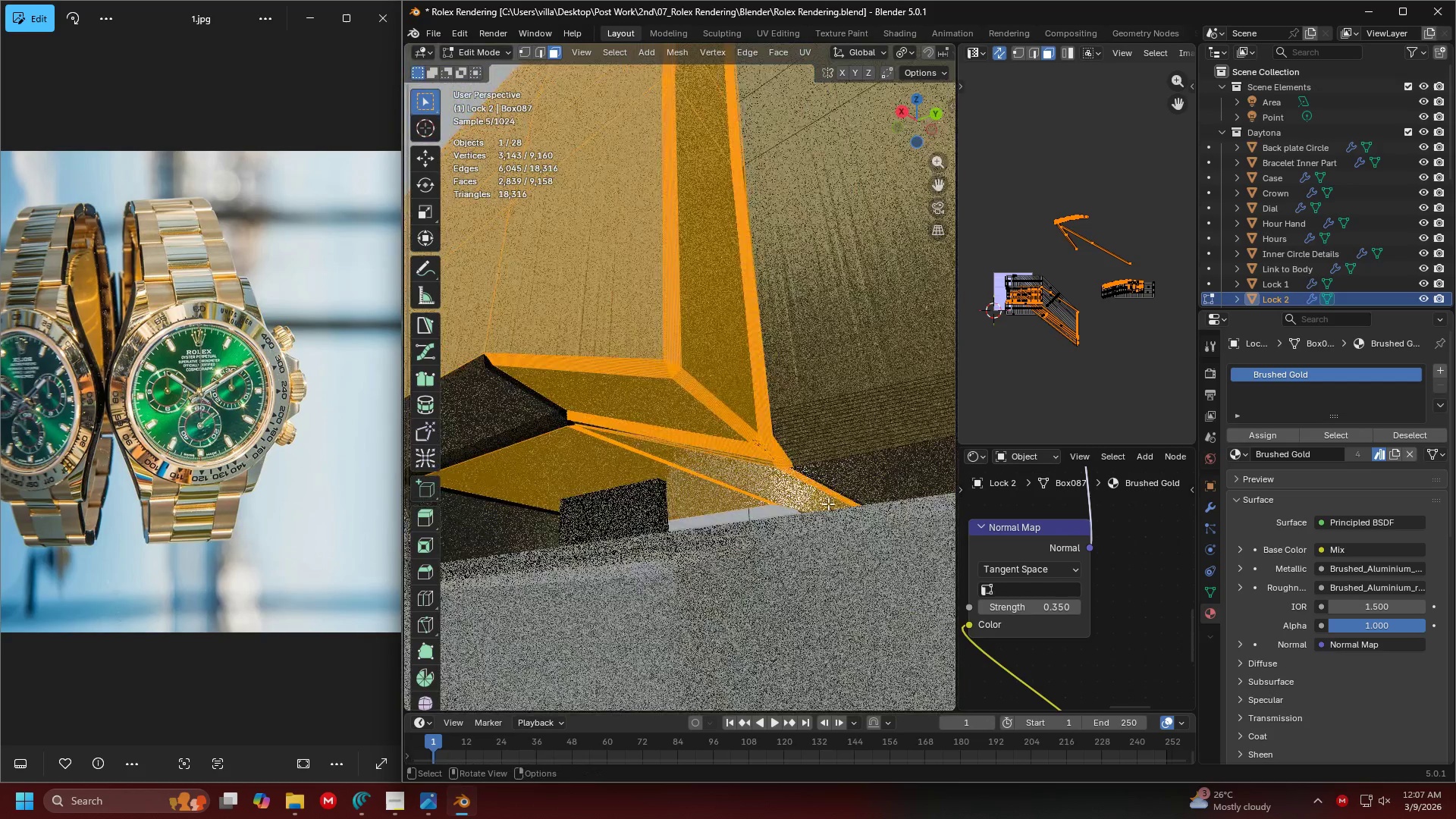 
hold_key(key=ShiftLeft, duration=1.19)
 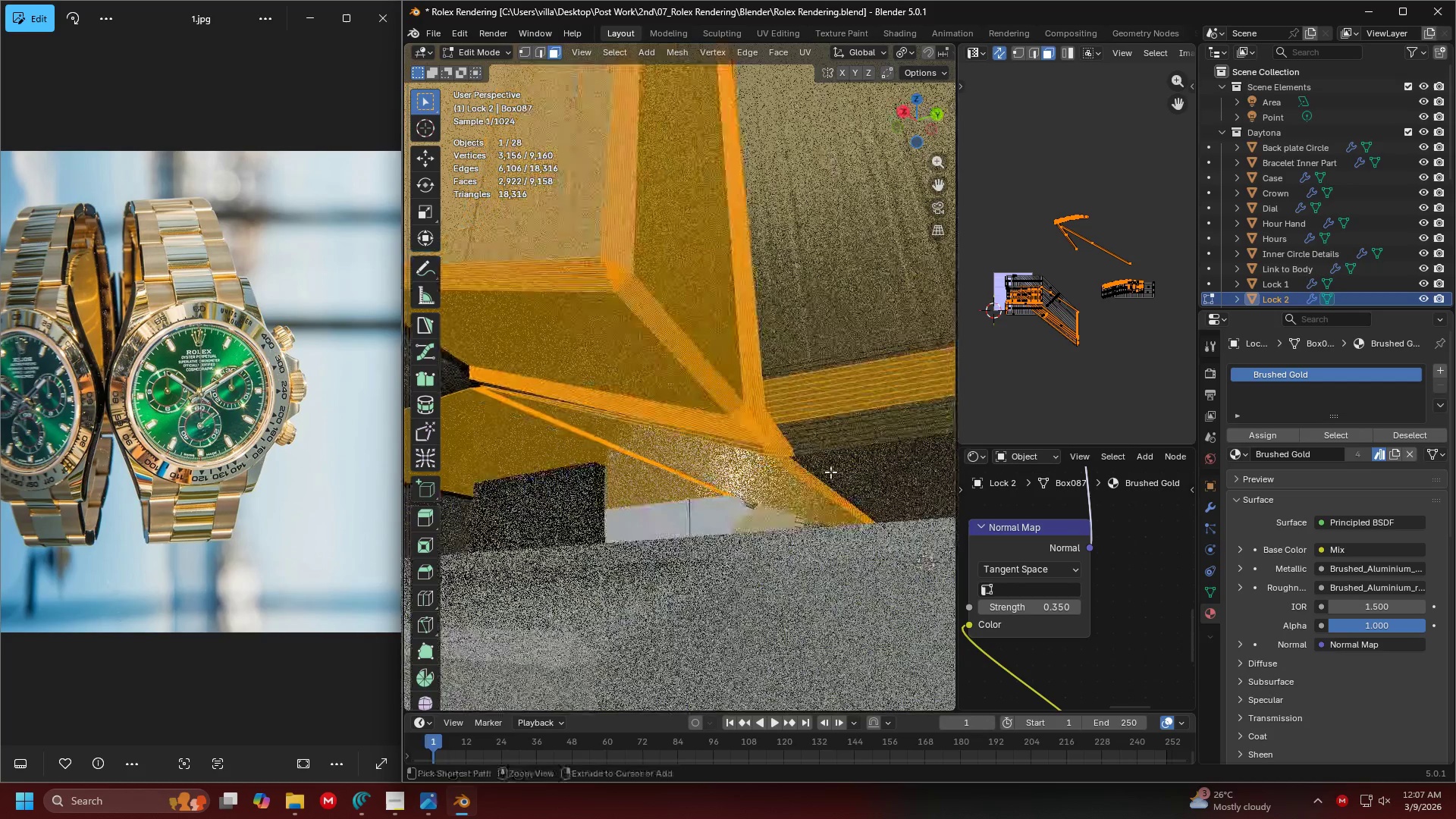 
scroll: coordinate [787, 497], scroll_direction: up, amount: 2.0
 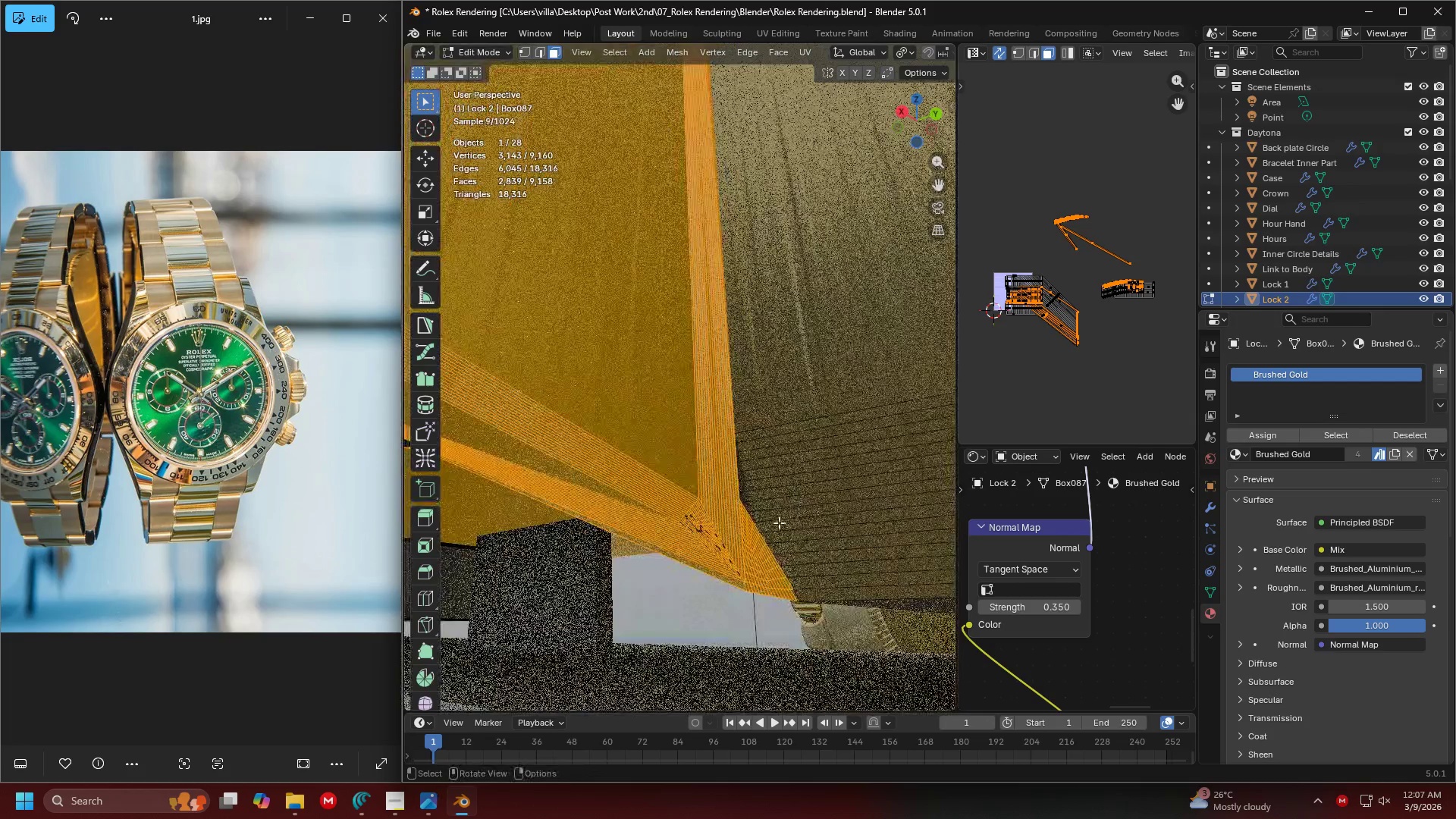 
left_click_drag(start_coordinate=[755, 597], to_coordinate=[665, 455])
 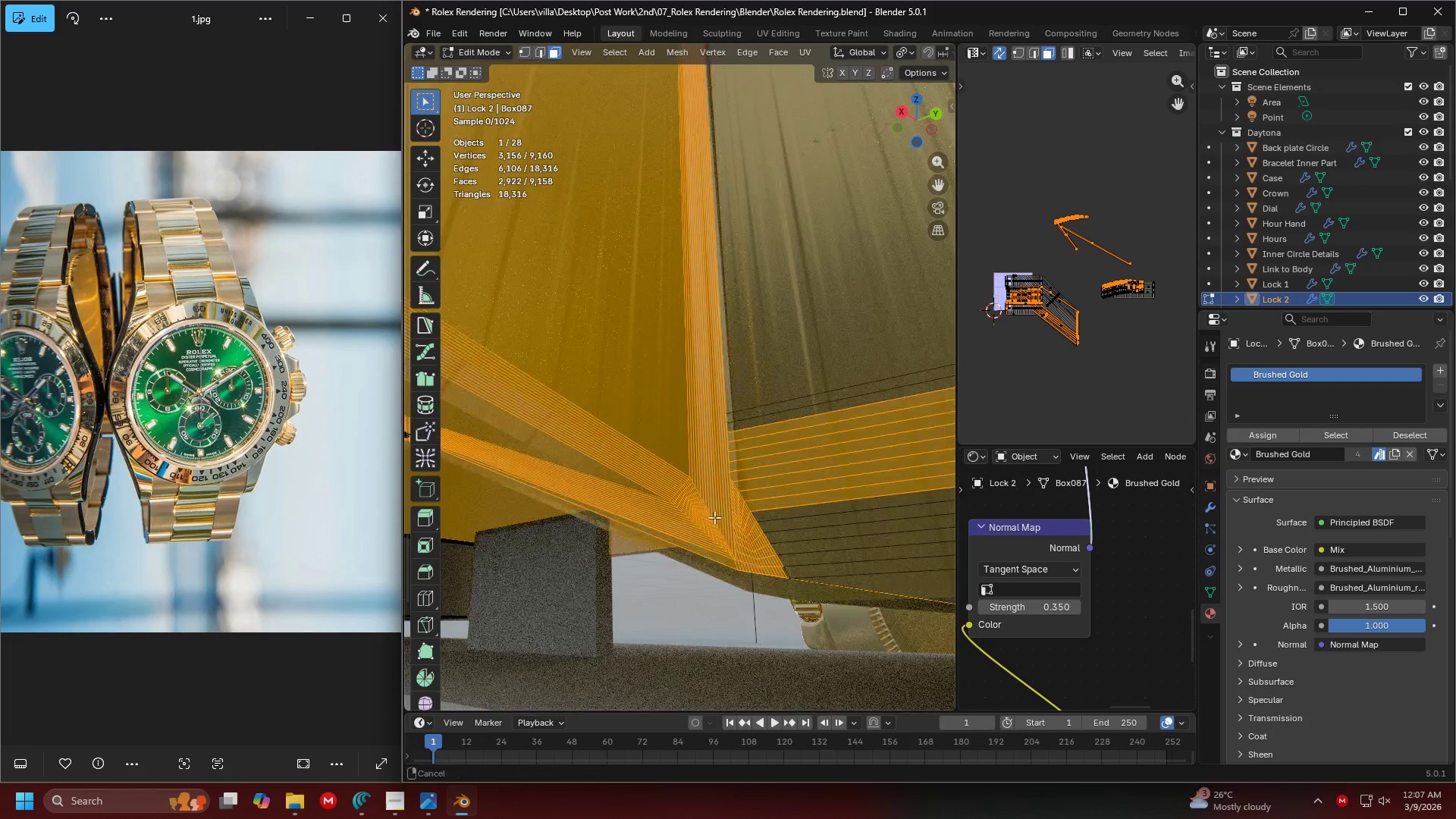 
hold_key(key=ControlLeft, duration=0.61)
 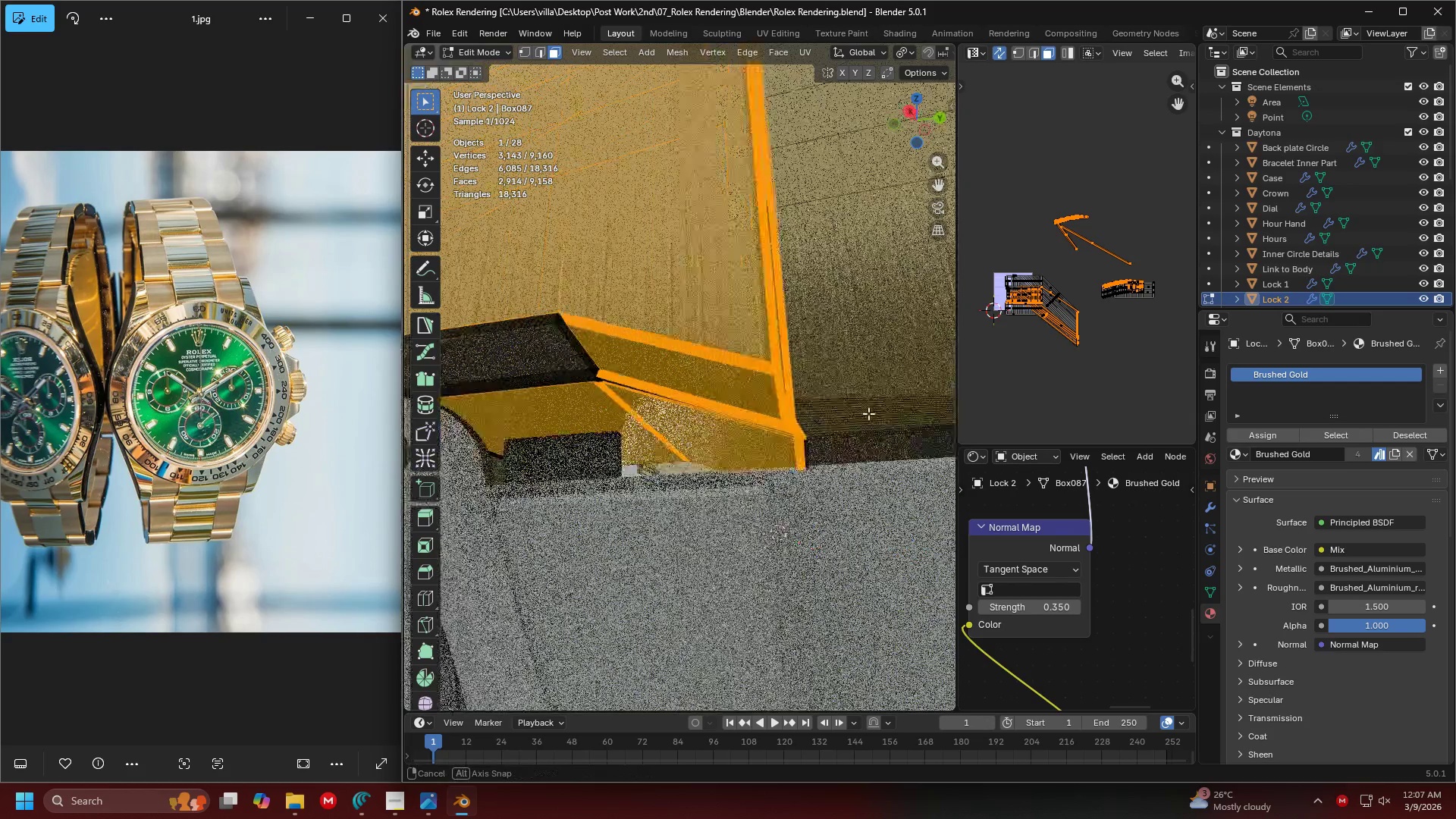 
scroll: coordinate [704, 495], scroll_direction: down, amount: 1.0
 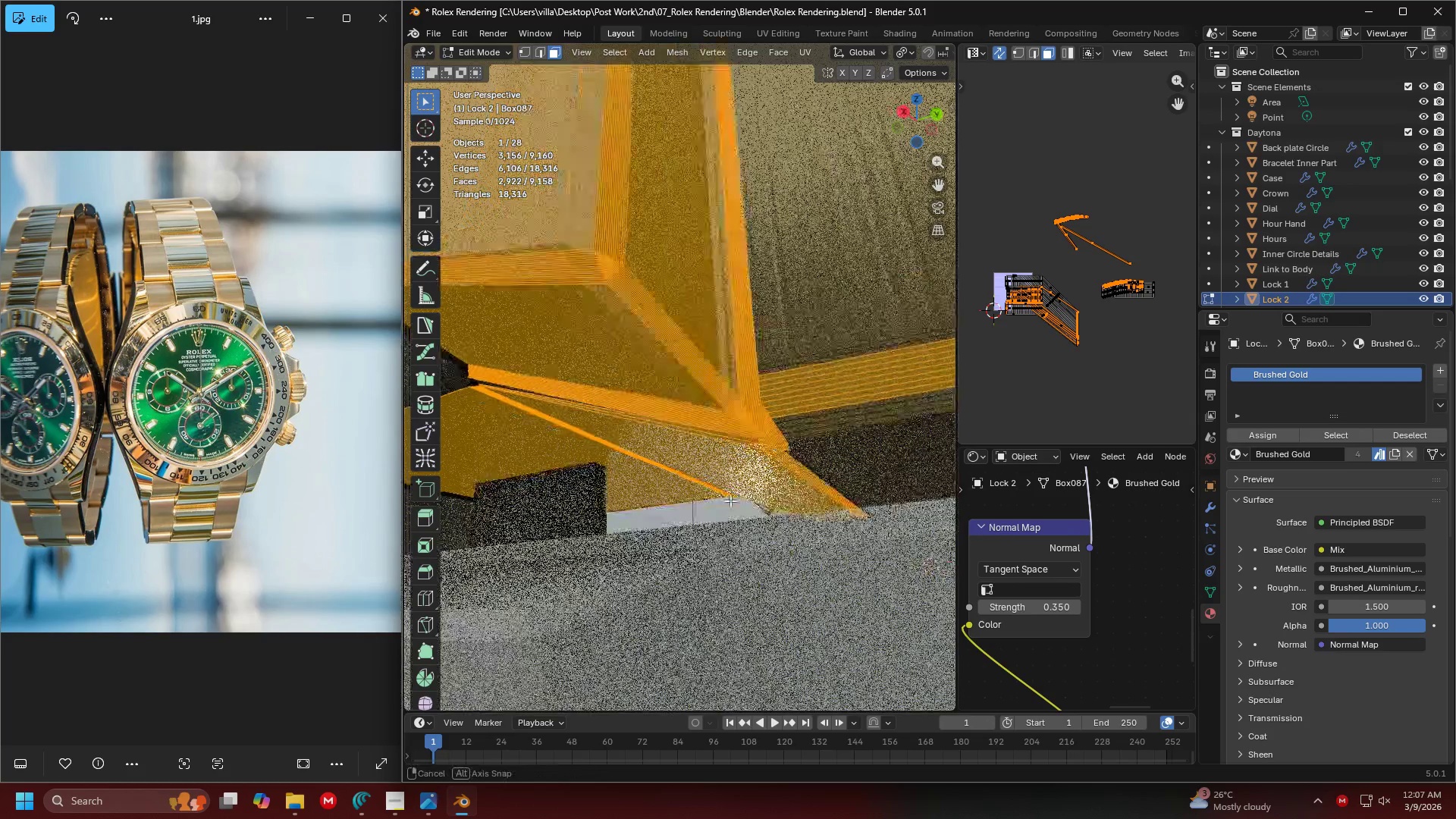 
left_click_drag(start_coordinate=[950, 441], to_coordinate=[873, 290])
 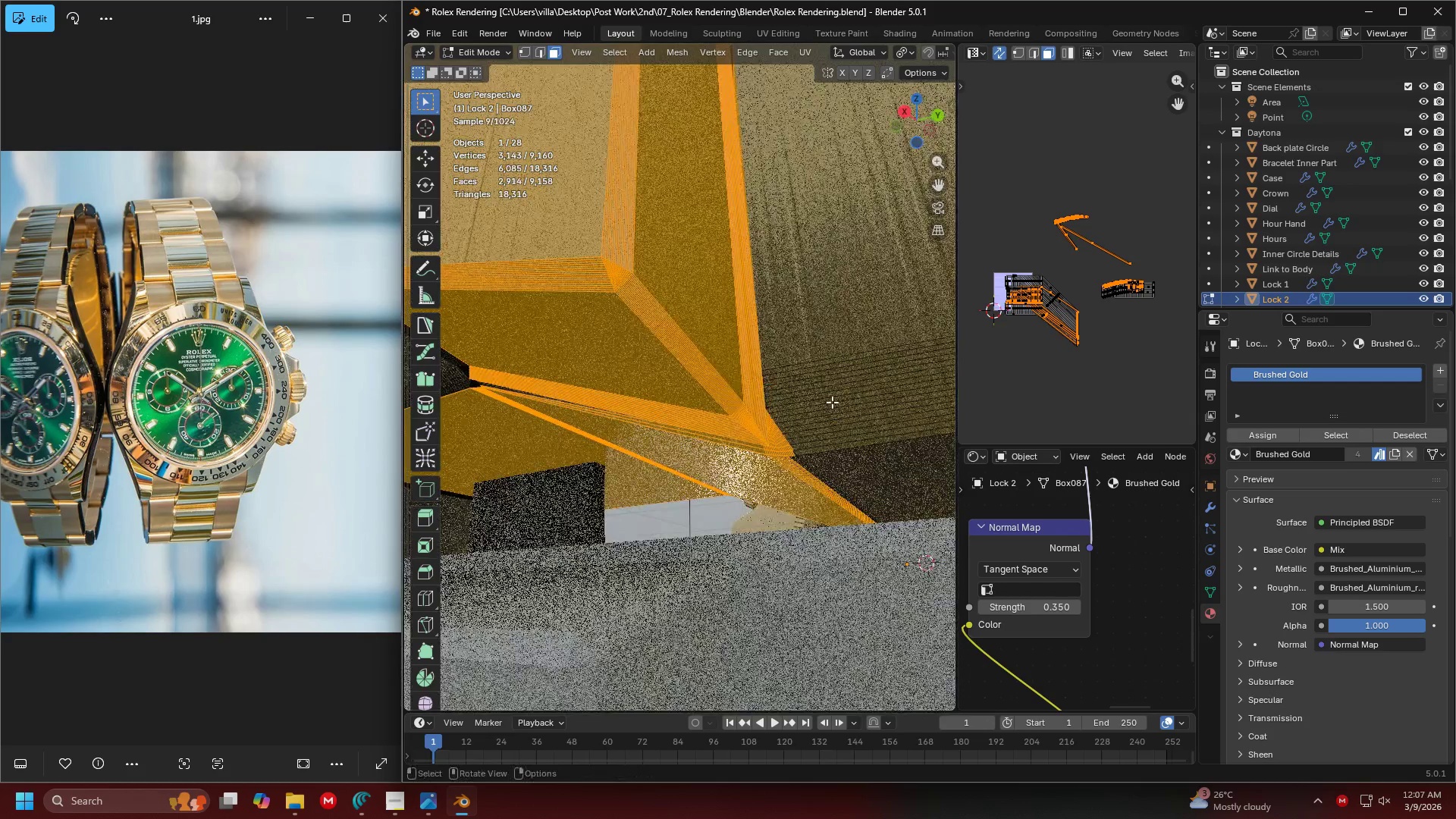 
scroll: coordinate [831, 406], scroll_direction: down, amount: 2.0
 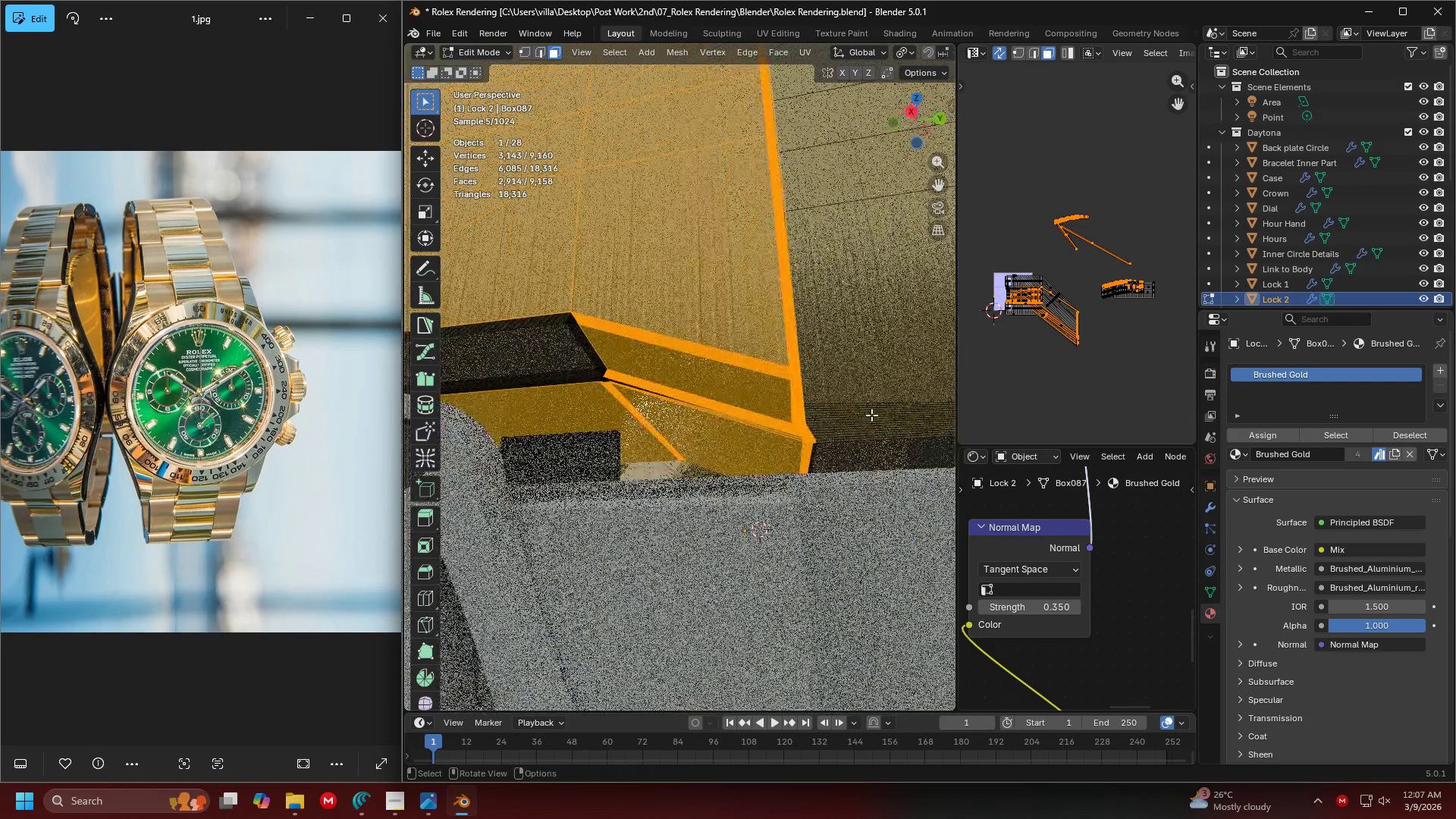 
key(Shift+ShiftLeft)
 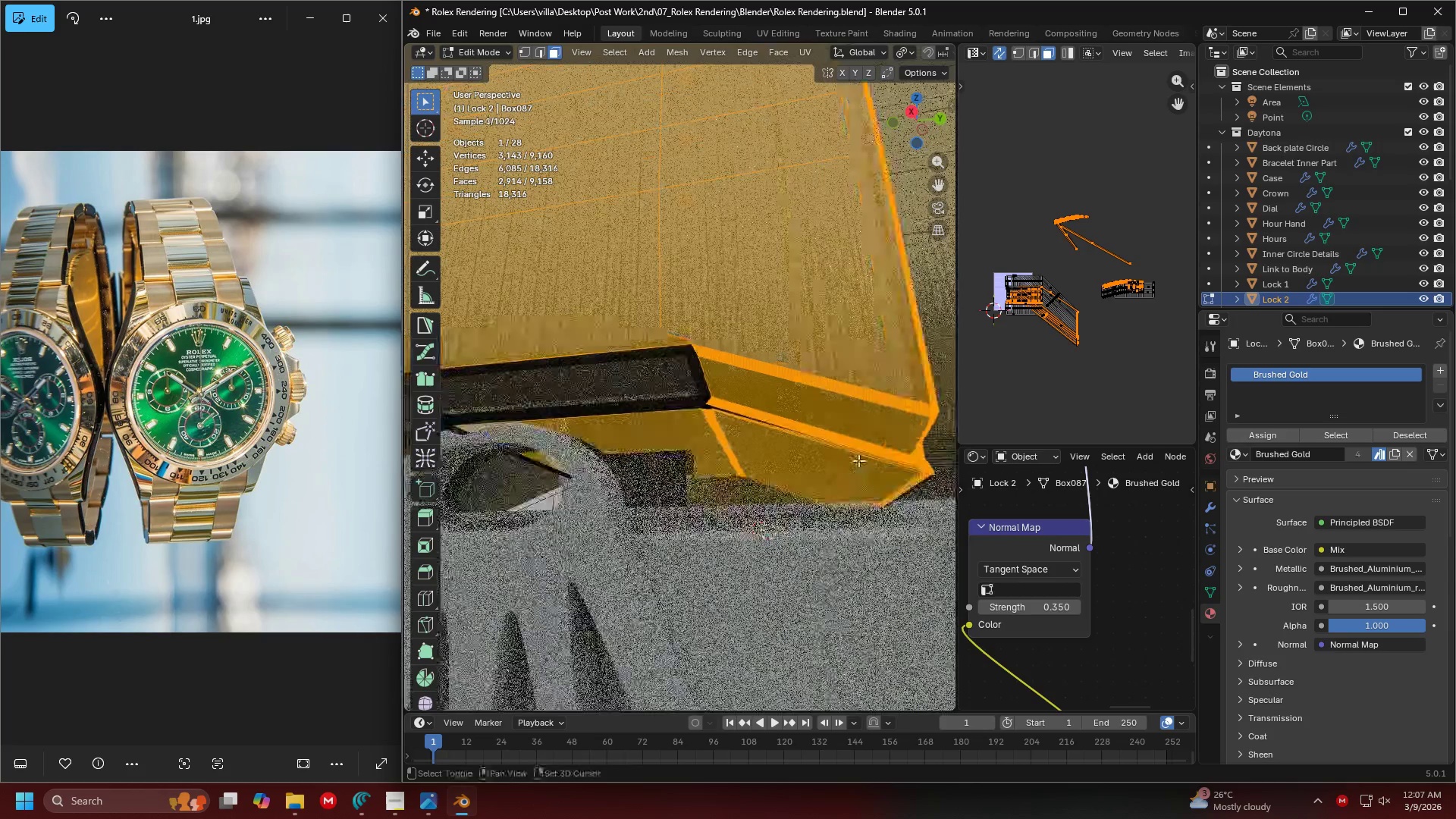 
hold_key(key=ShiftLeft, duration=1.5)
 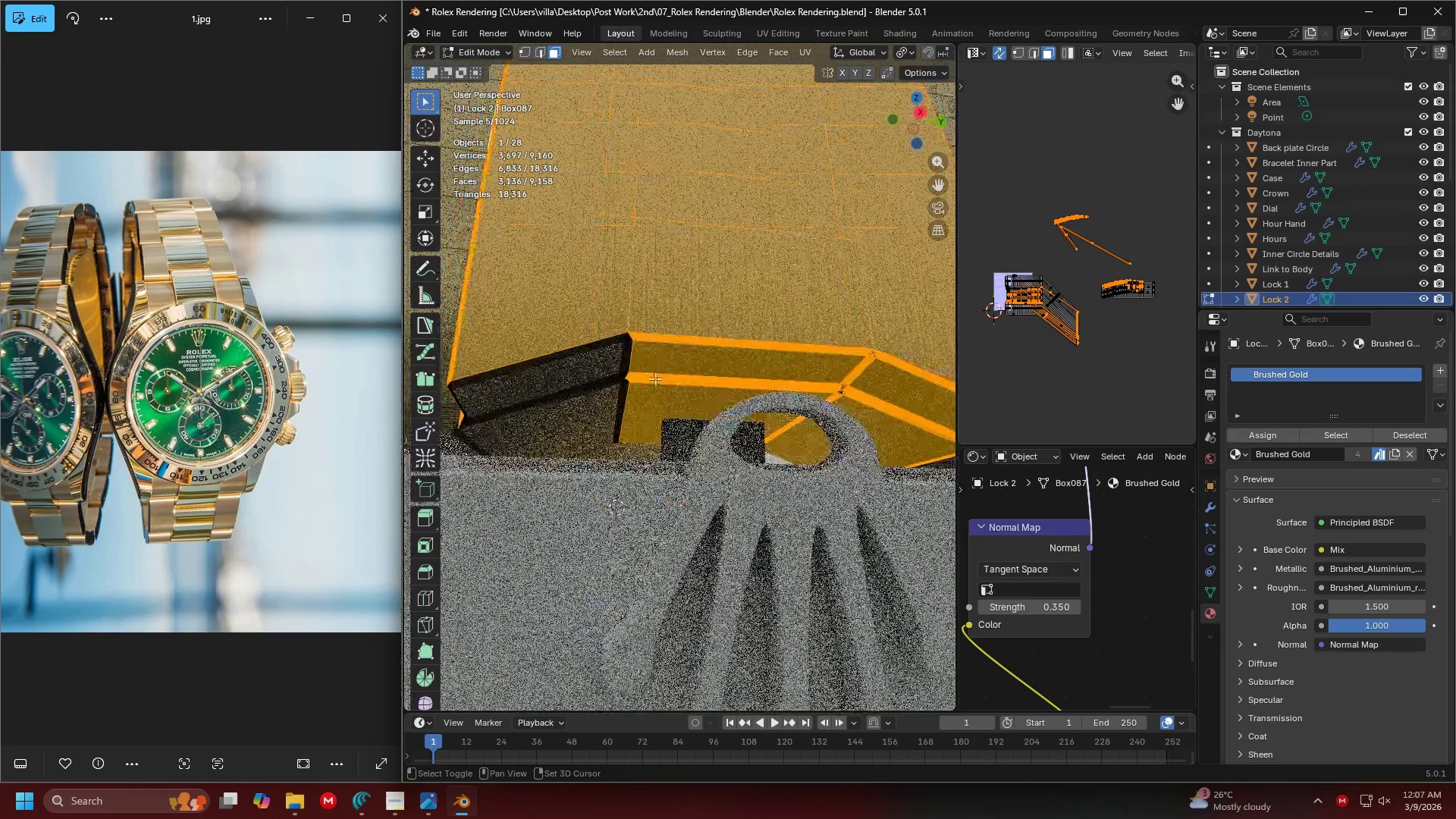 
scroll: coordinate [711, 423], scroll_direction: down, amount: 1.0
 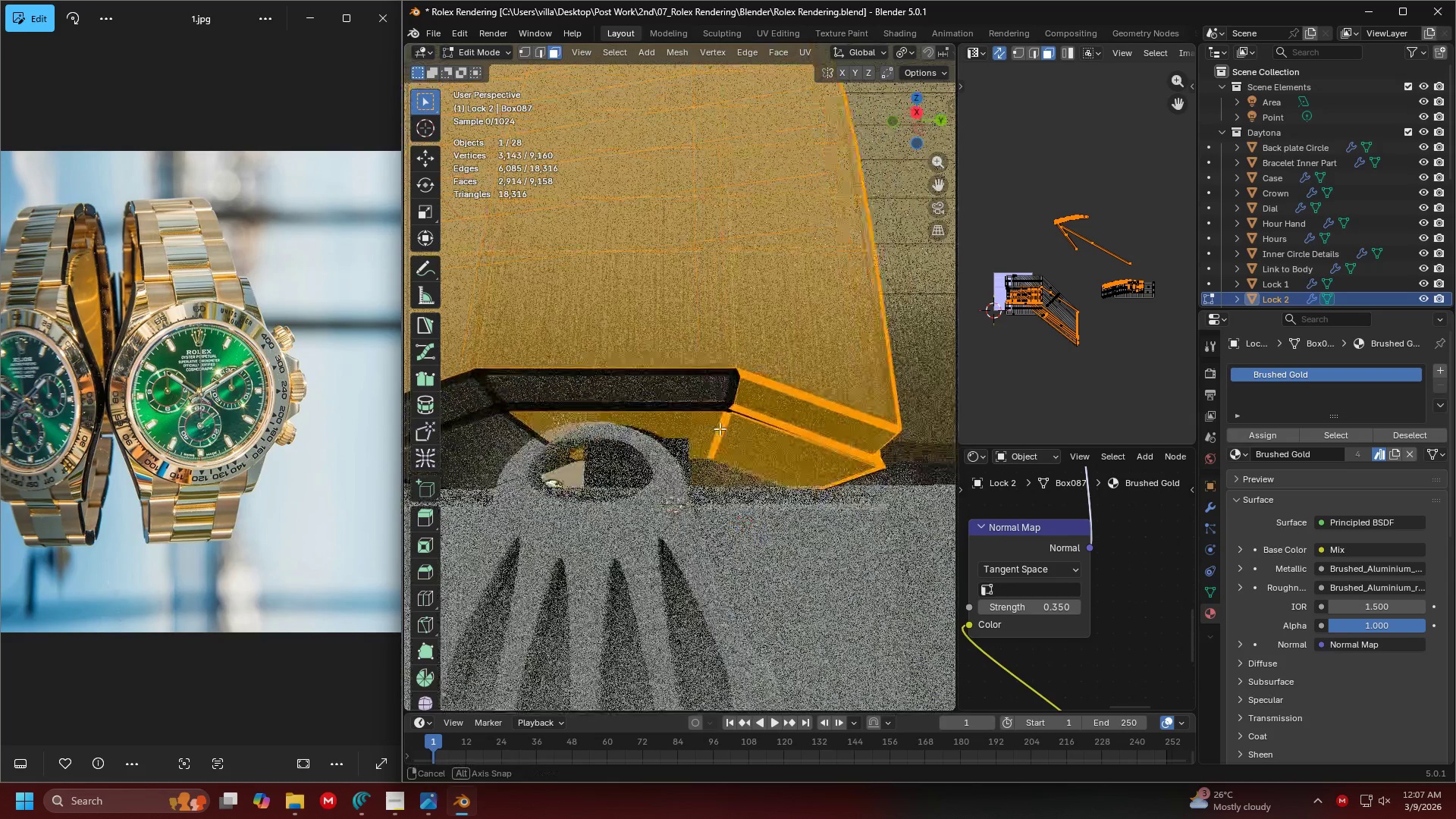 
left_click_drag(start_coordinate=[736, 439], to_coordinate=[577, 246])
 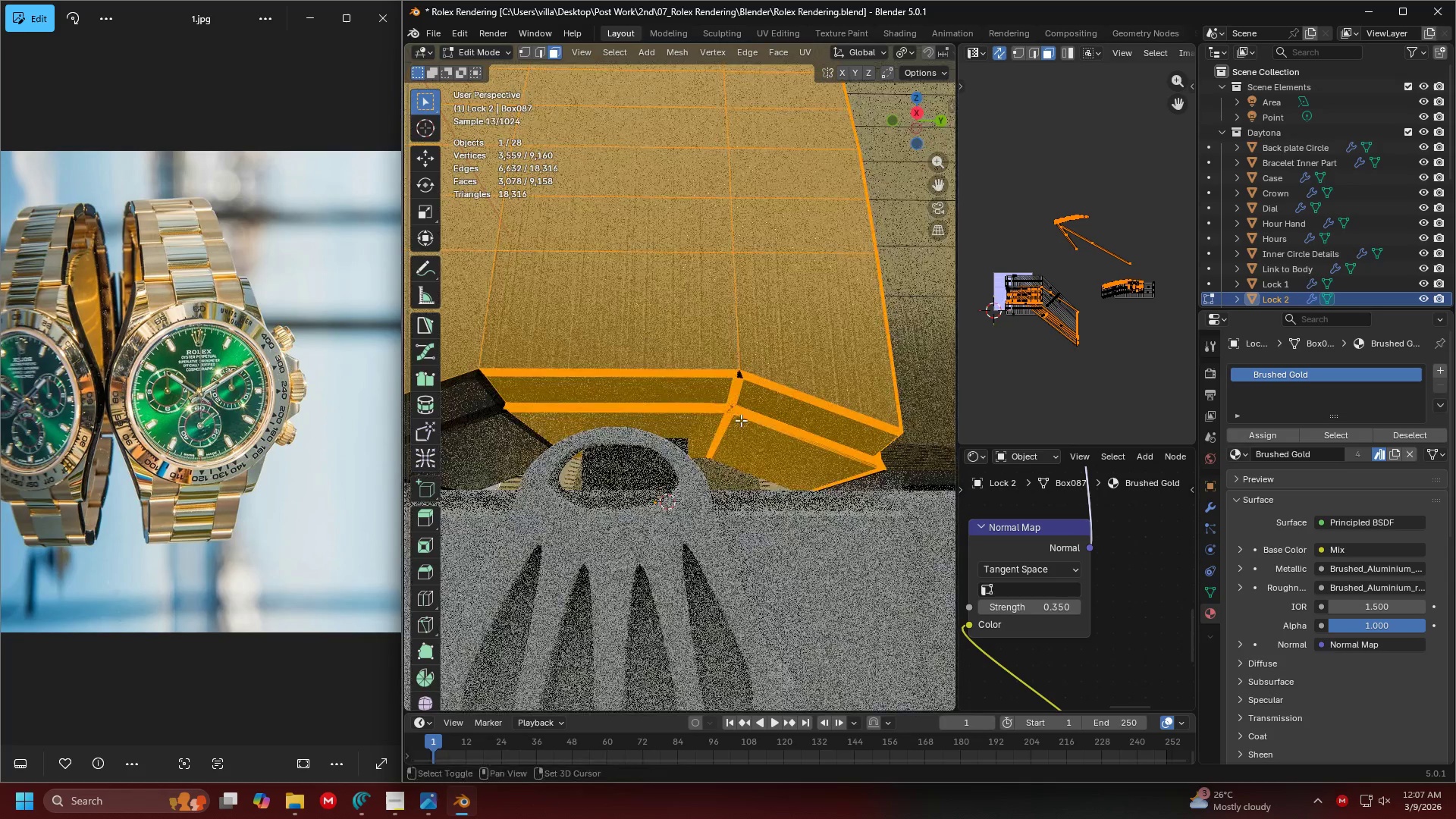 
left_click_drag(start_coordinate=[764, 442], to_coordinate=[634, 269])
 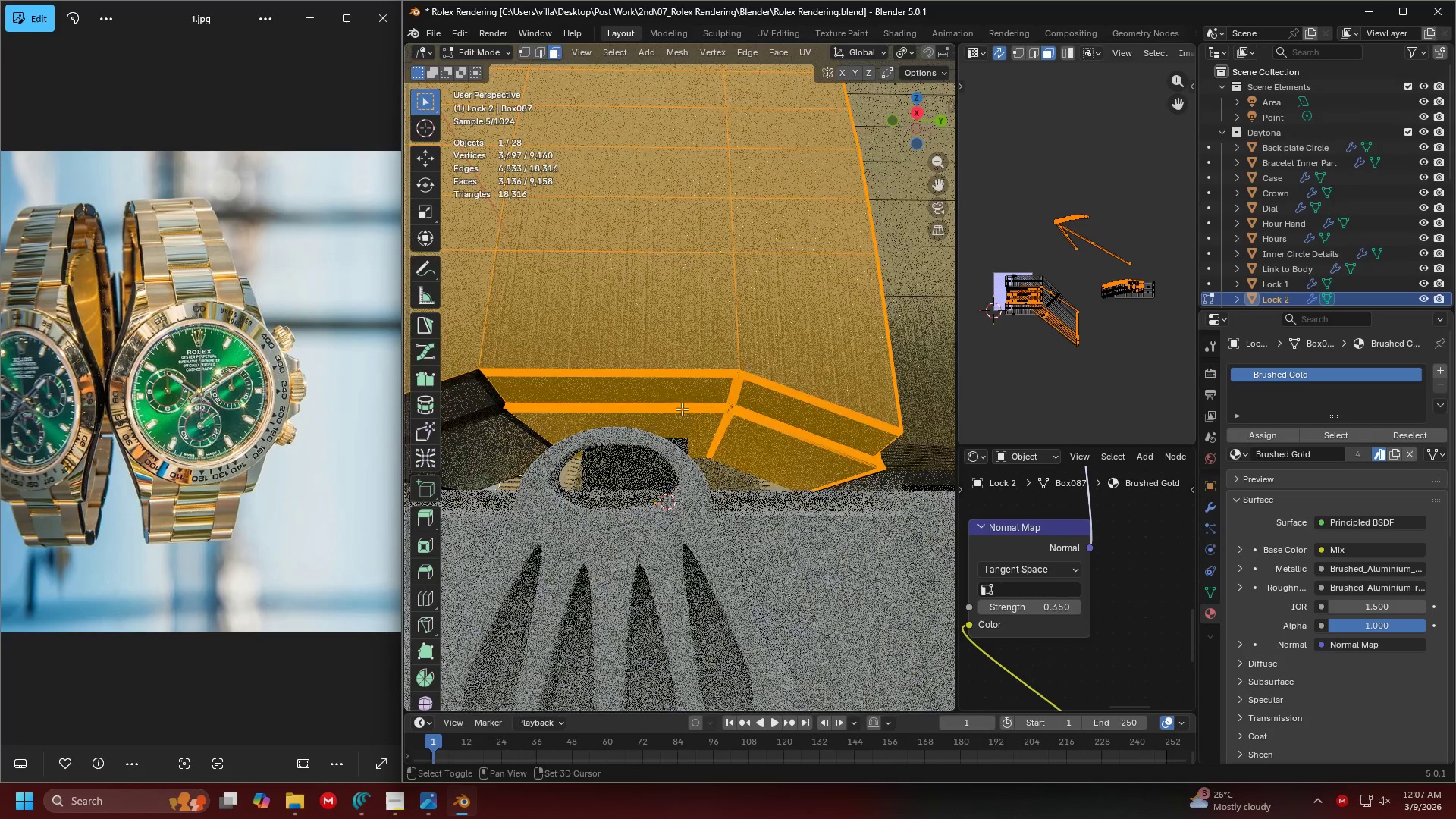 
key(Shift+ShiftLeft)
 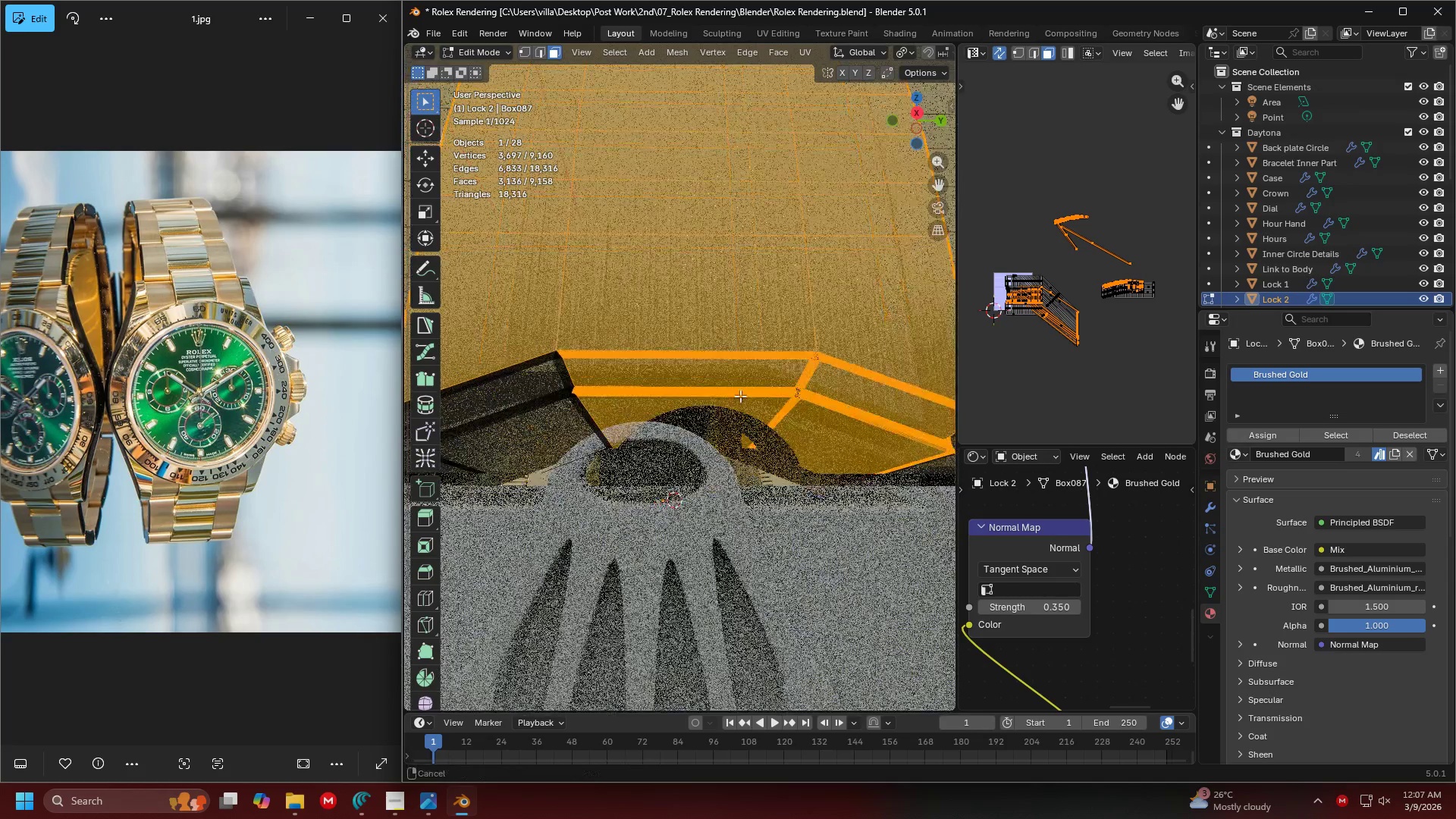 
key(Shift+ShiftLeft)
 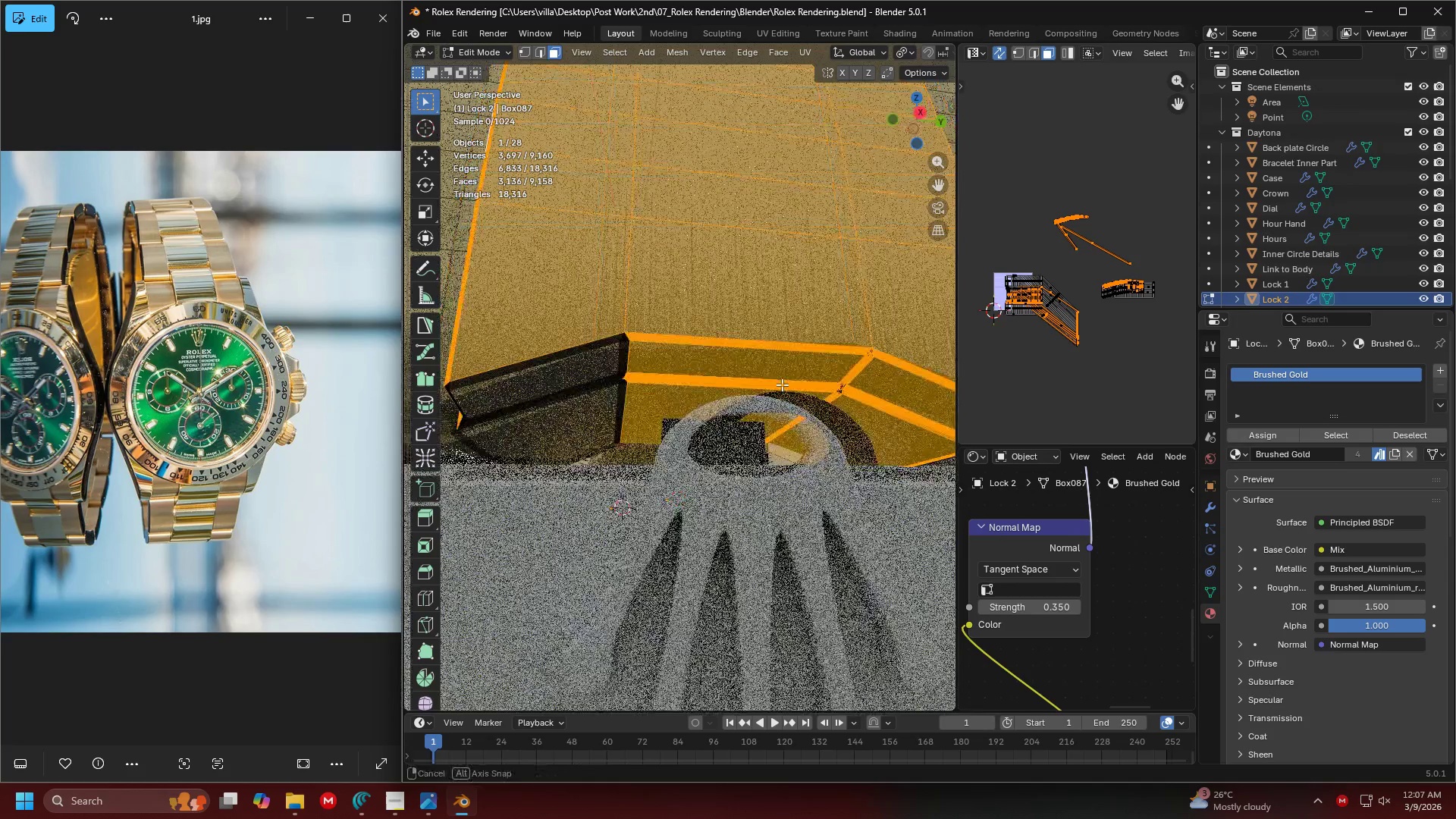 
hold_key(key=ShiftLeft, duration=1.16)
left_click_drag(start_coordinate=[737, 441], to_coordinate=[595, 275])
 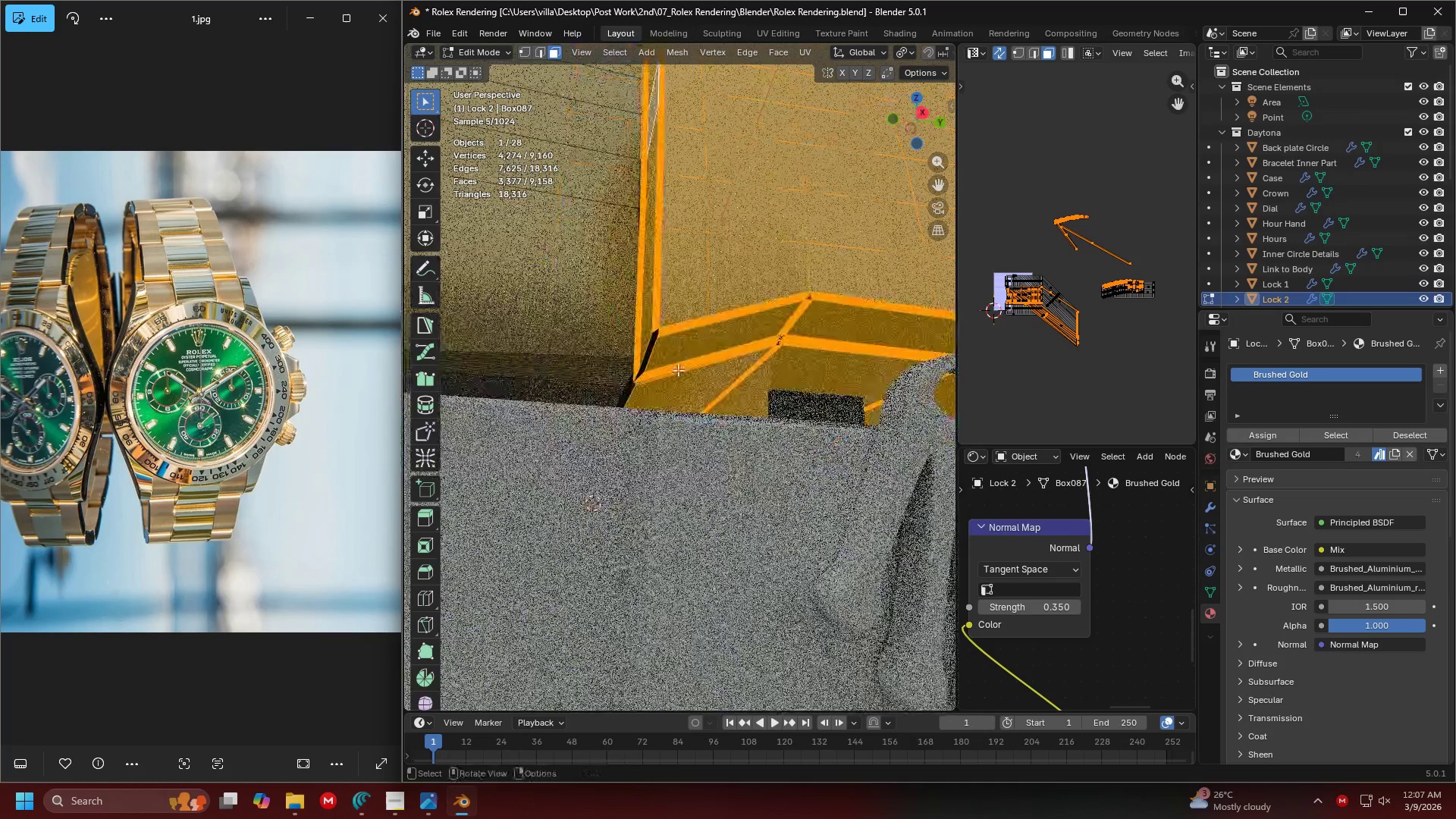 
hold_key(key=ShiftLeft, duration=0.73)
left_click_drag(start_coordinate=[676, 383], to_coordinate=[623, 291])
 